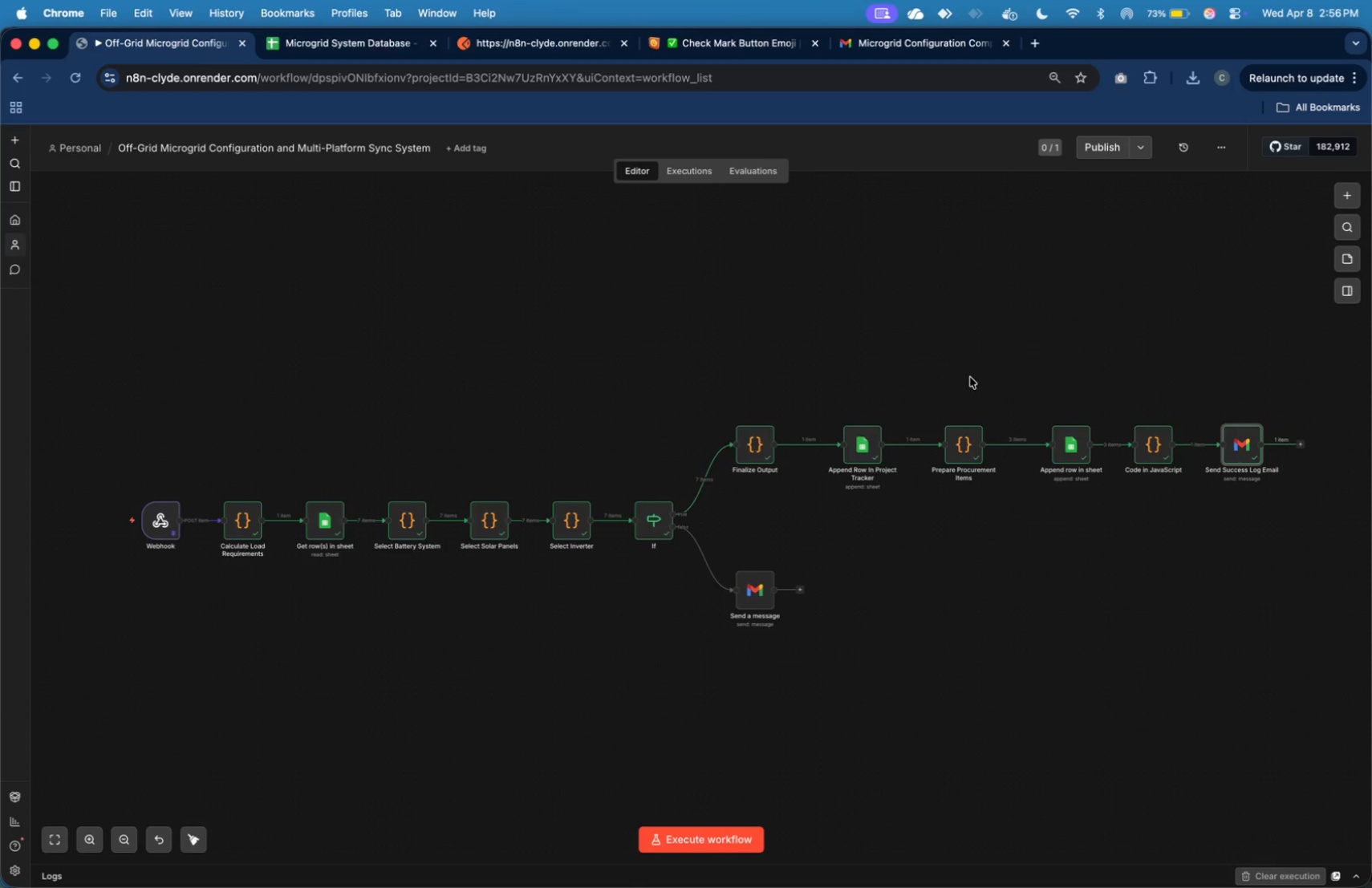 
left_click([942, 333])
 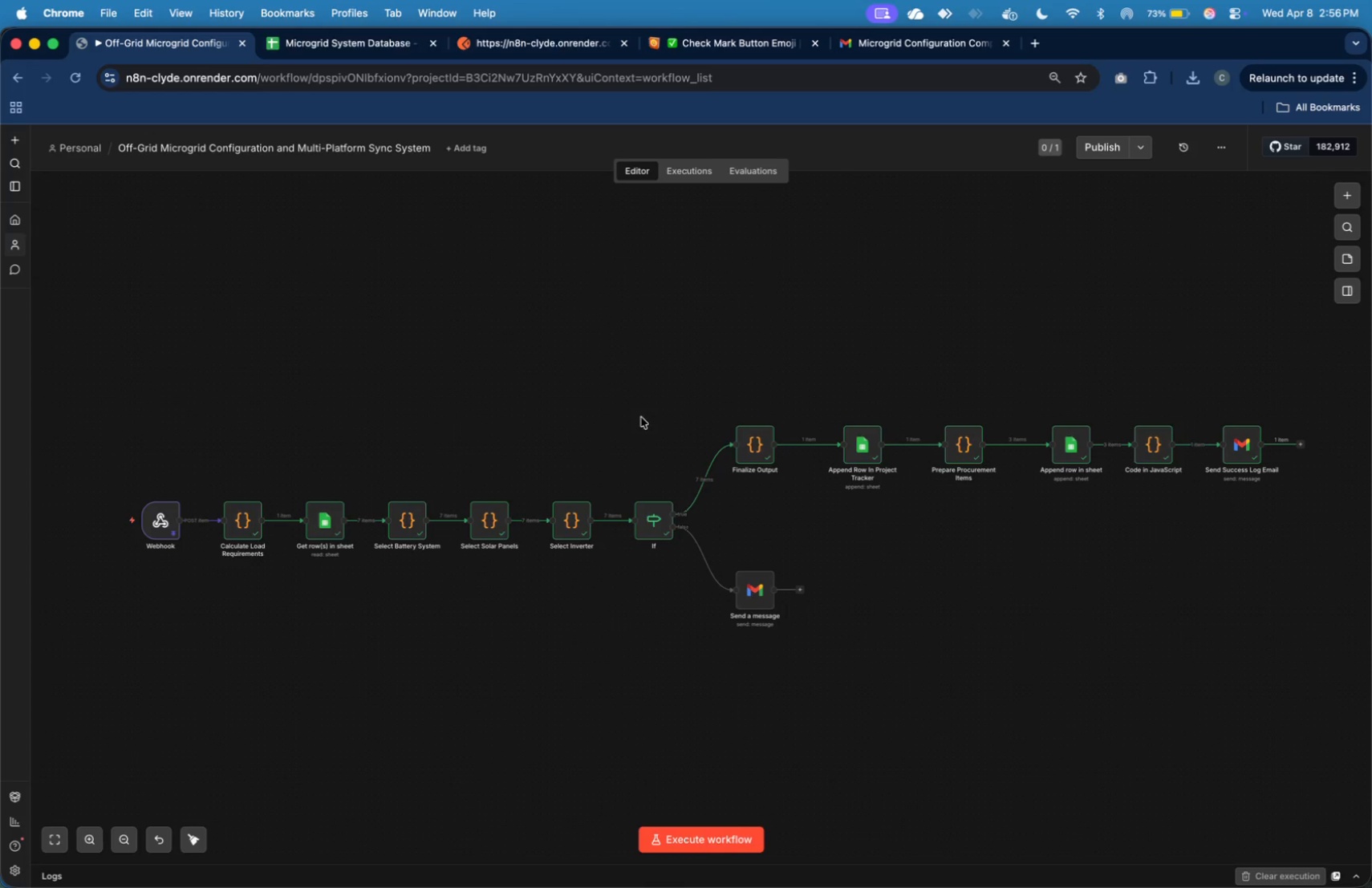 
wait(8.02)
 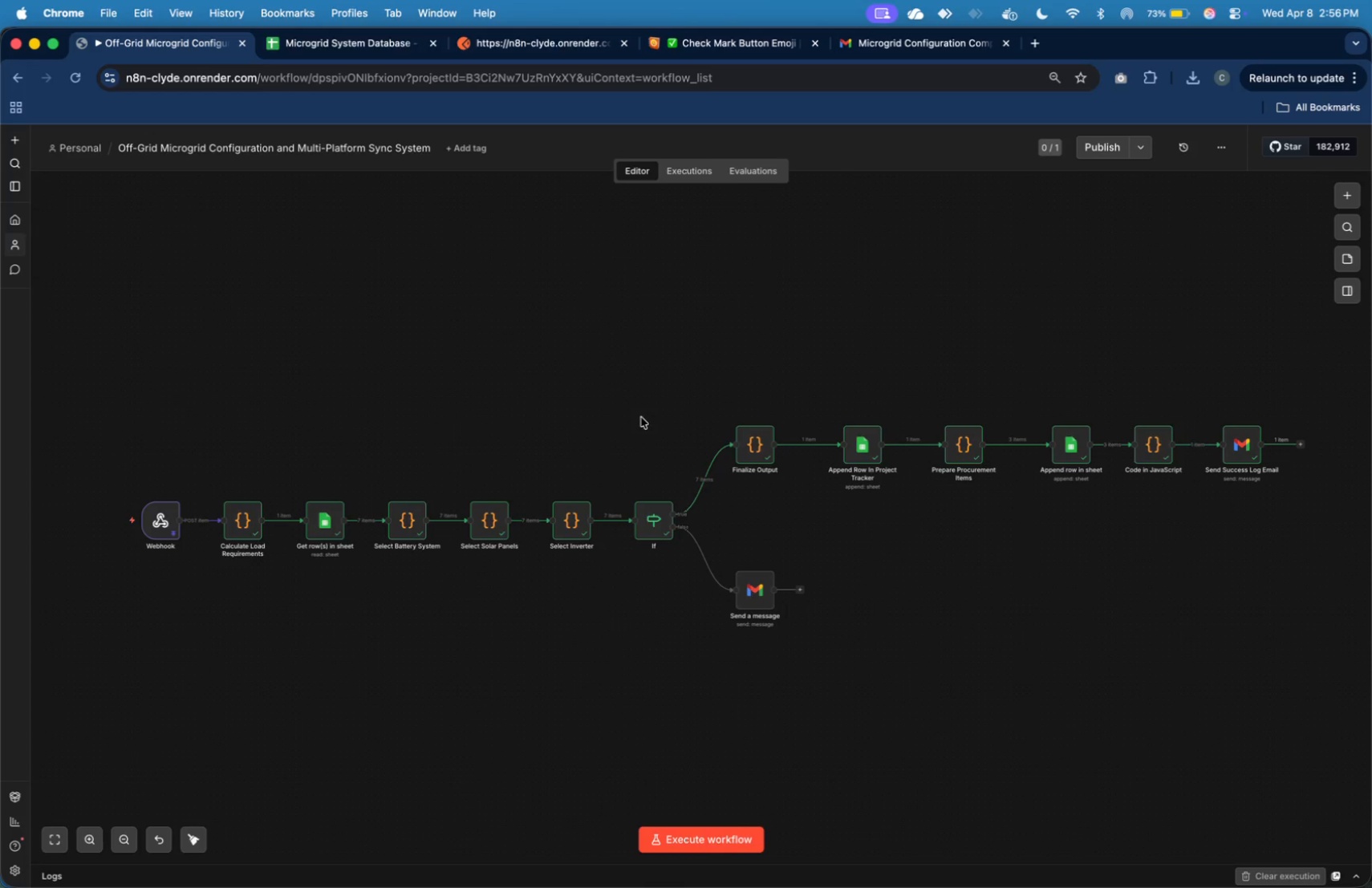 
left_click([686, 841])
 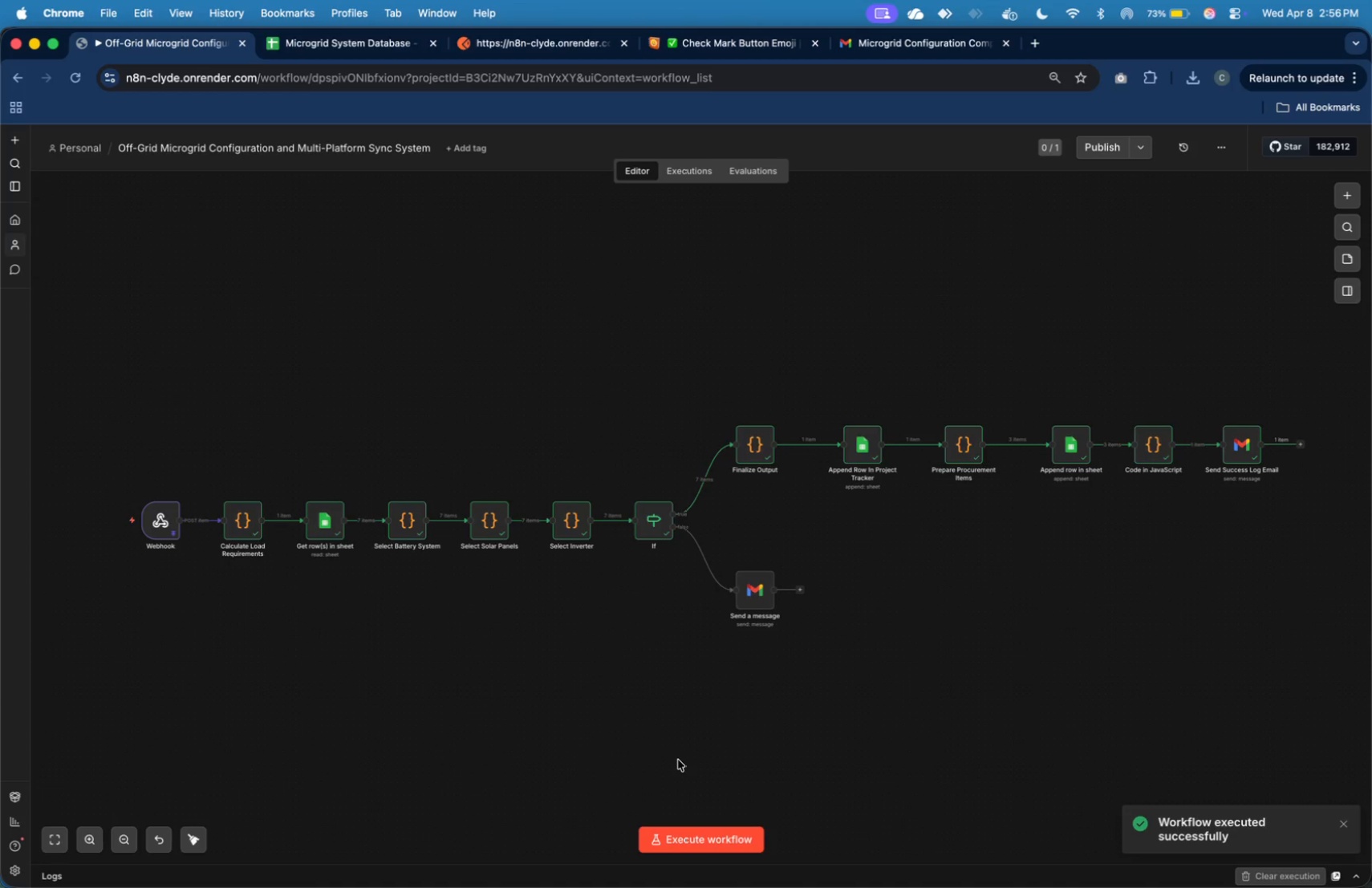 
wait(25.71)
 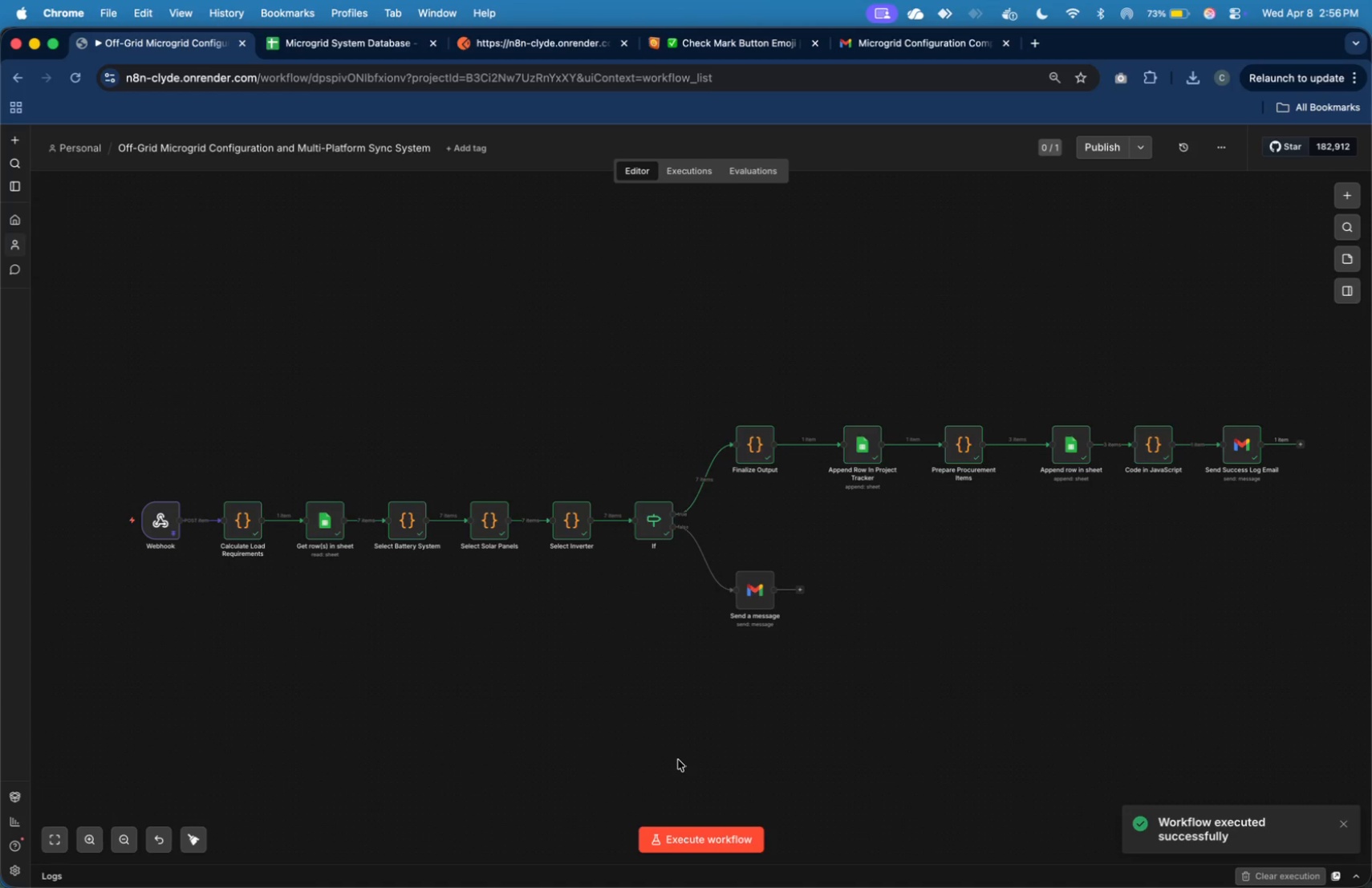 
left_click([335, 36])
 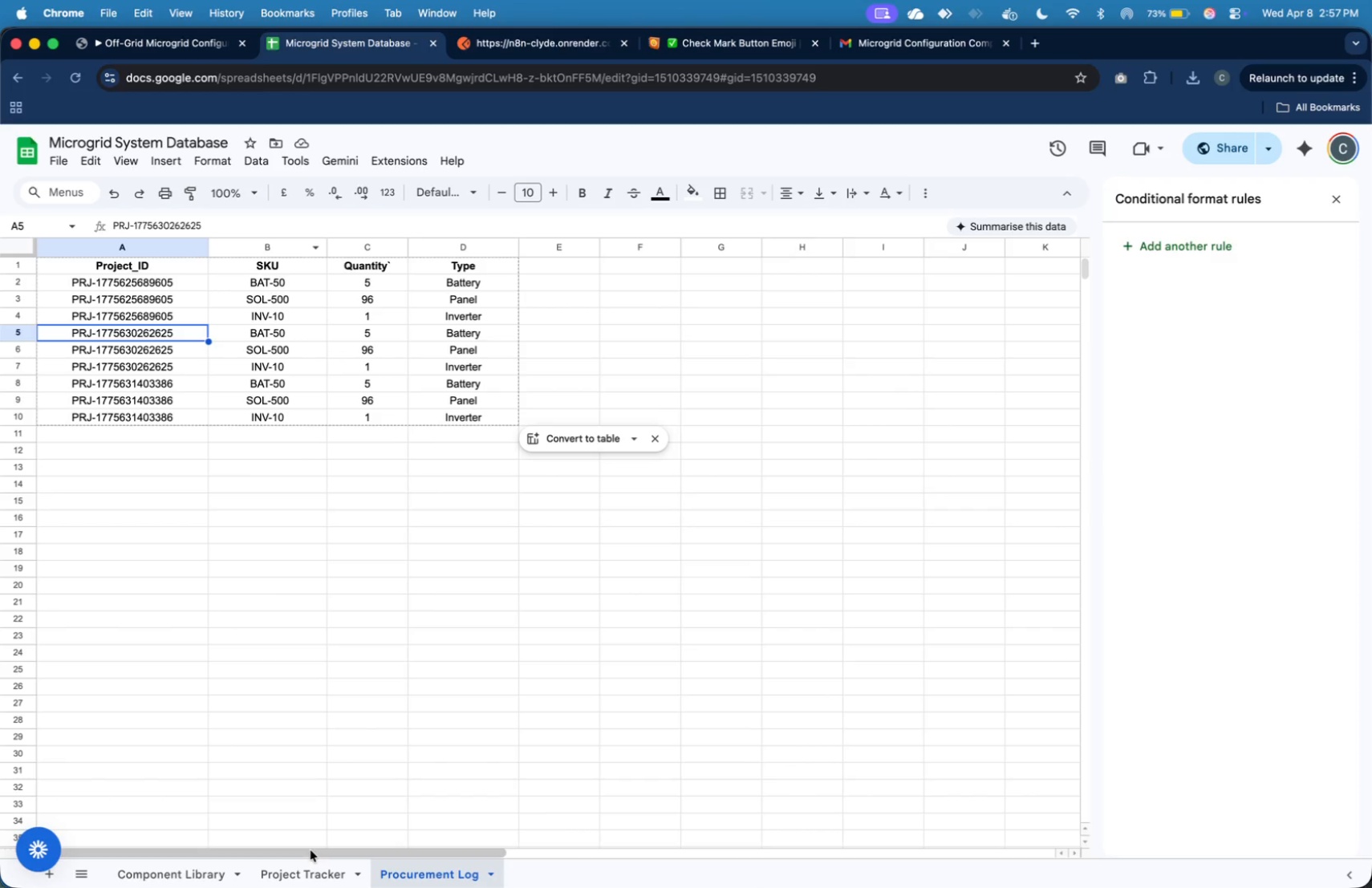 
left_click([310, 866])
 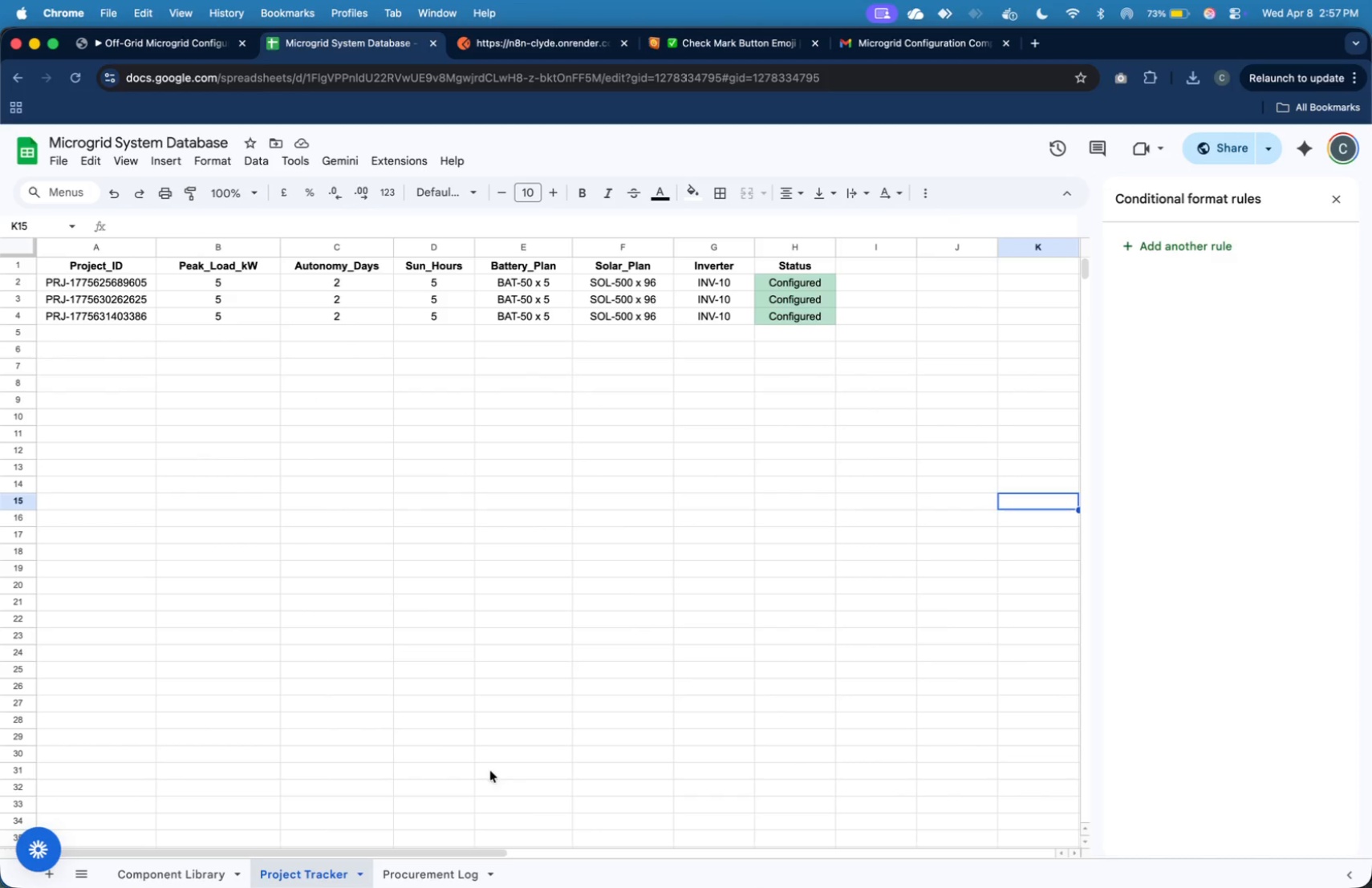 
left_click([442, 886])
 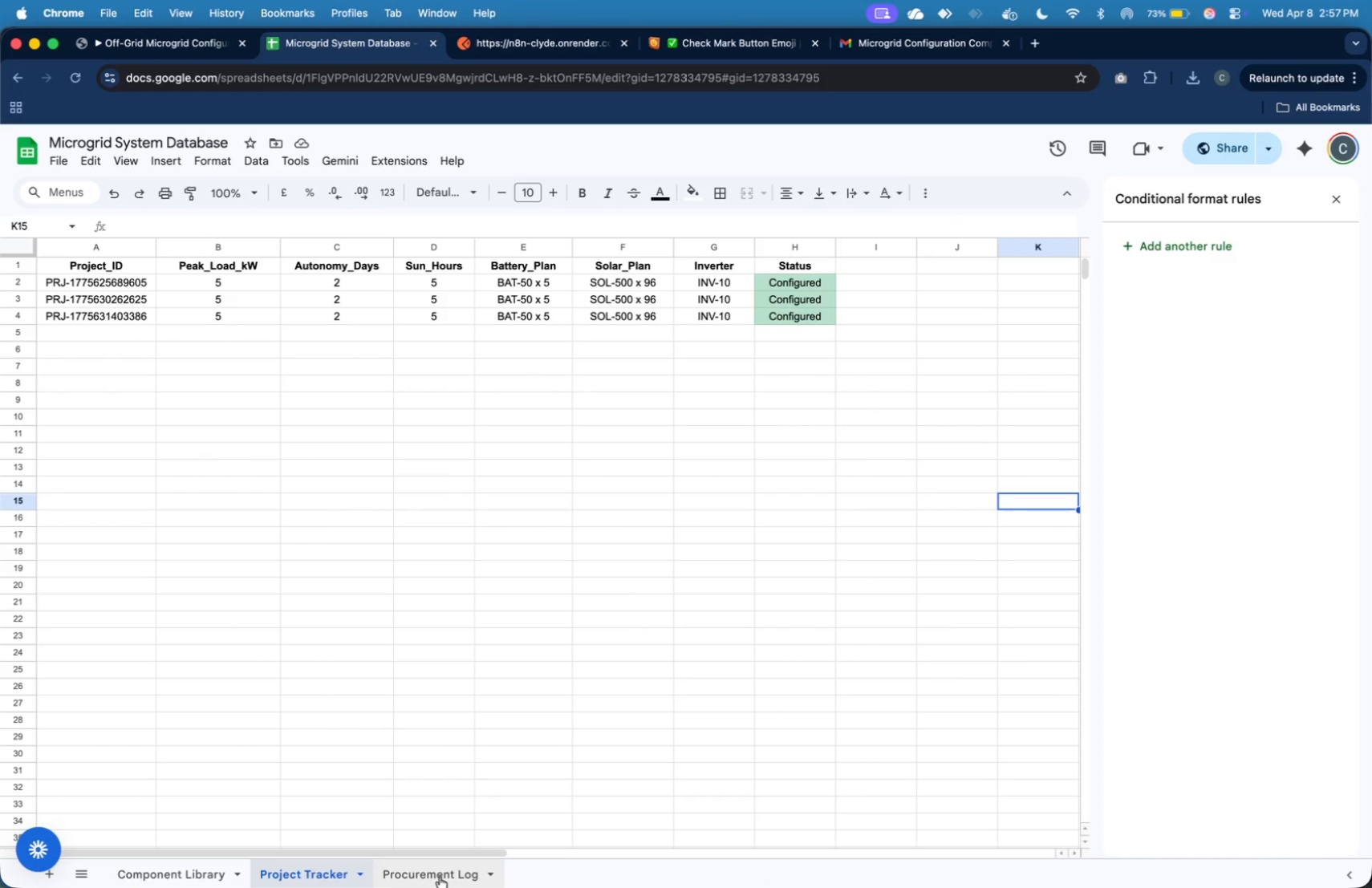 
left_click([440, 876])
 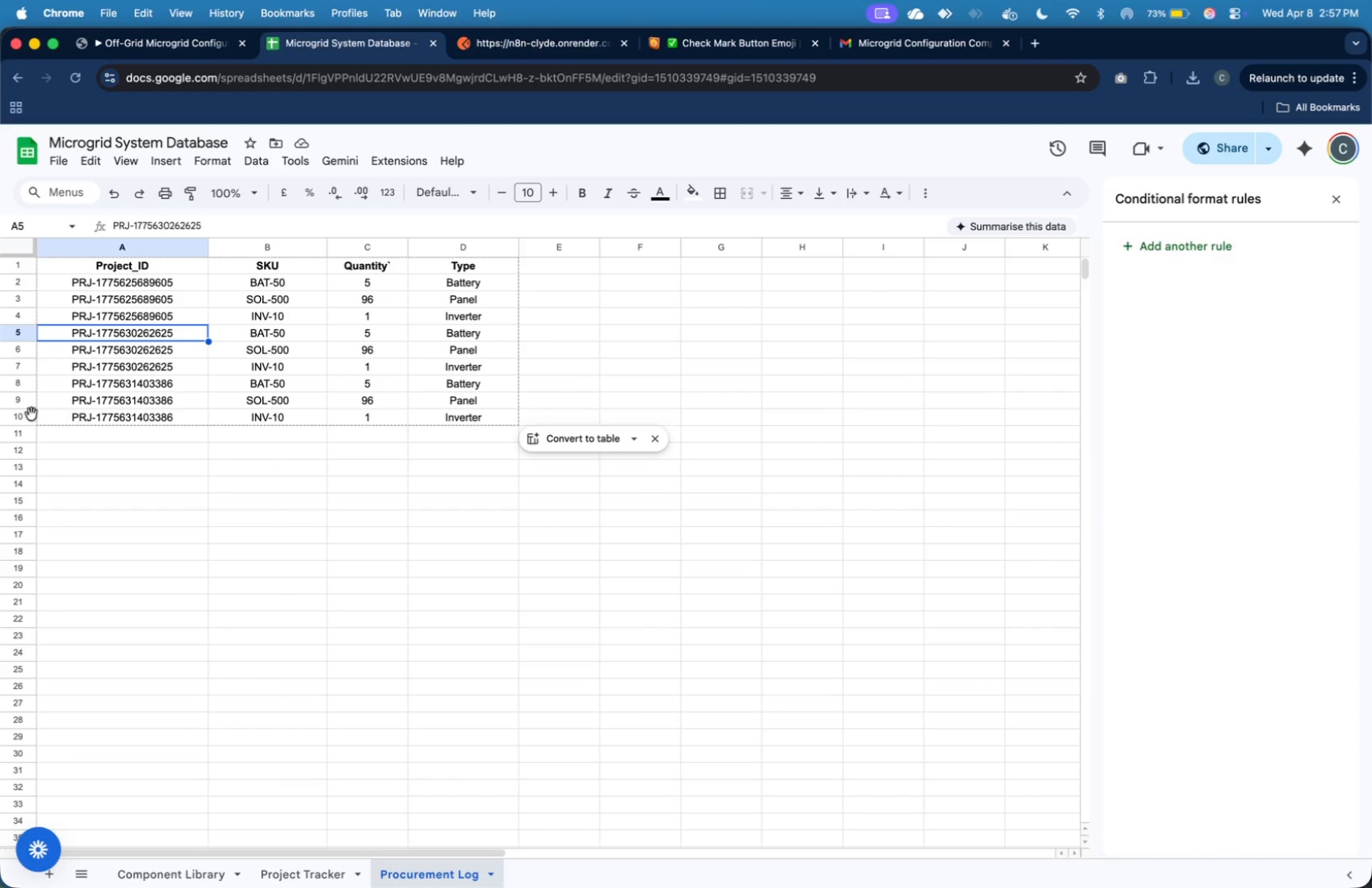 
left_click_drag(start_coordinate=[24, 419], to_coordinate=[25, 383])
 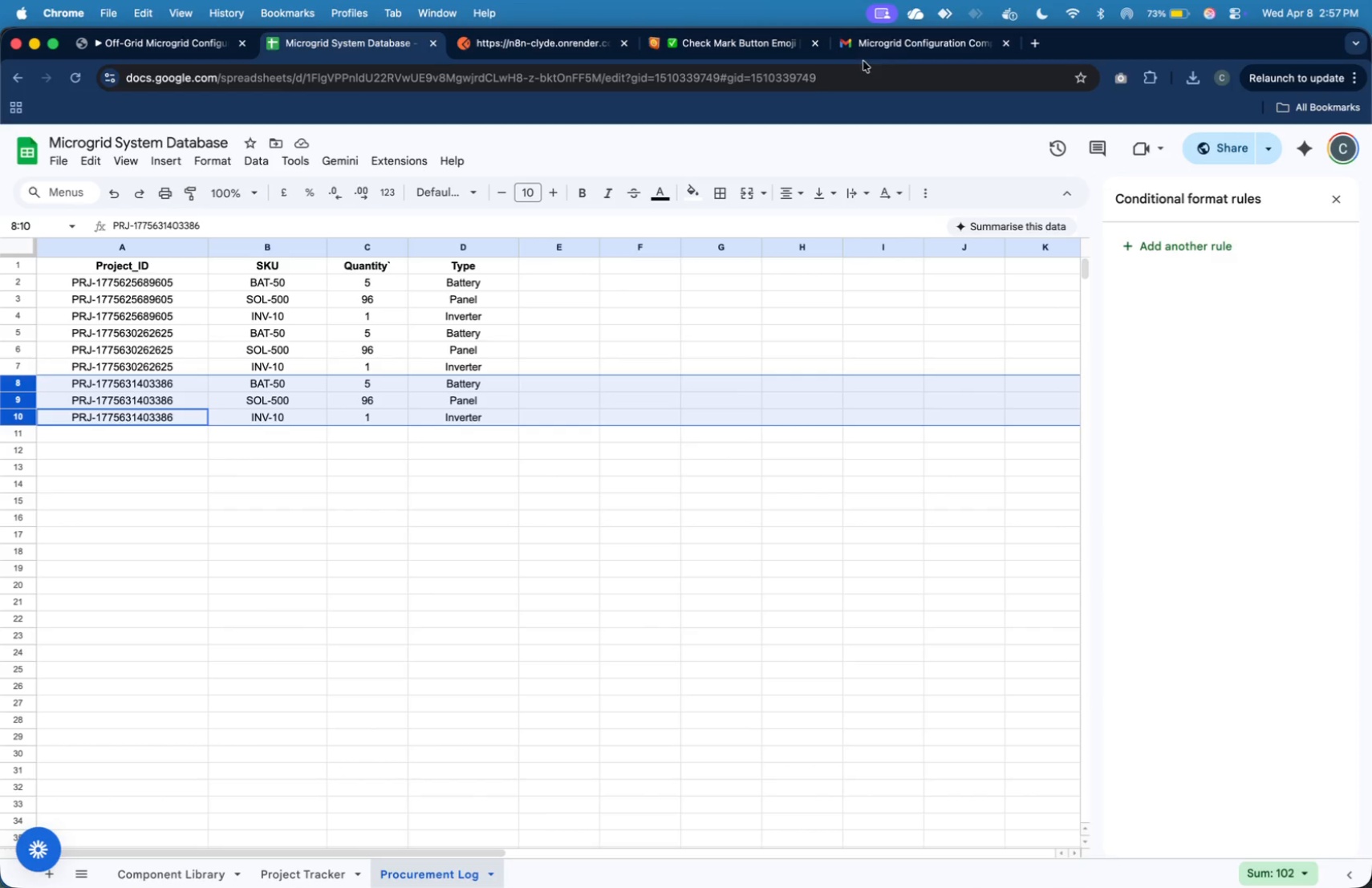 
wait(5.31)
 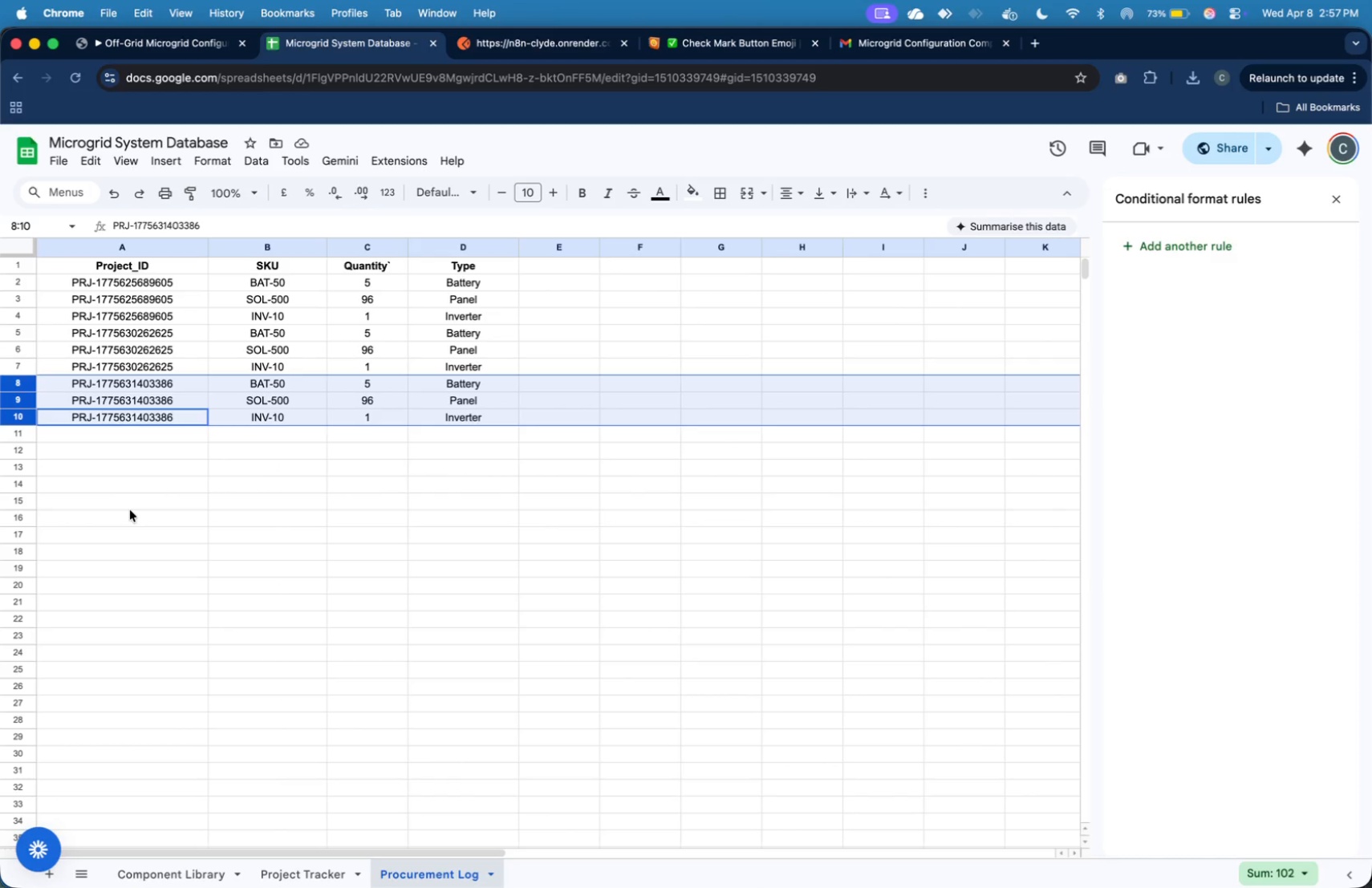 
left_click([883, 51])
 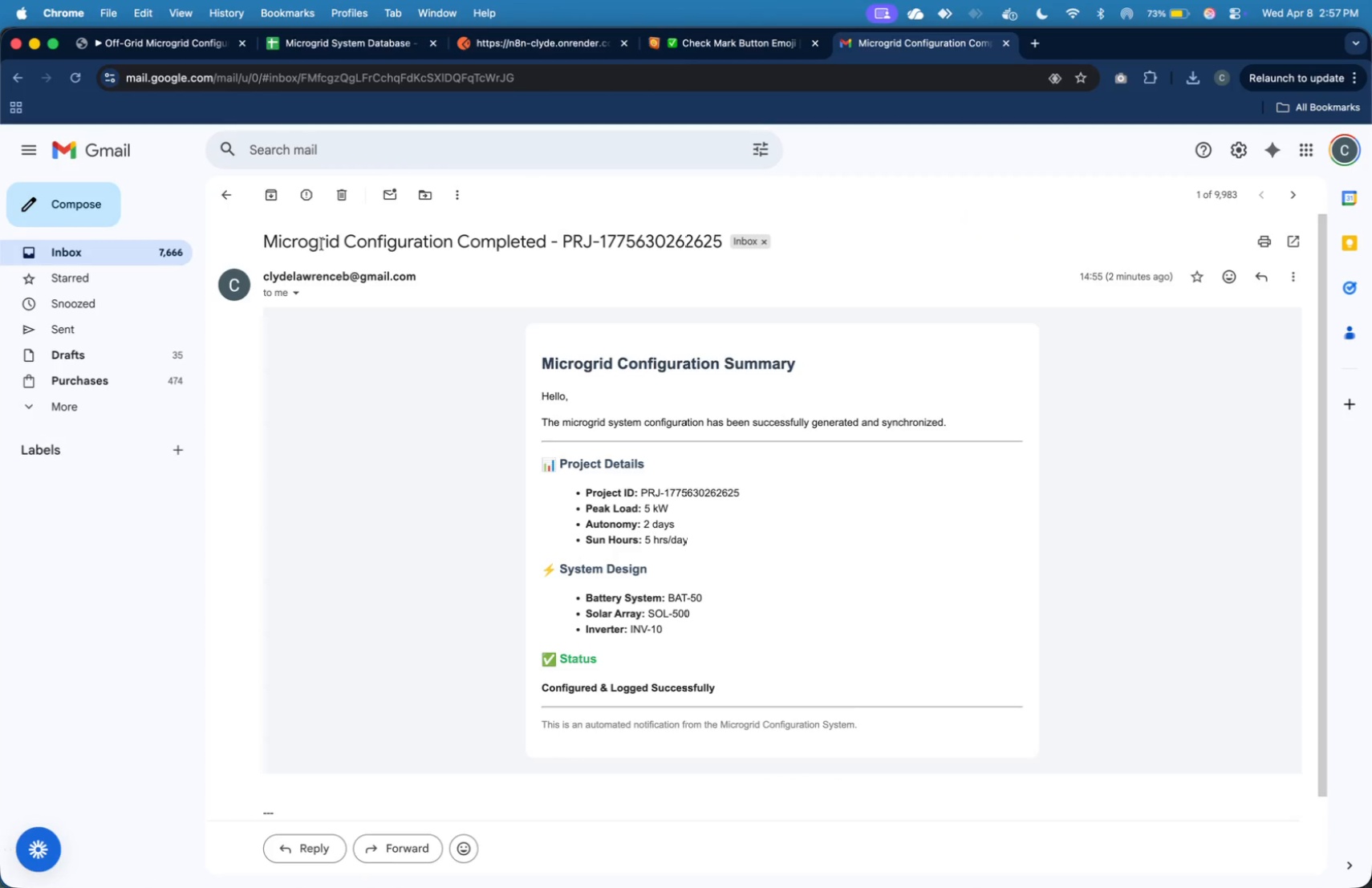 
mouse_move([193, 258])
 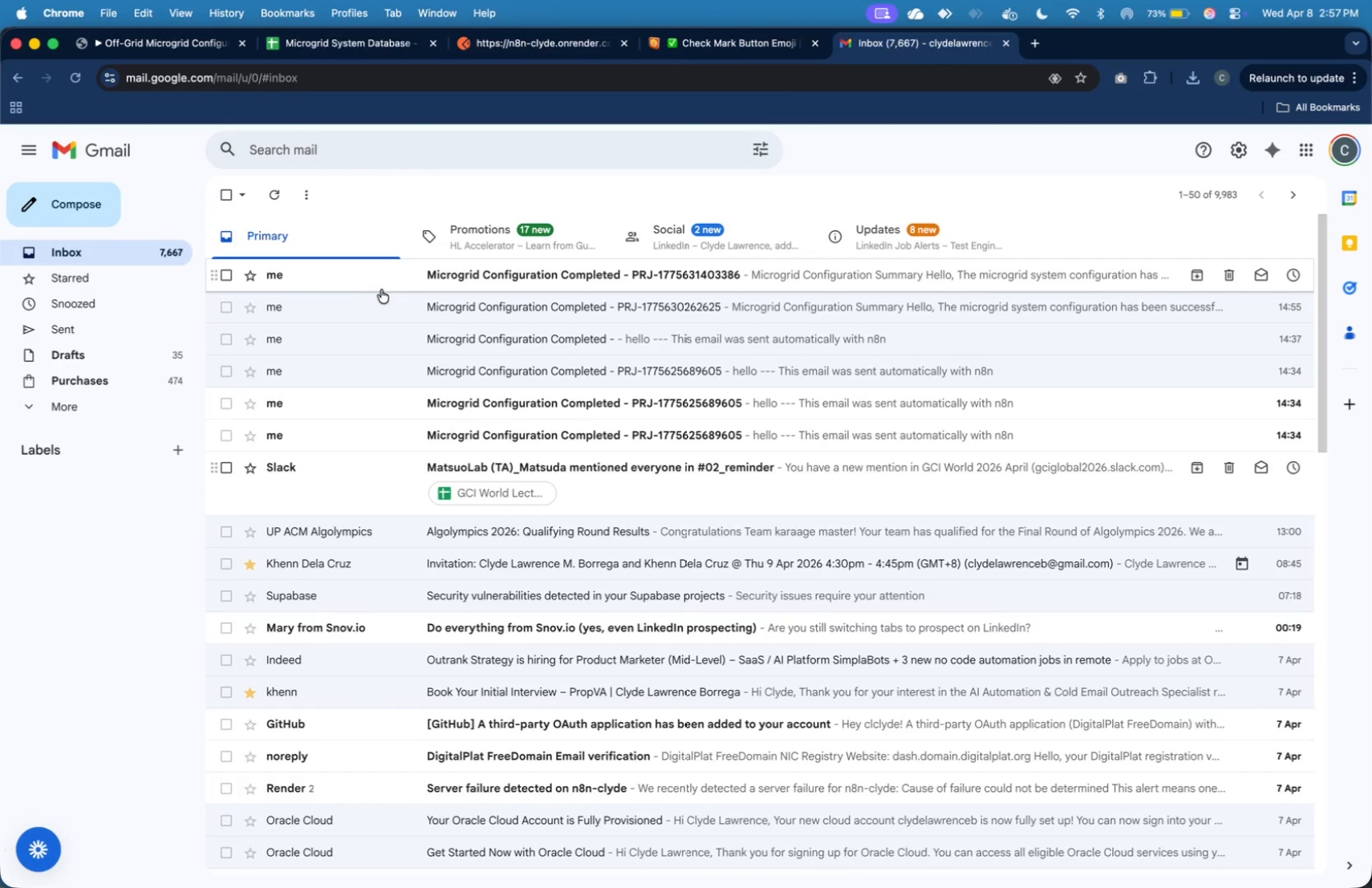 
left_click([383, 287])
 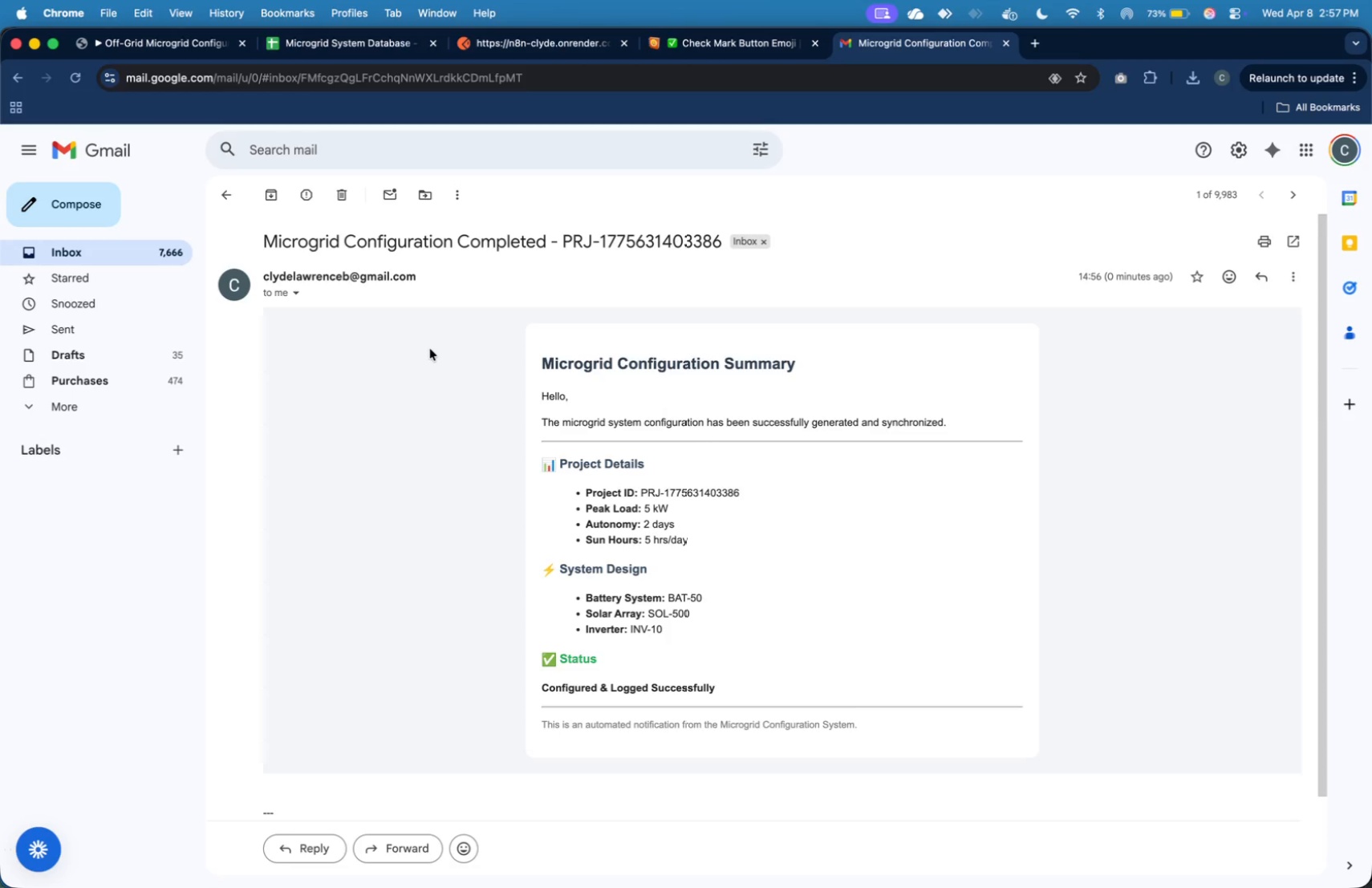 
wait(13.45)
 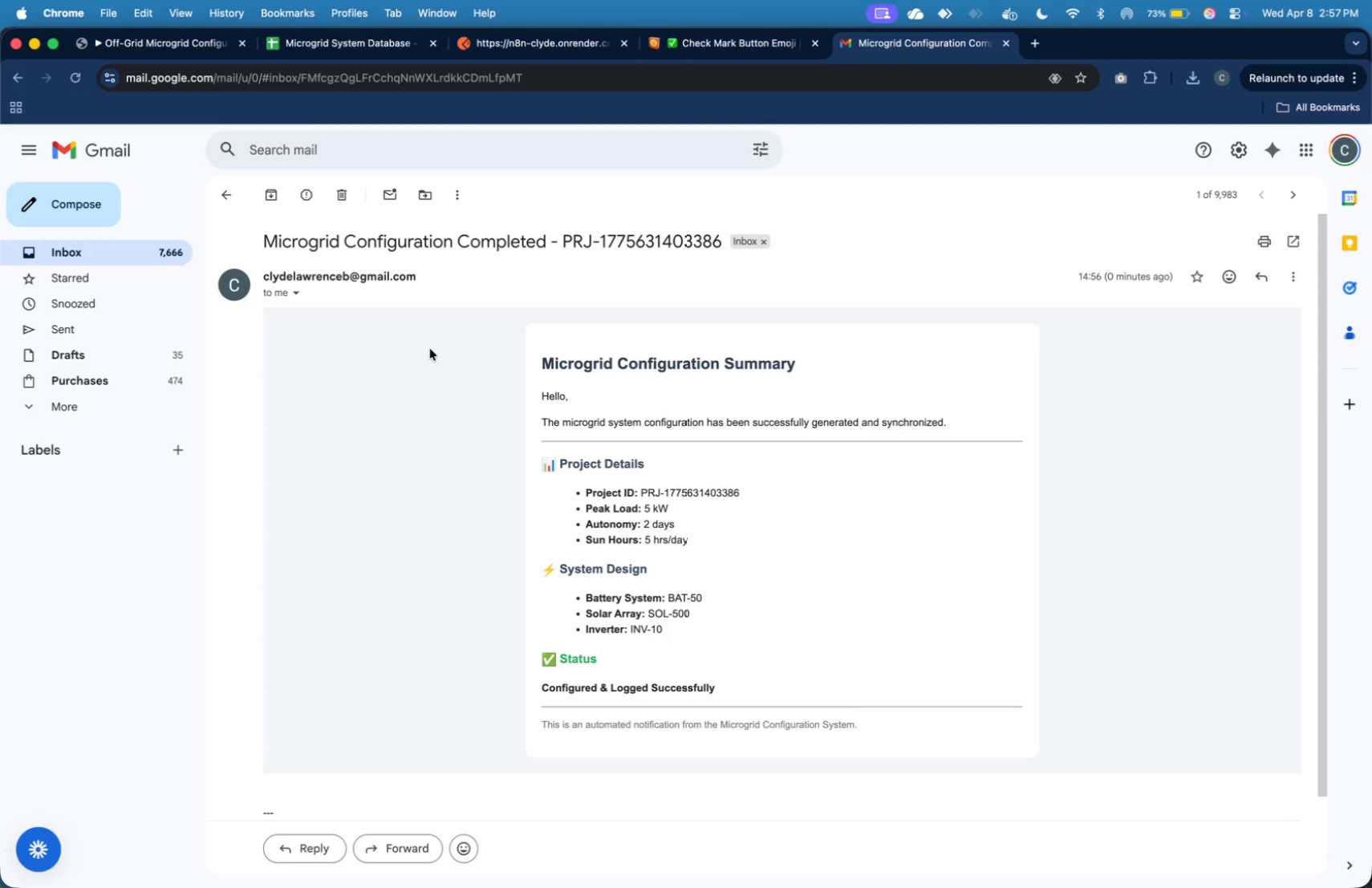 
left_click([160, 257])
 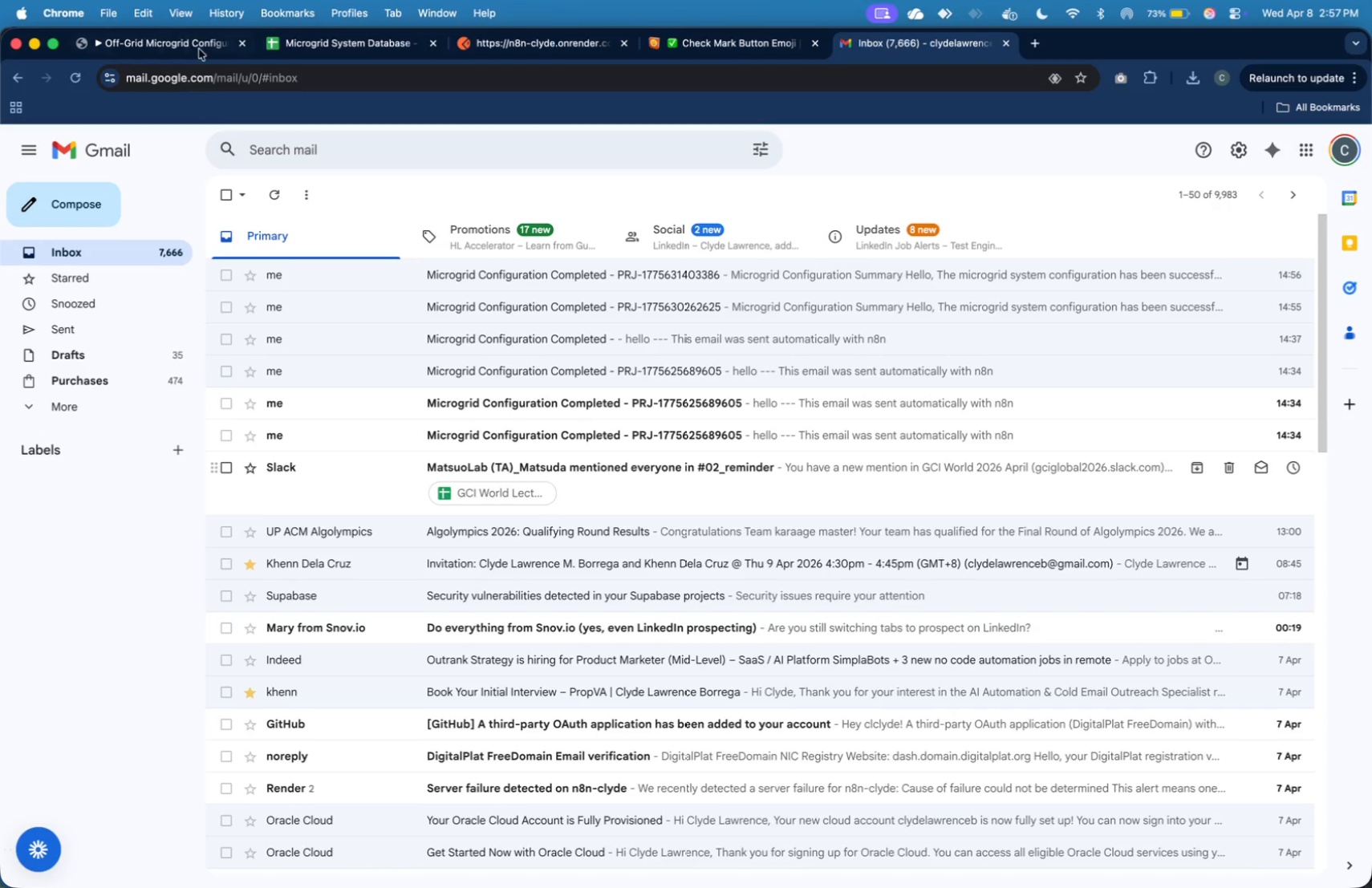 
left_click([199, 39])
 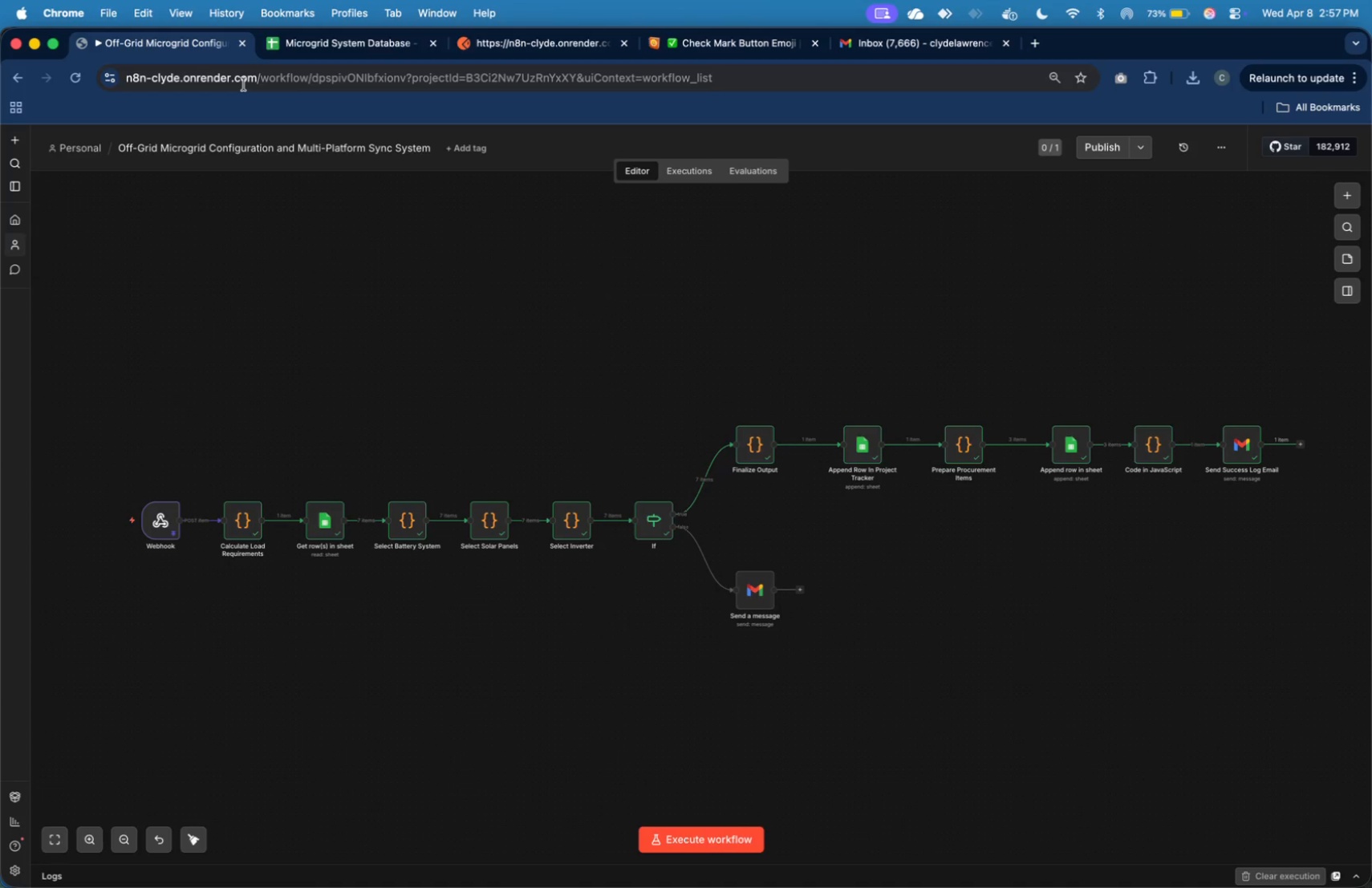 
wait(8.69)
 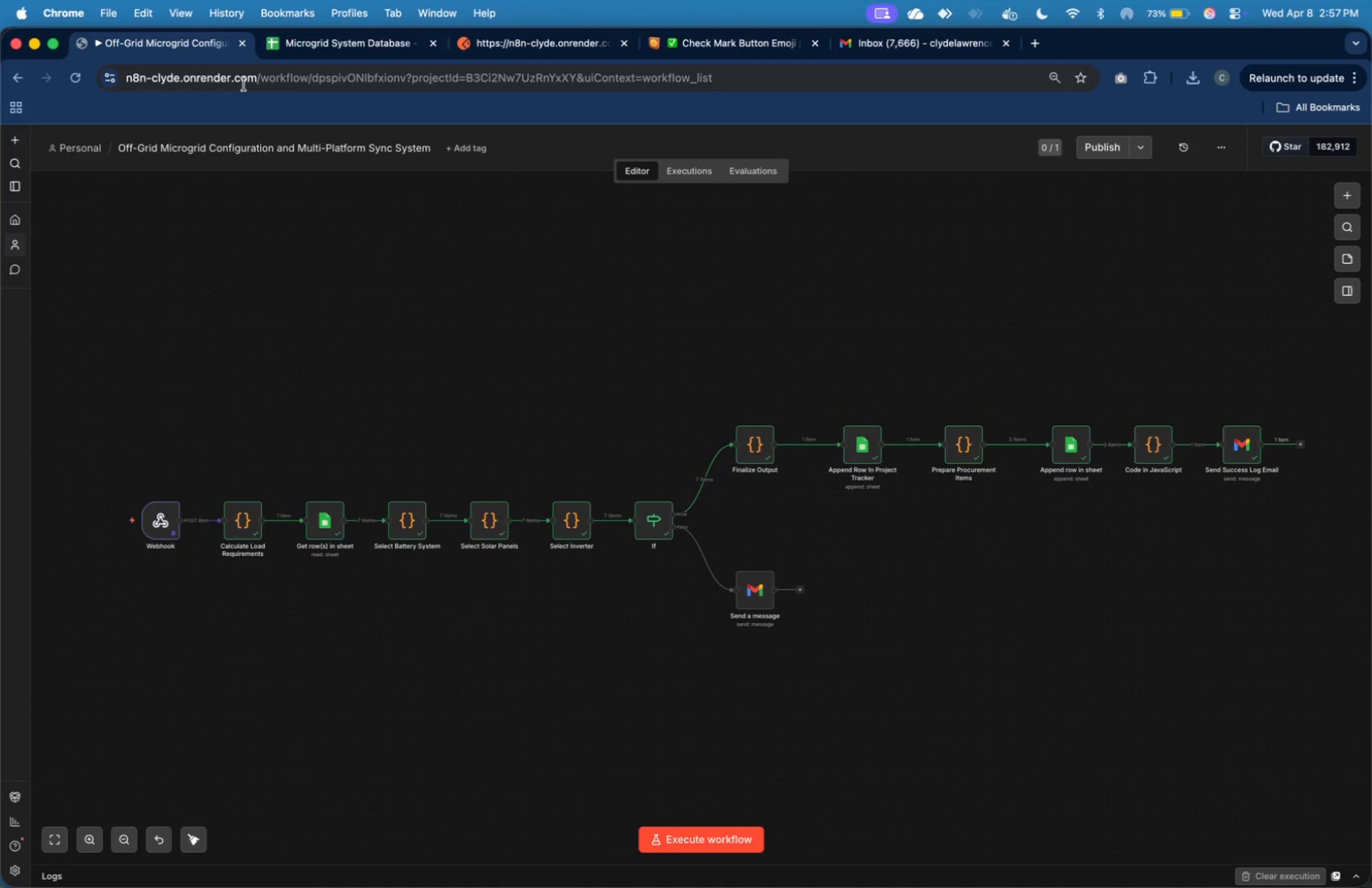 
left_click([870, 51])
 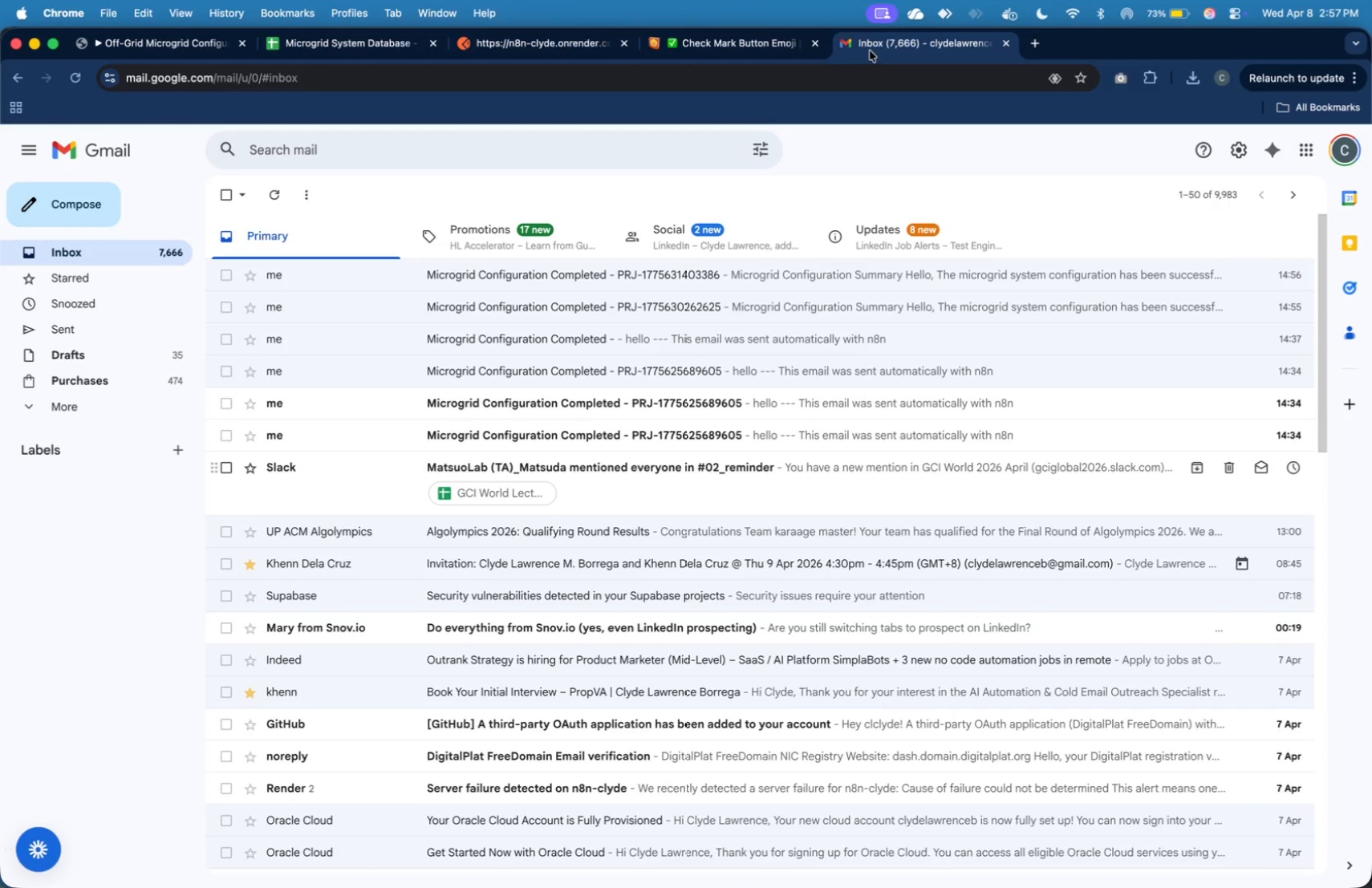 
left_click([810, 274])
 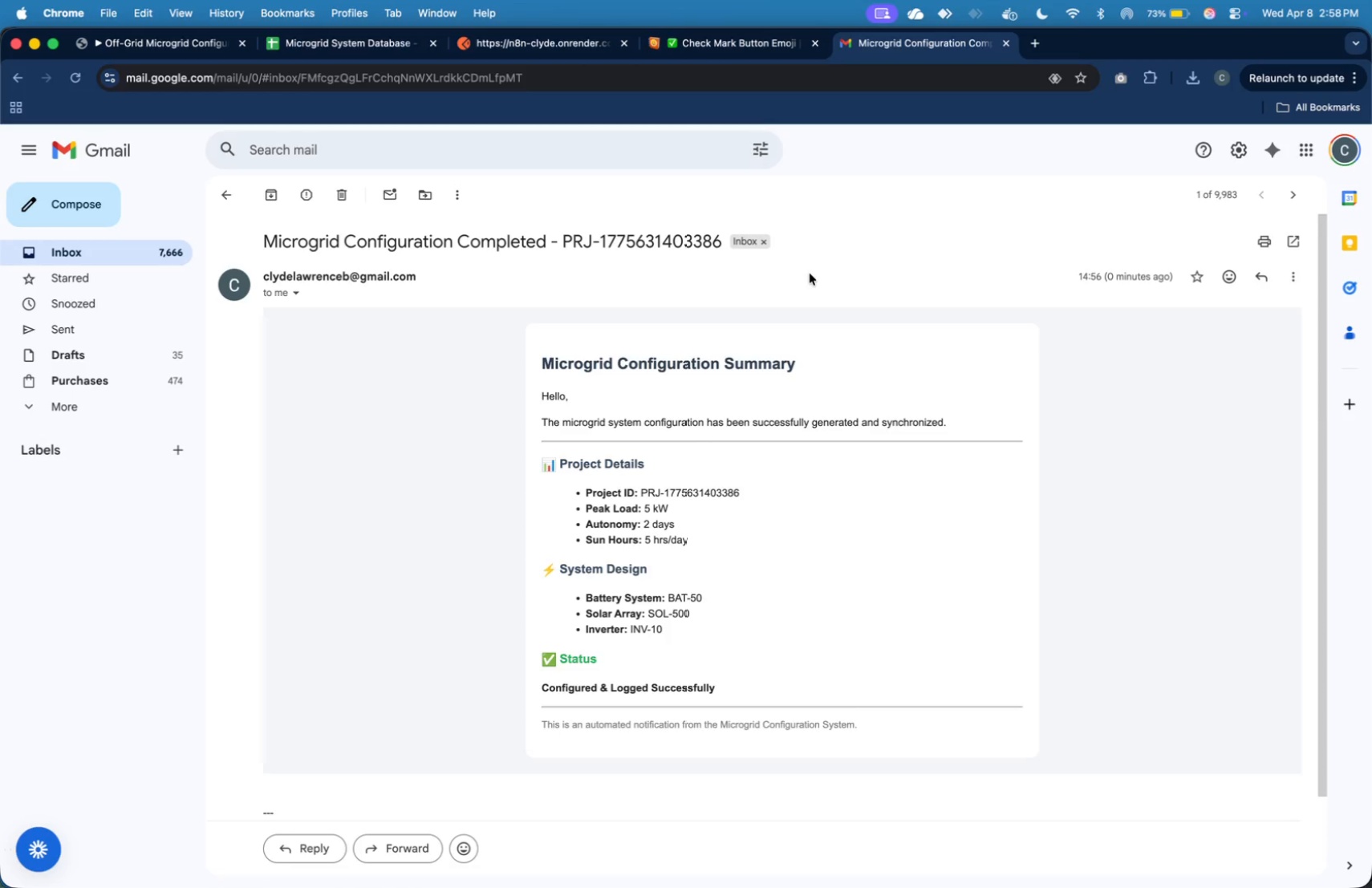 
wait(20.25)
 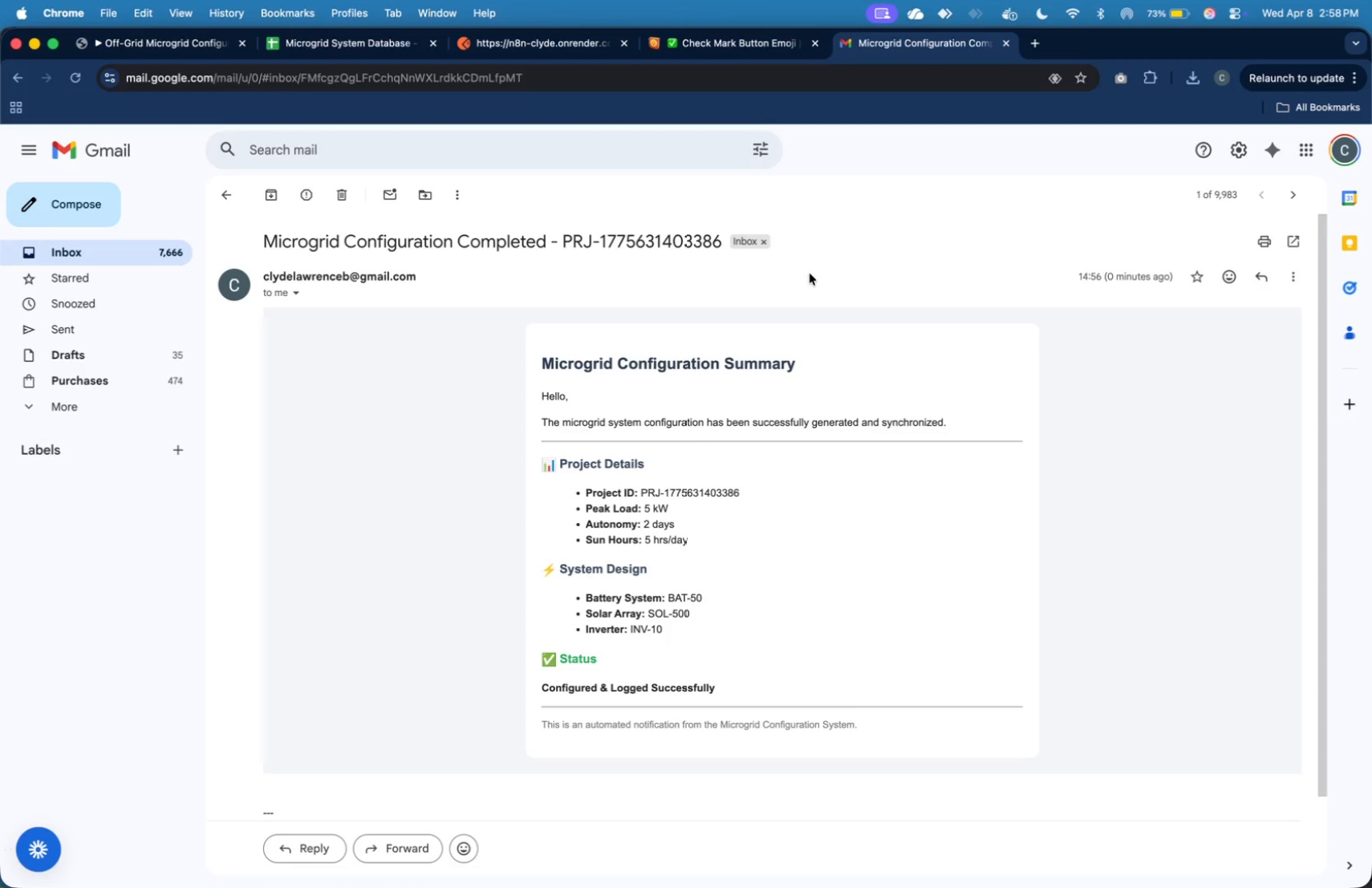 
key(Meta+Tab)
 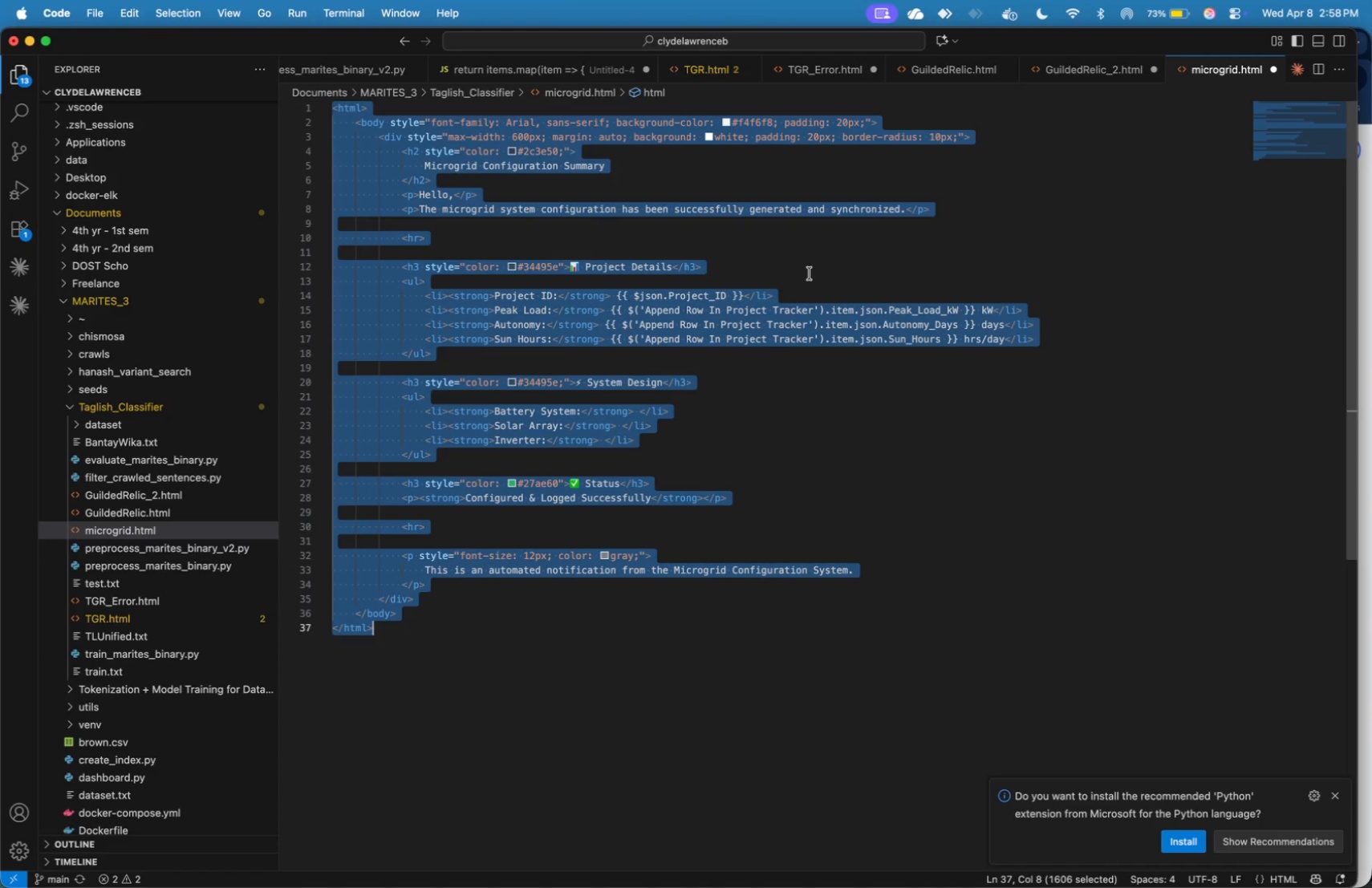 
wait(13.92)
 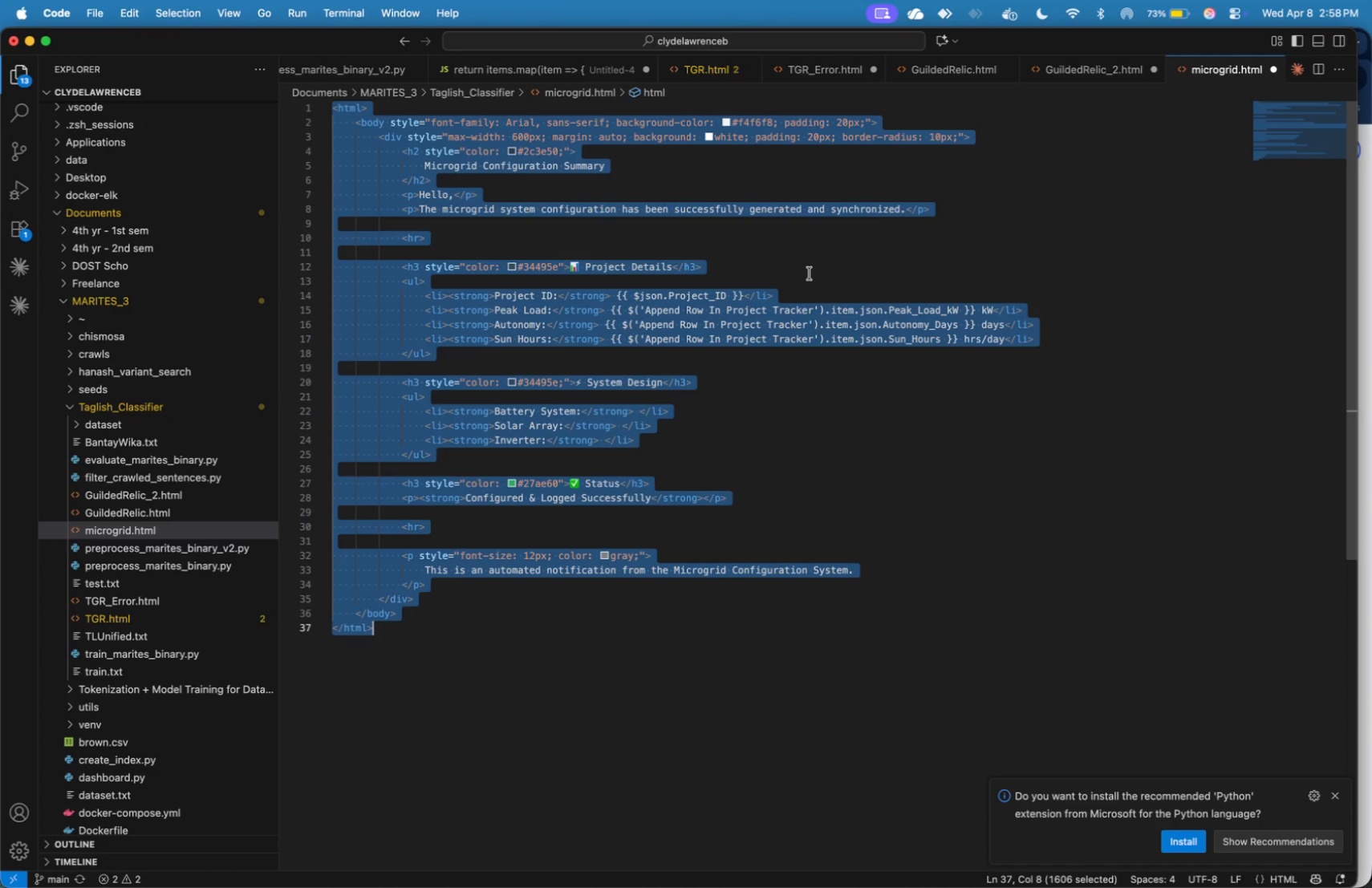 
key(ArrowDown)
 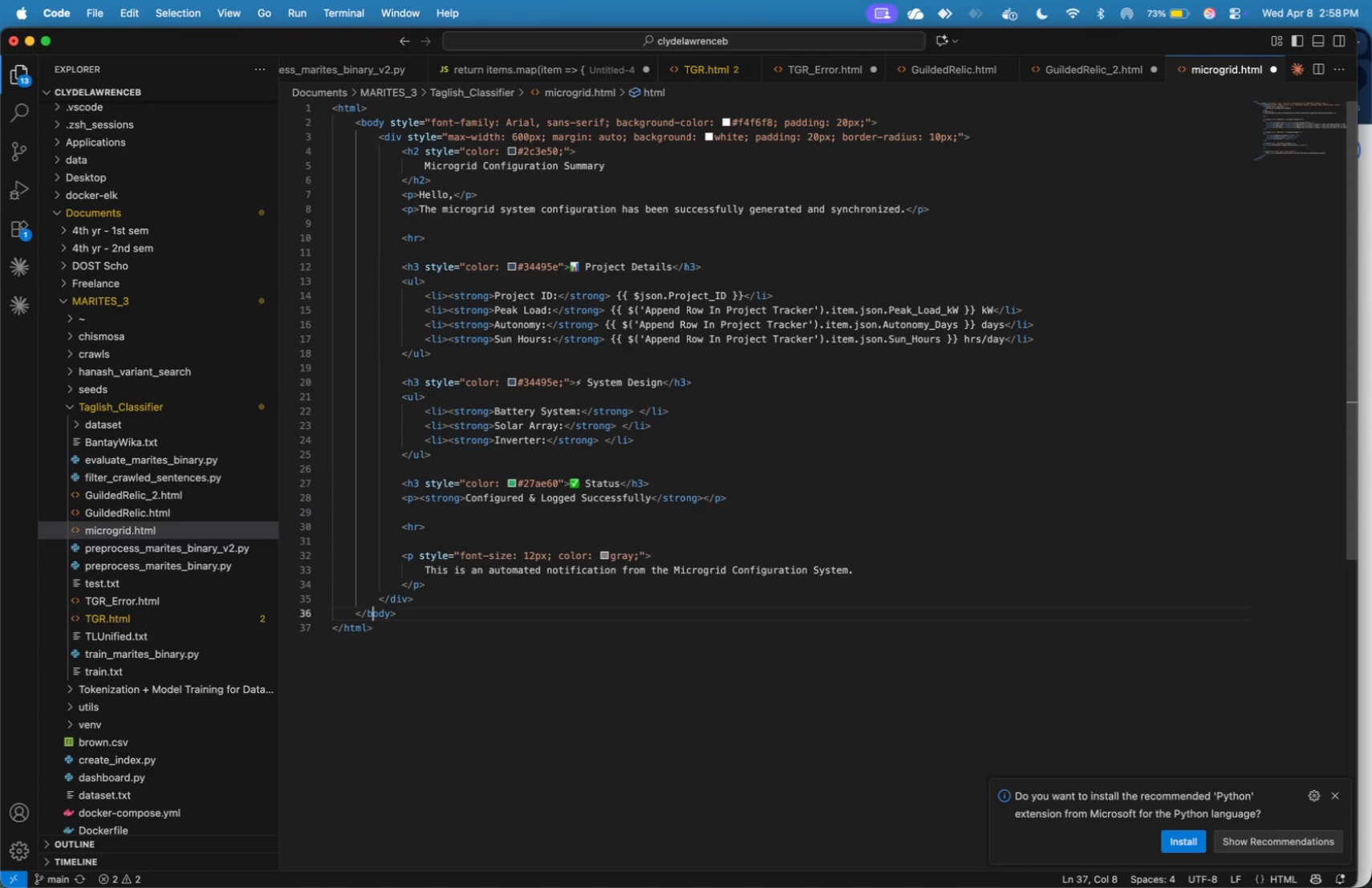 
key(ArrowUp)
 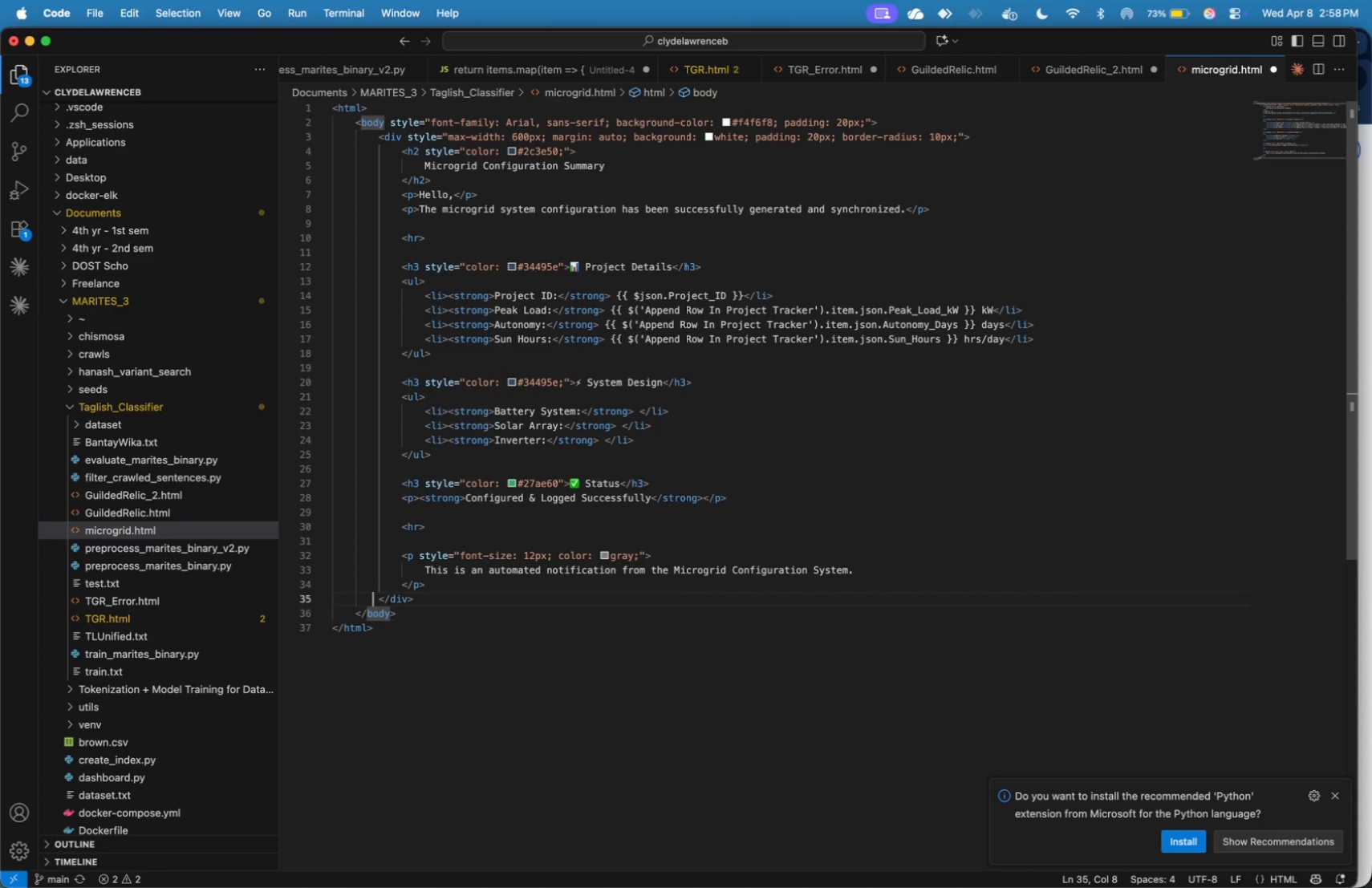 
key(ArrowUp)
 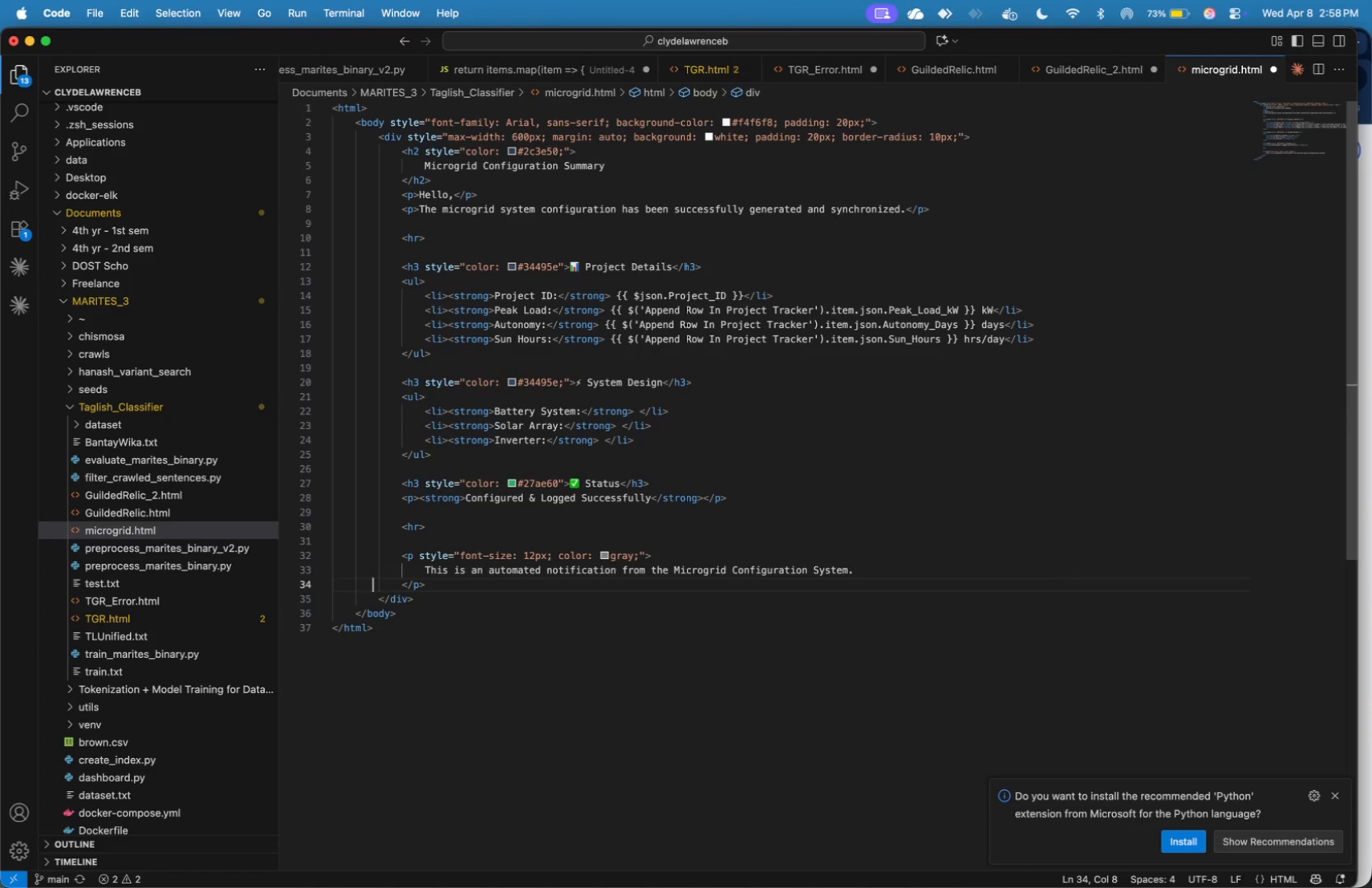 
key(ArrowUp)
 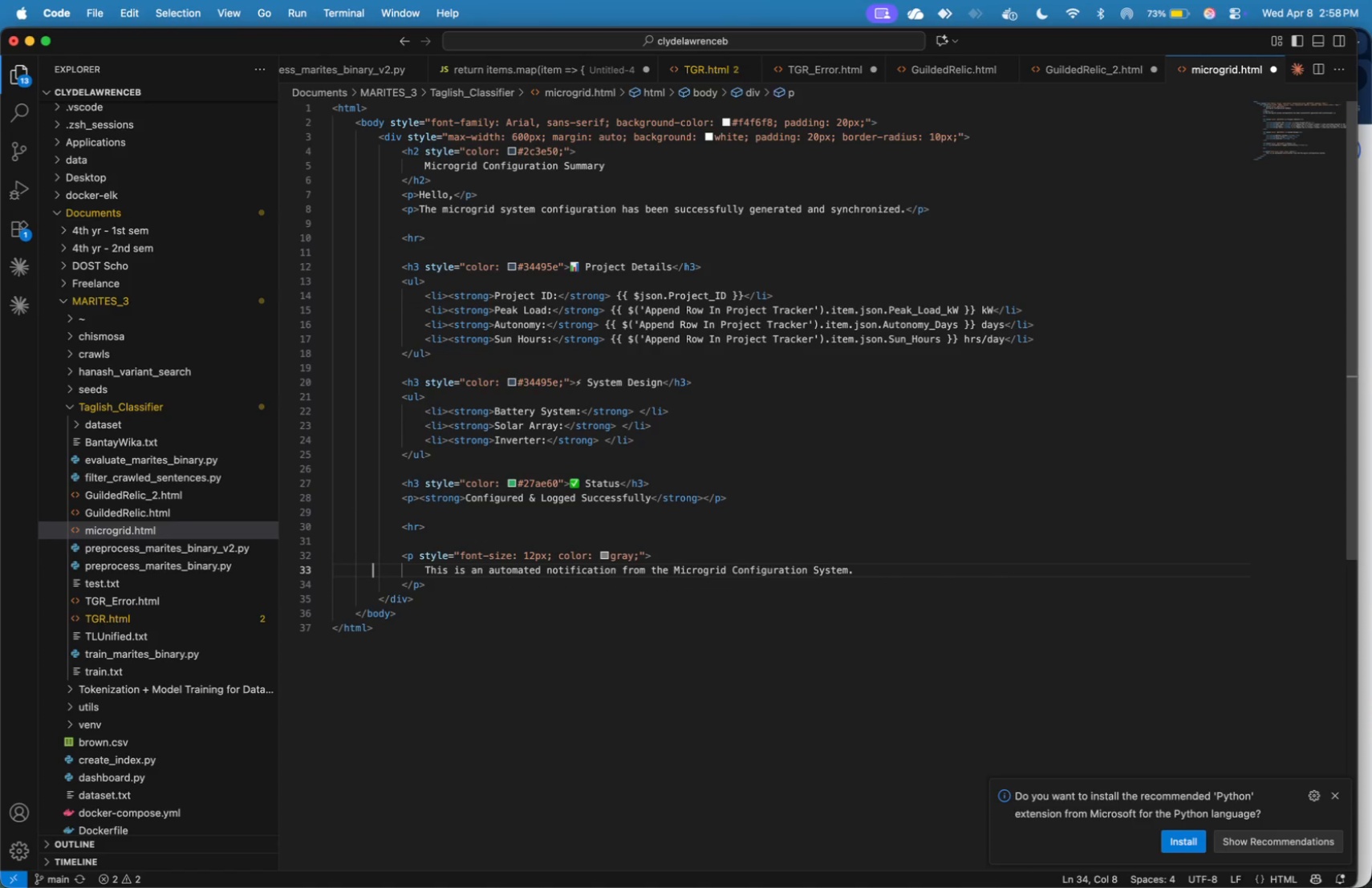 
key(ArrowUp)
 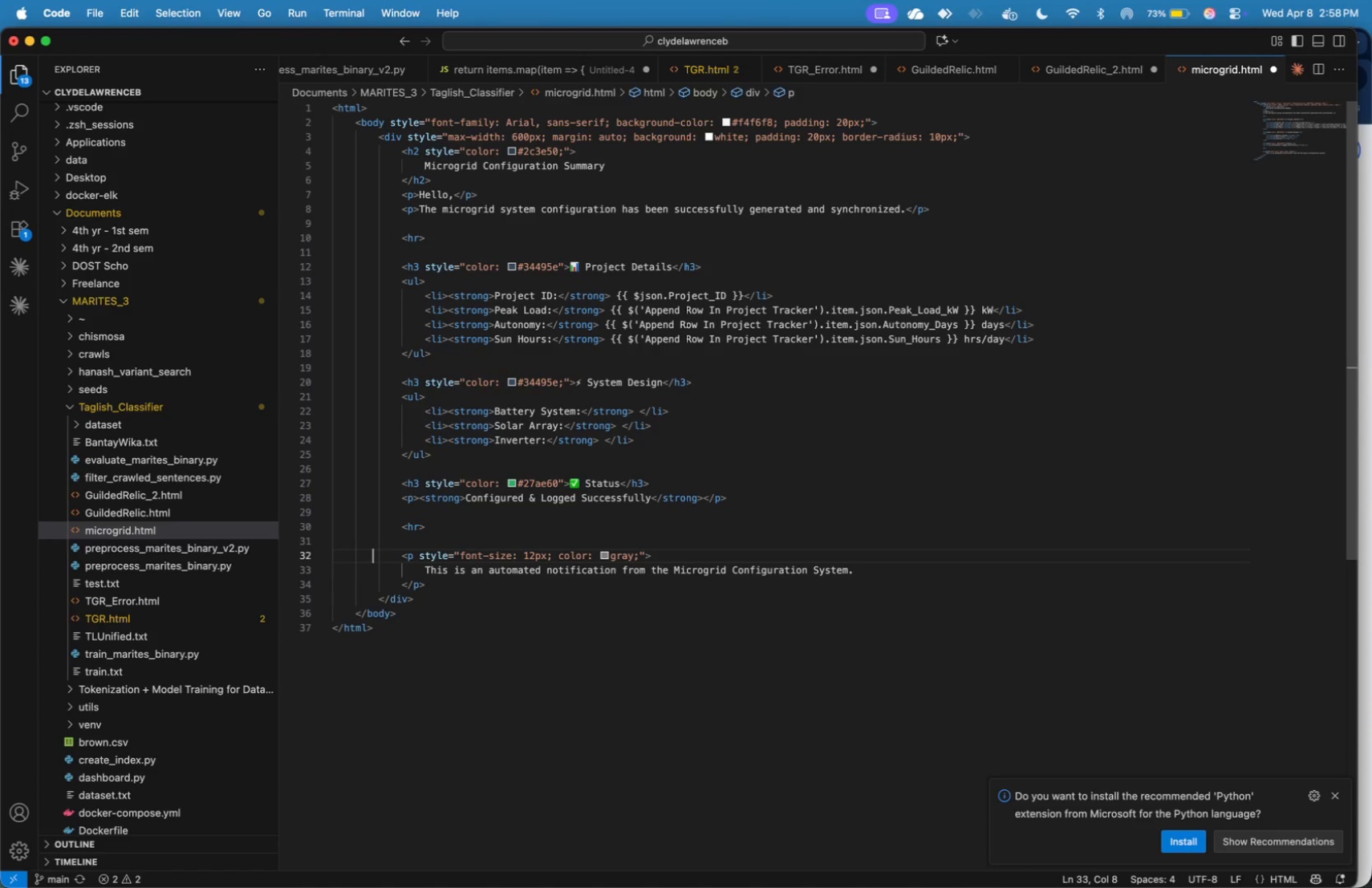 
key(ArrowUp)
 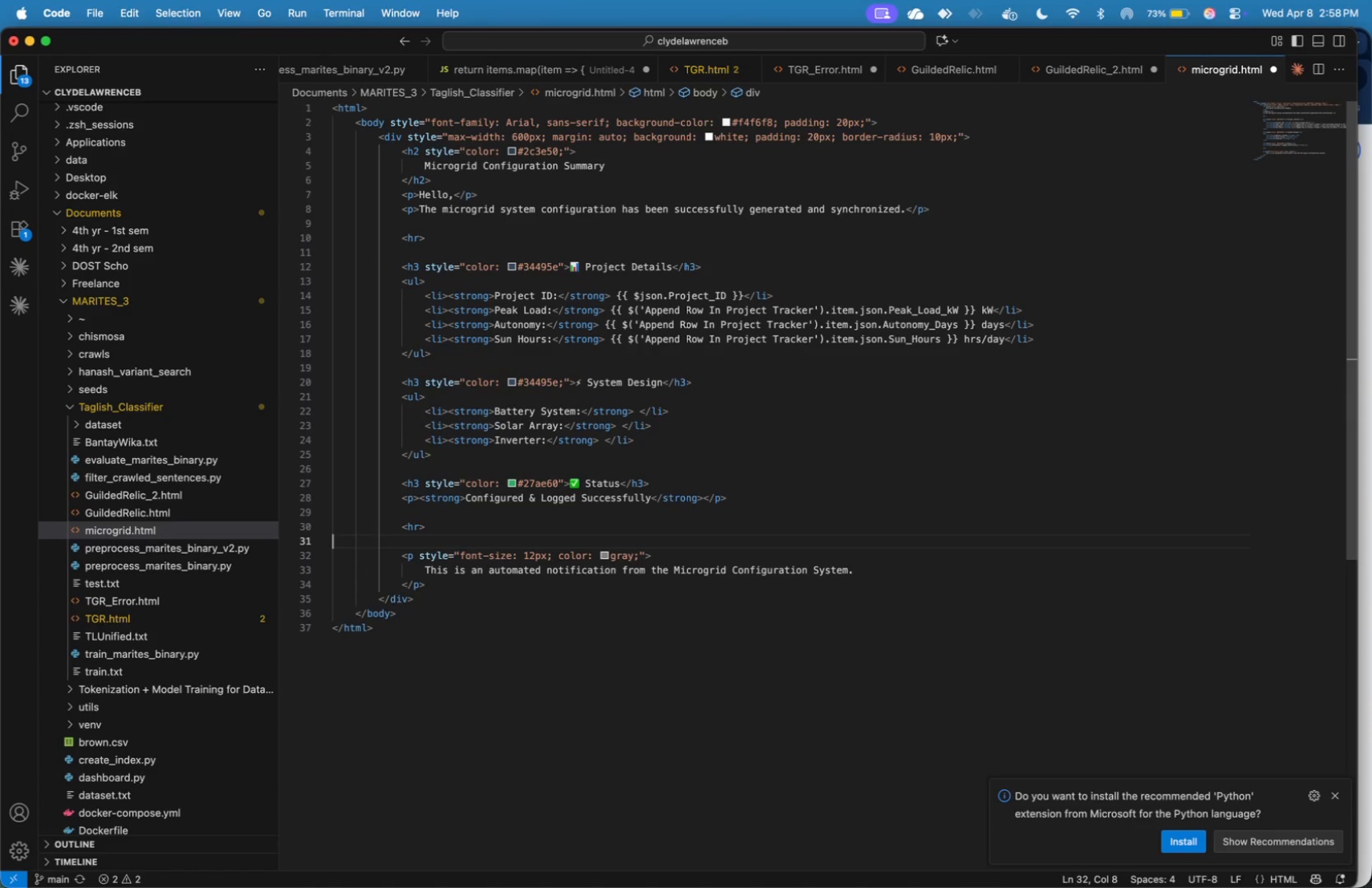 
key(ArrowUp)
 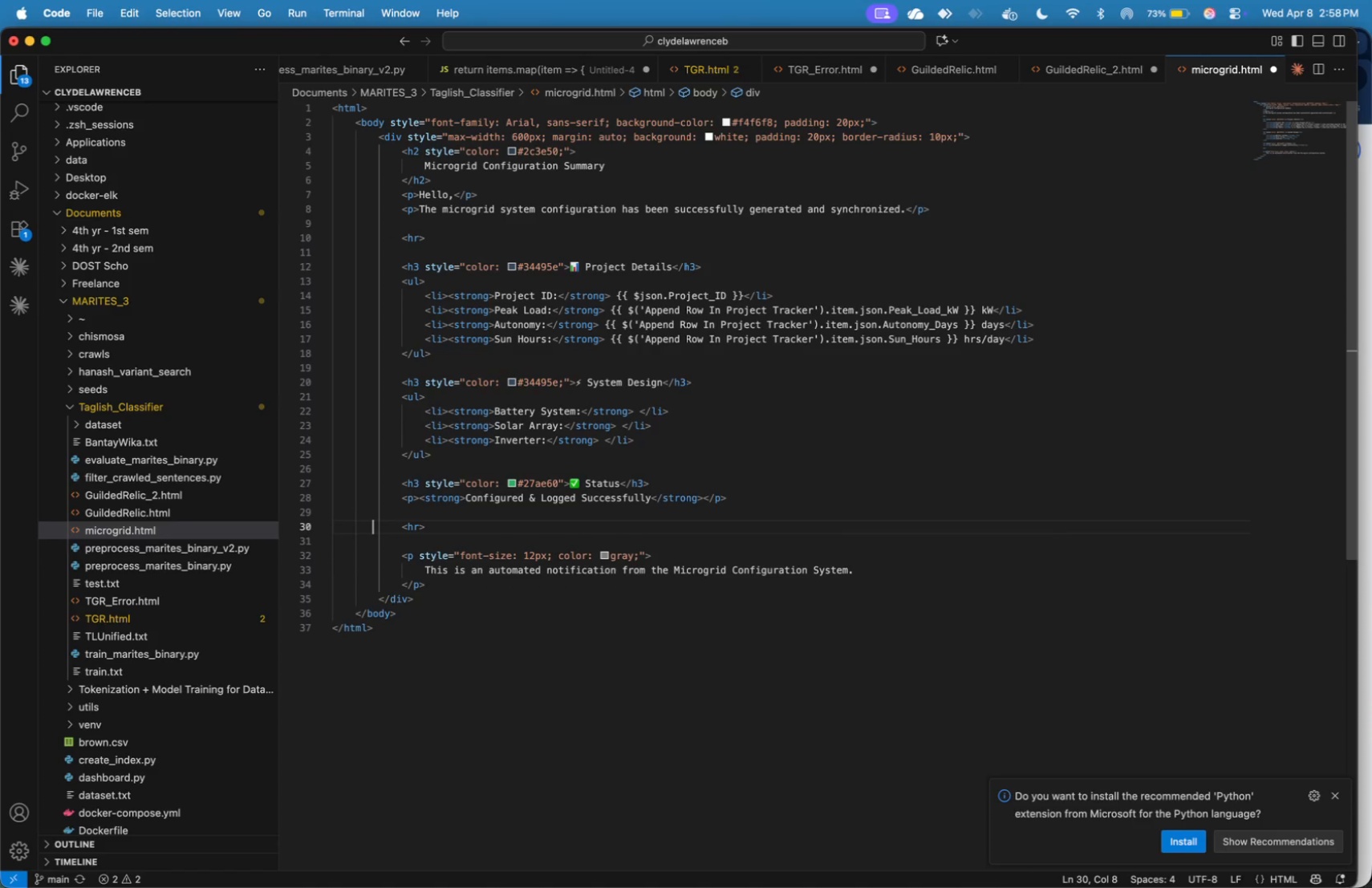 
key(ArrowUp)
 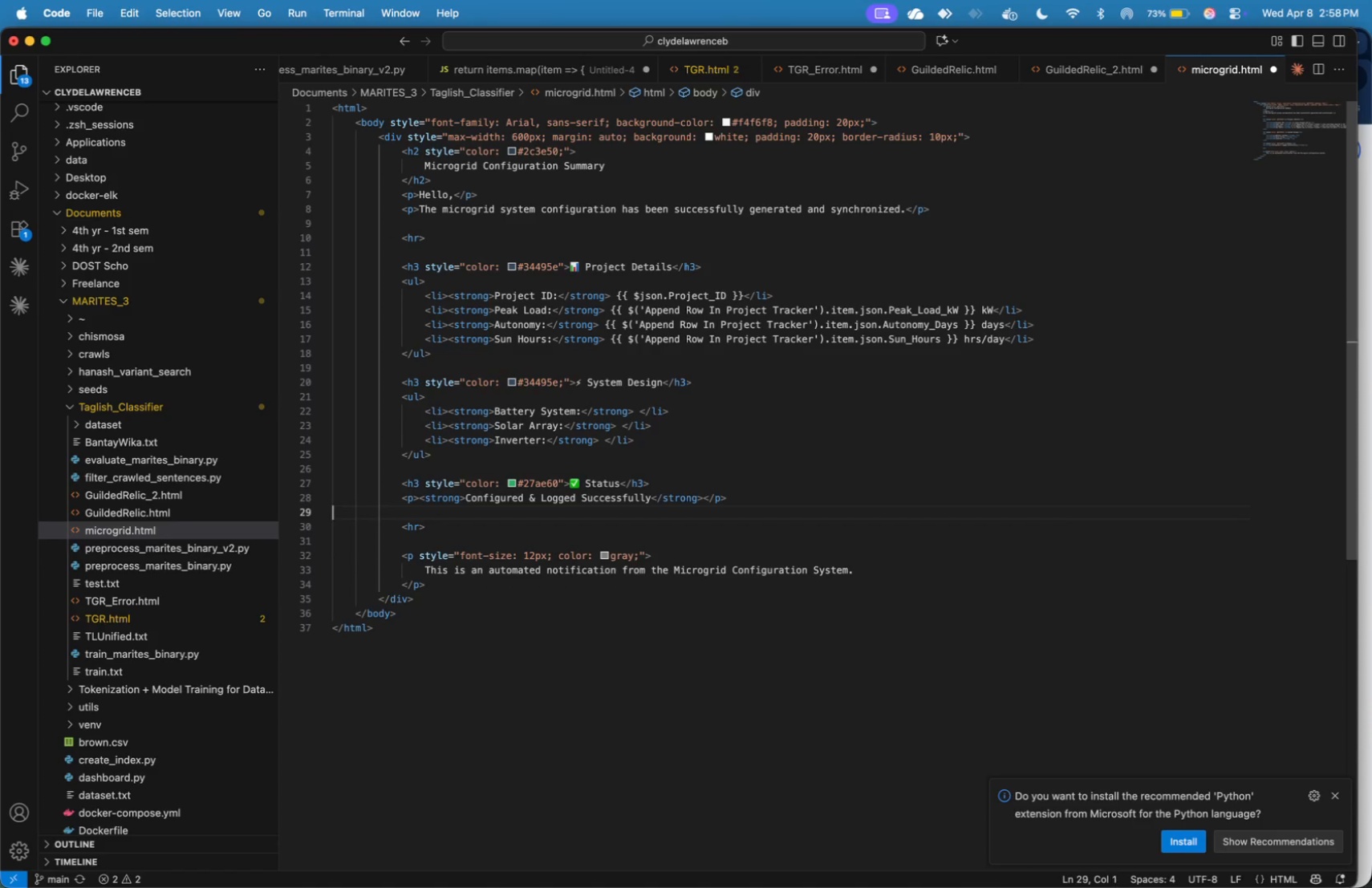 
key(ArrowUp)
 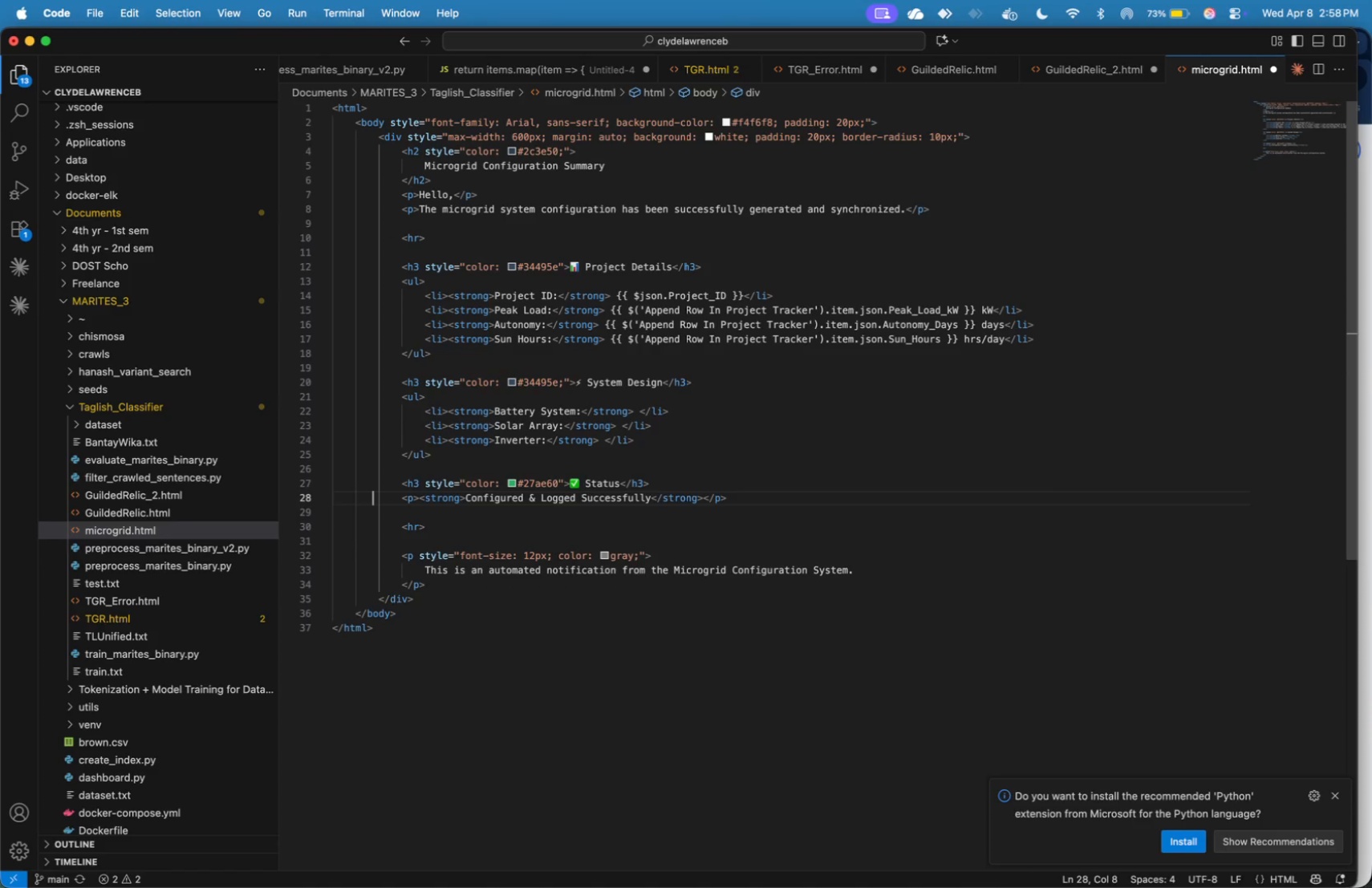 
key(ArrowUp)
 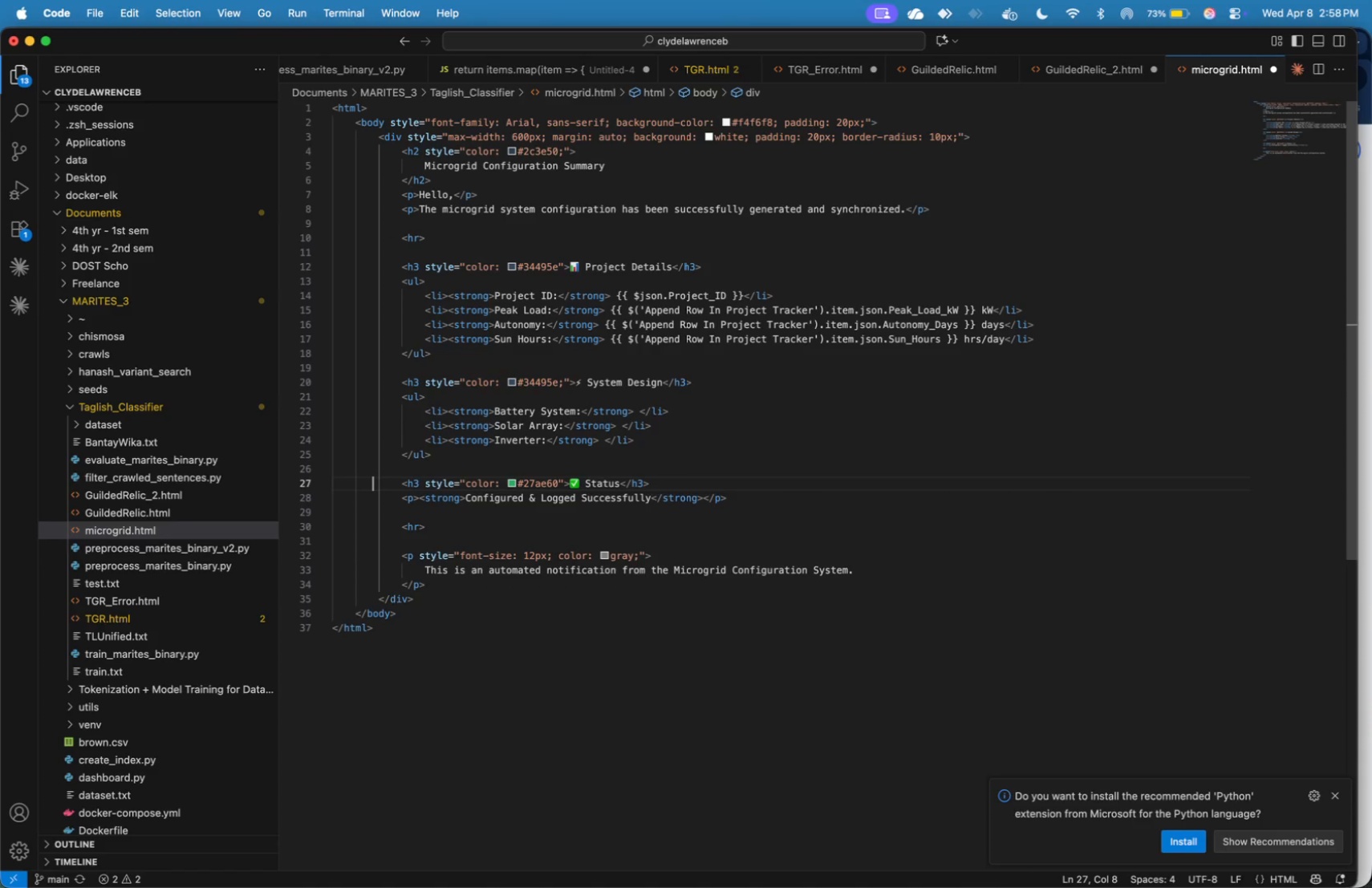 
key(ArrowUp)
 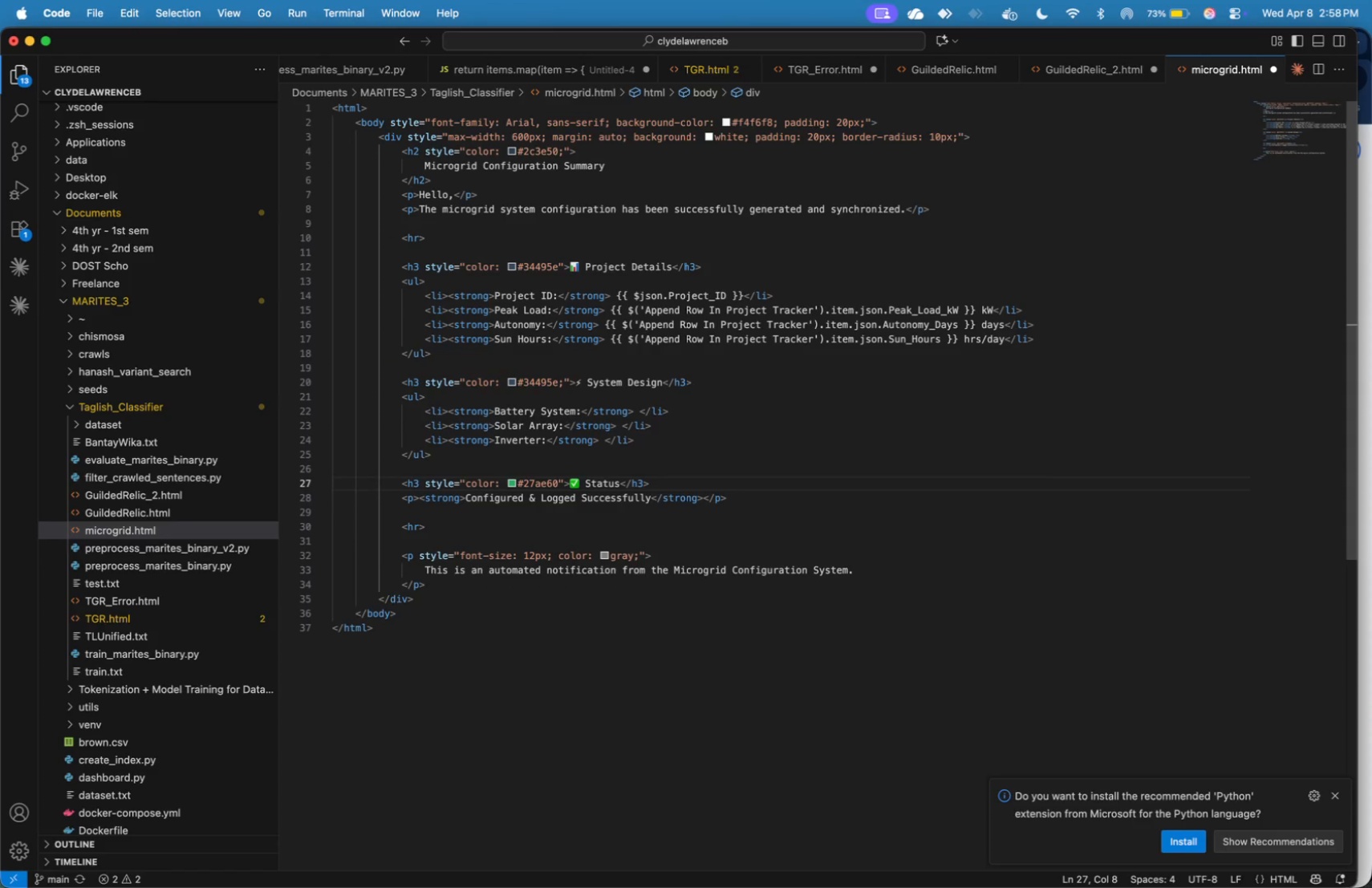 
key(ArrowUp)
 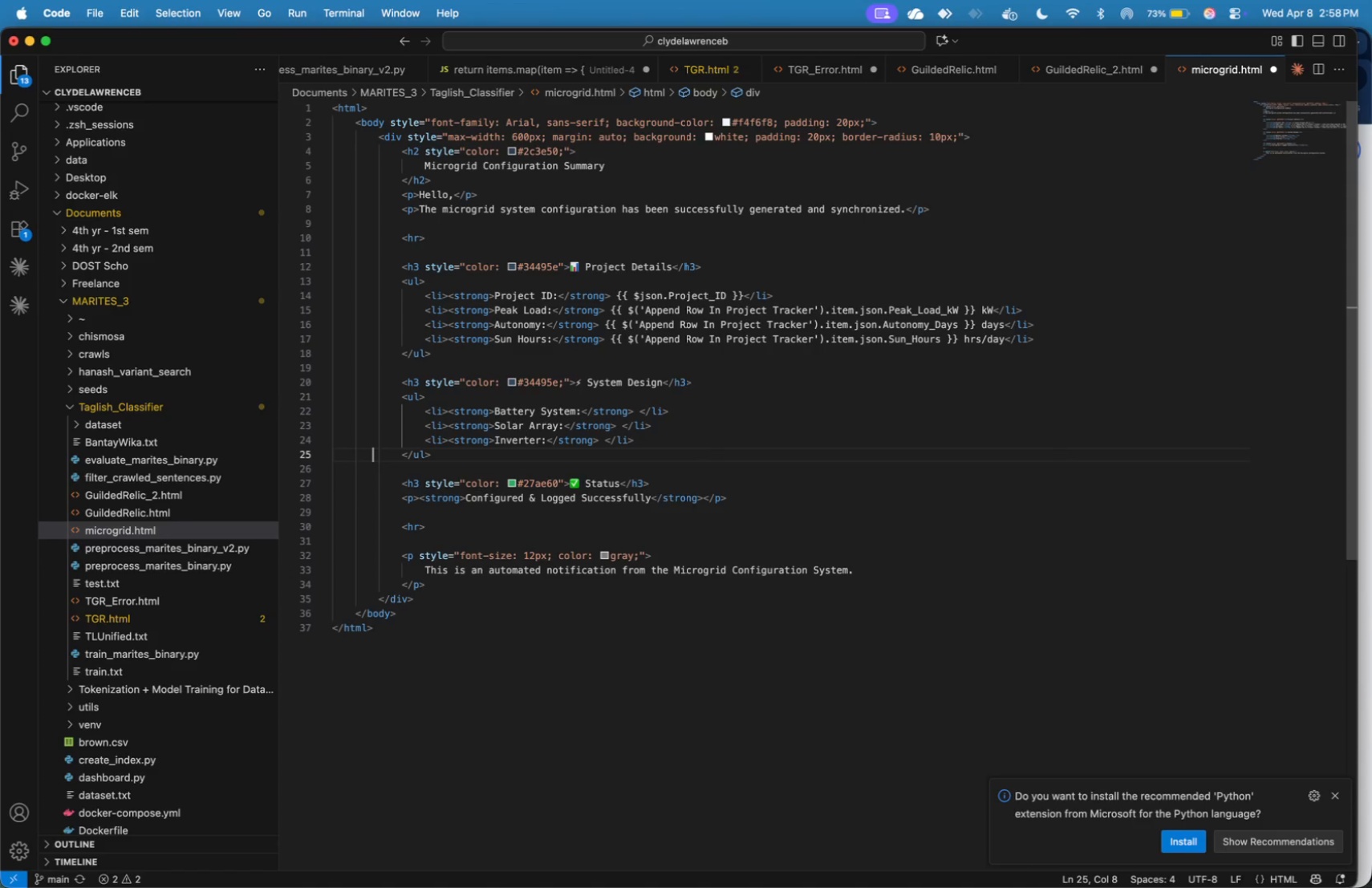 
key(ArrowUp)
 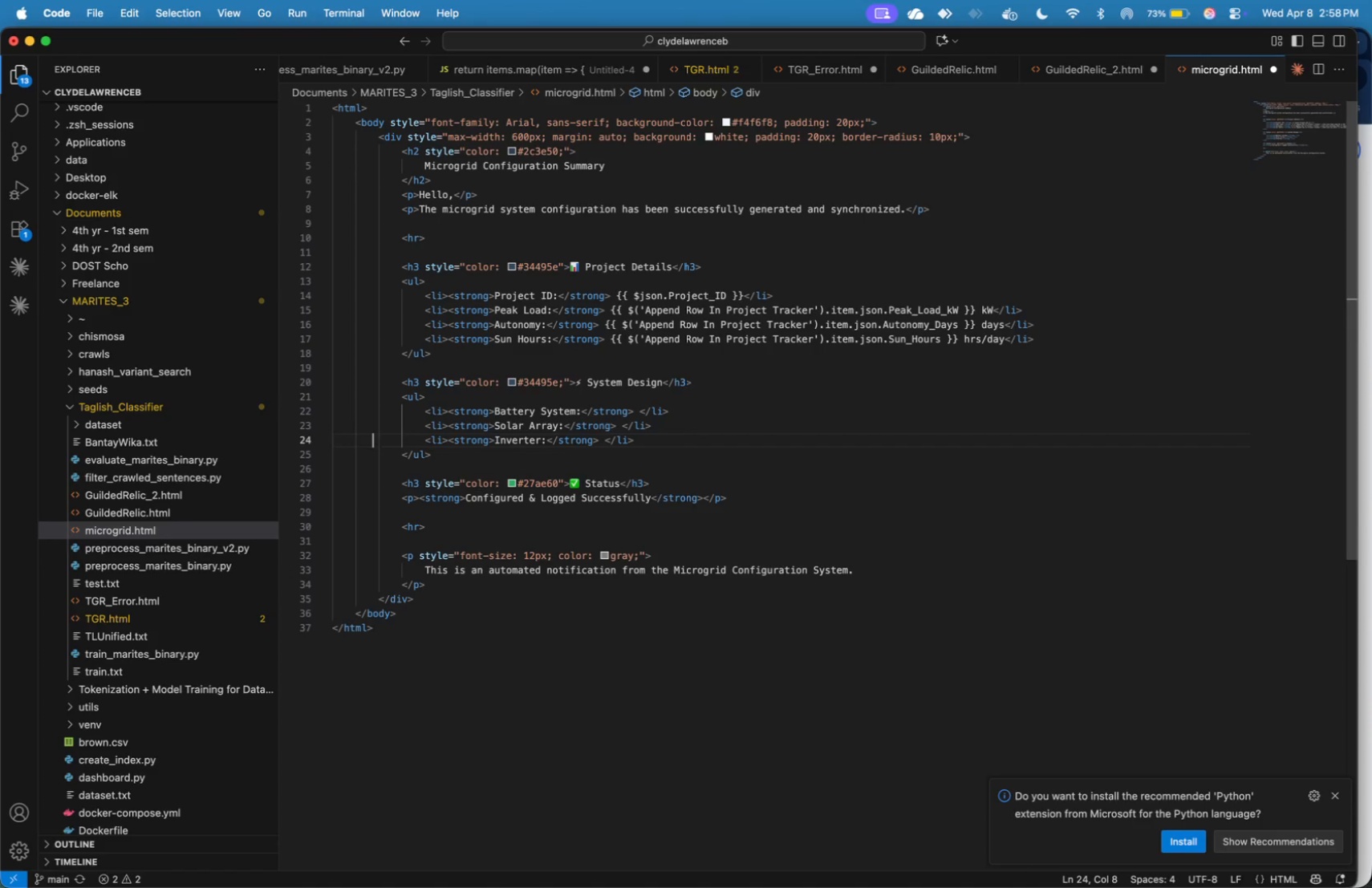 
key(ArrowUp)
 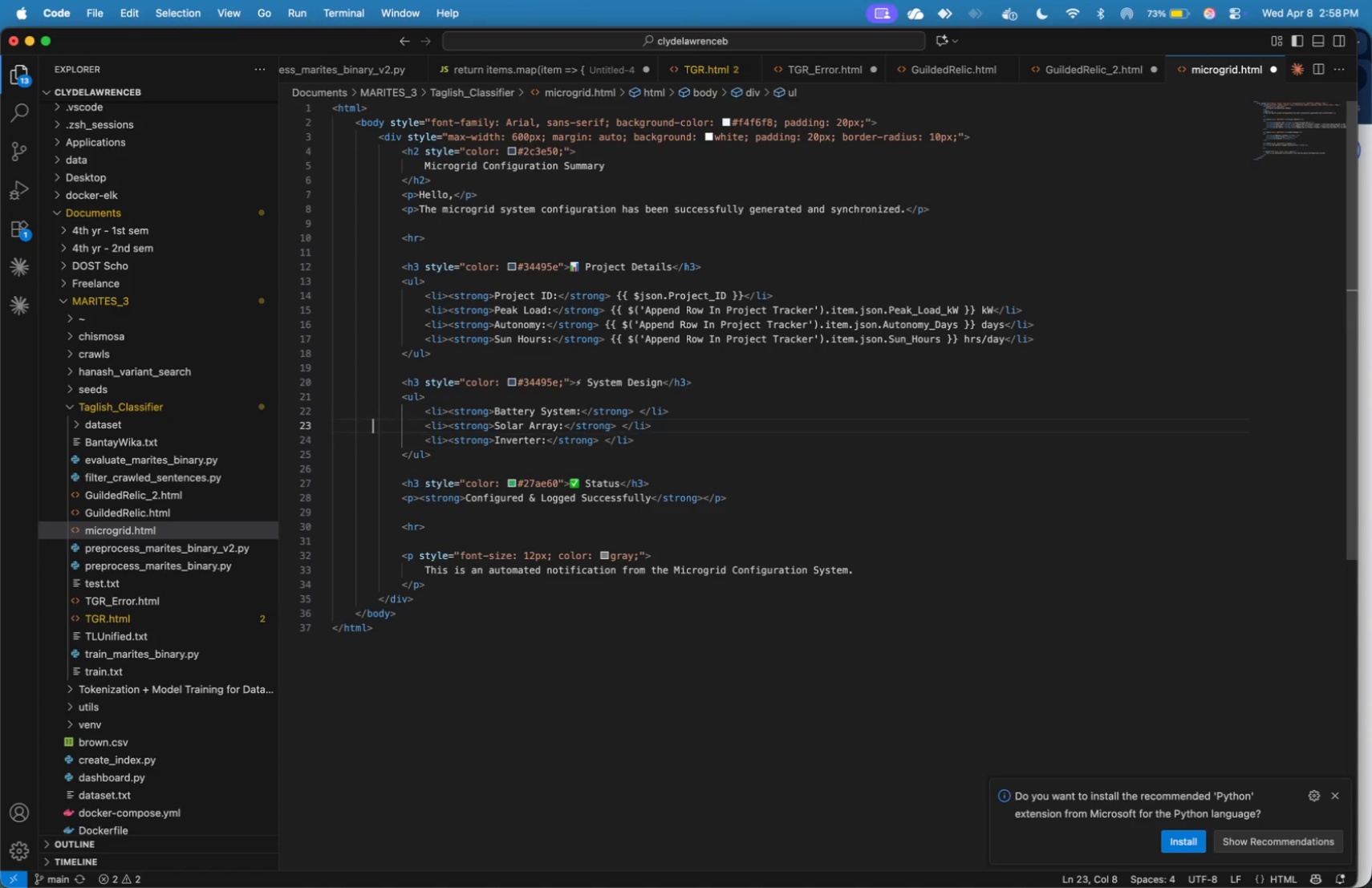 
hold_key(key=ArrowUp, duration=1.51)
 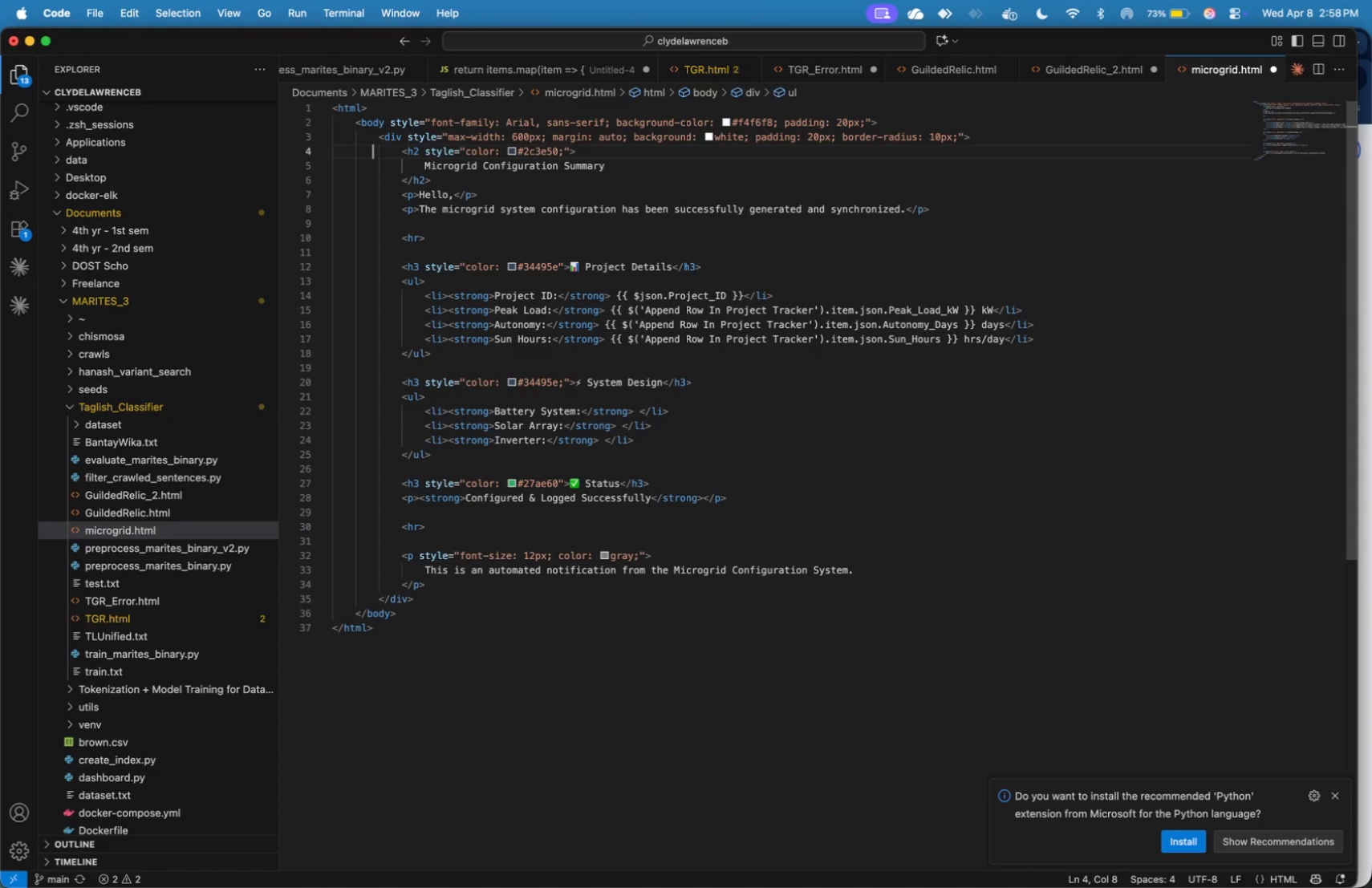 
hold_key(key=ArrowUp, duration=1.5)
 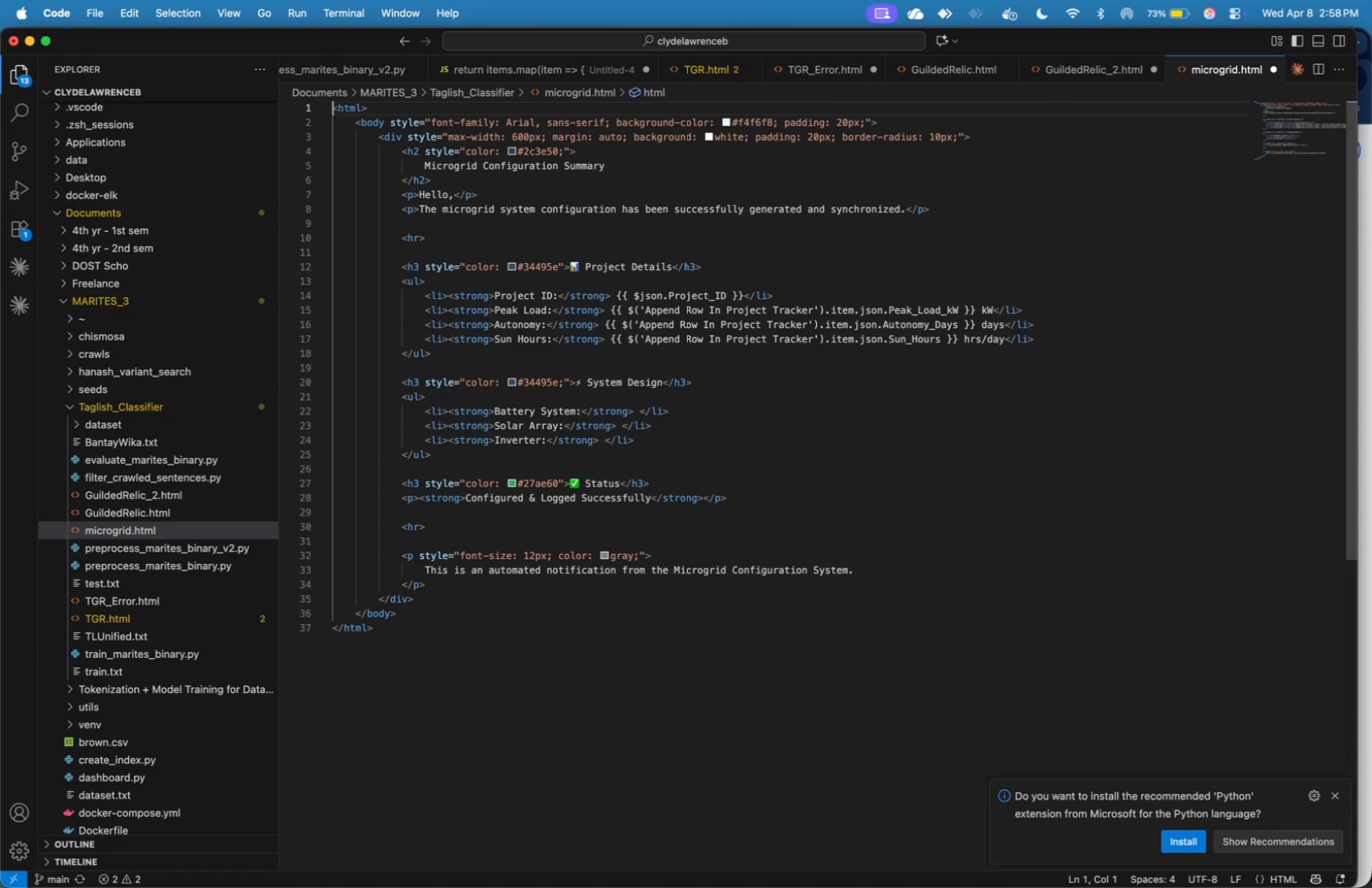 
hold_key(key=ArrowUp, duration=0.41)
 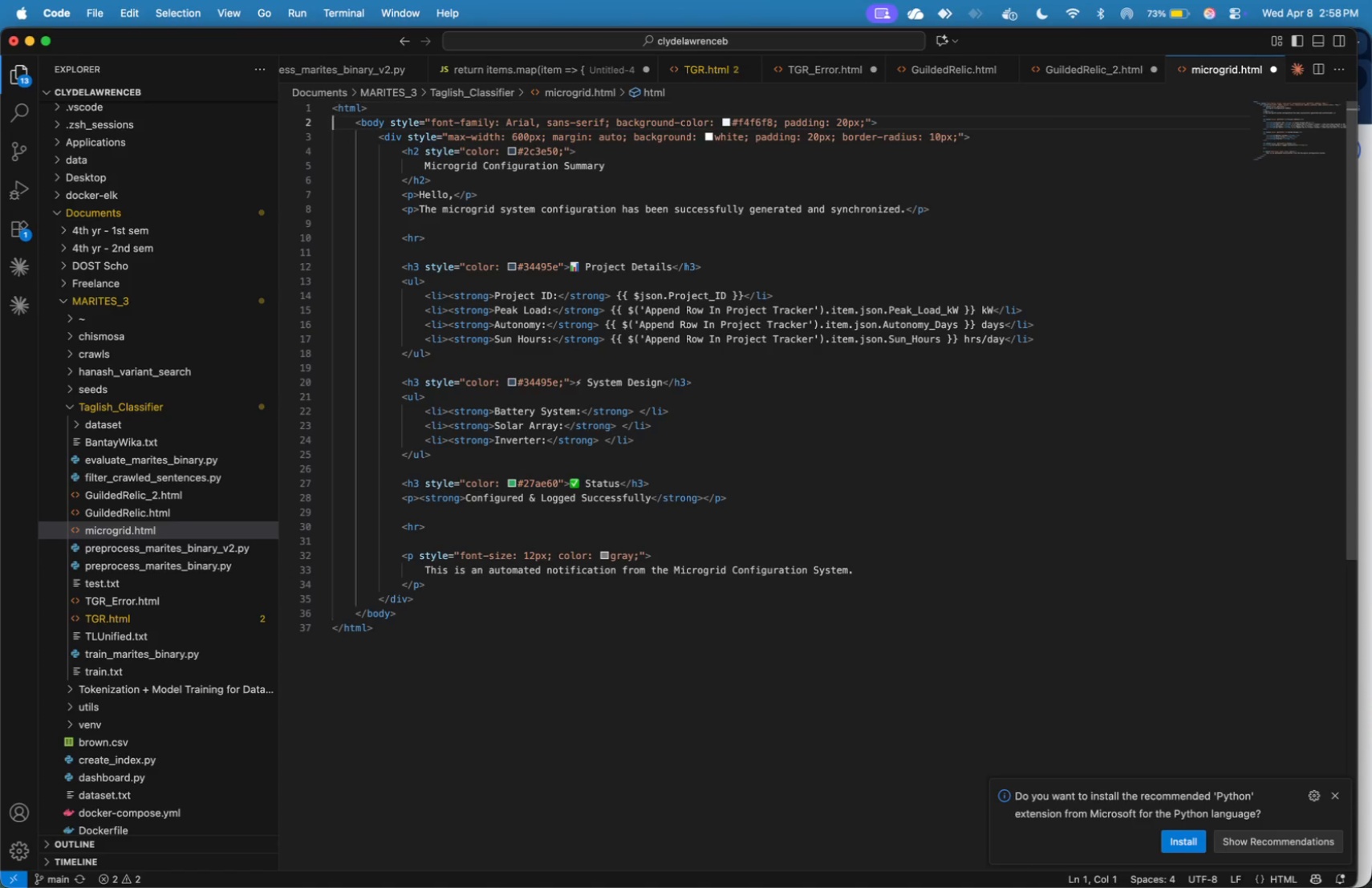 
key(ArrowDown)
 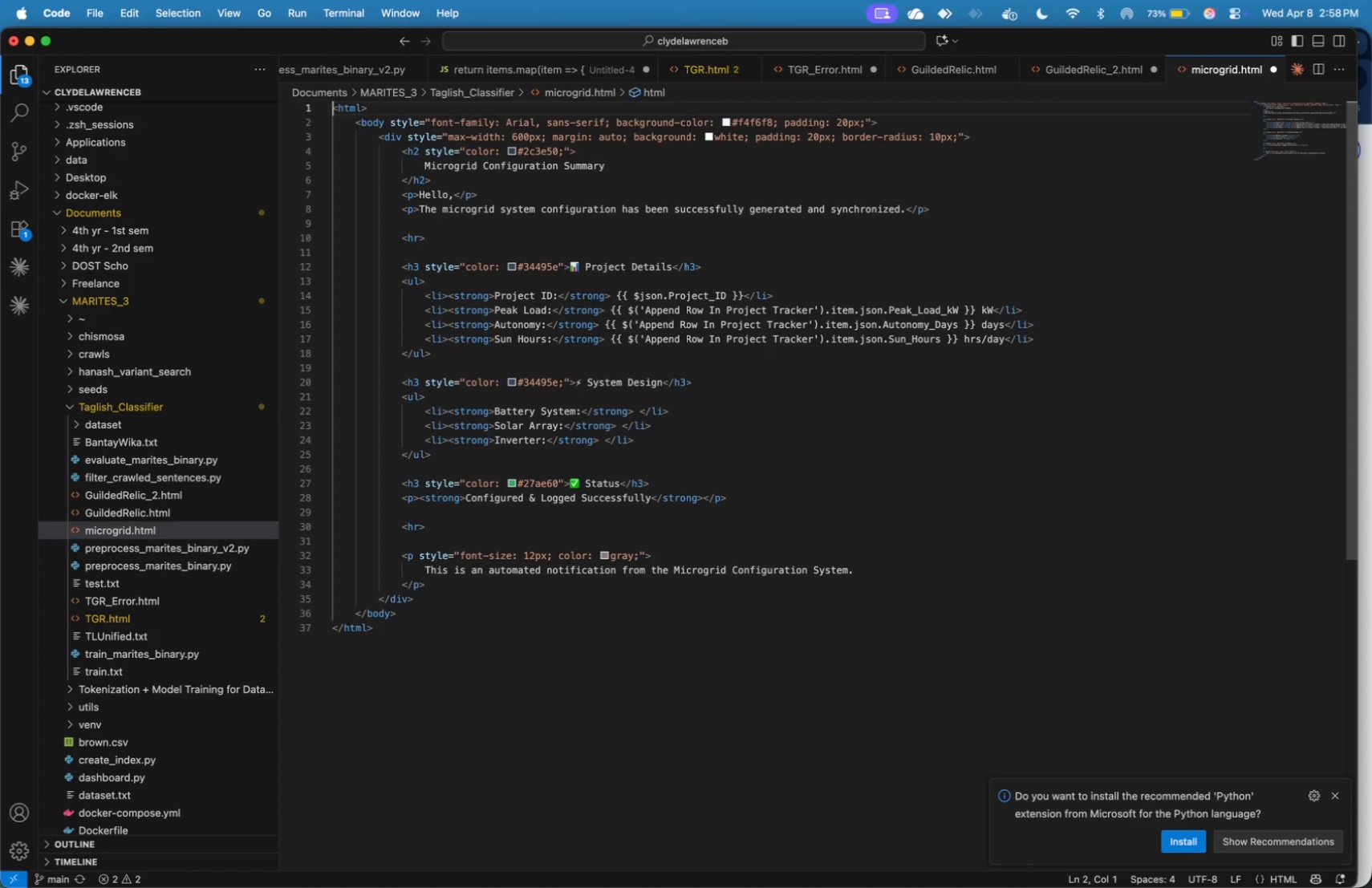 
key(ArrowUp)
 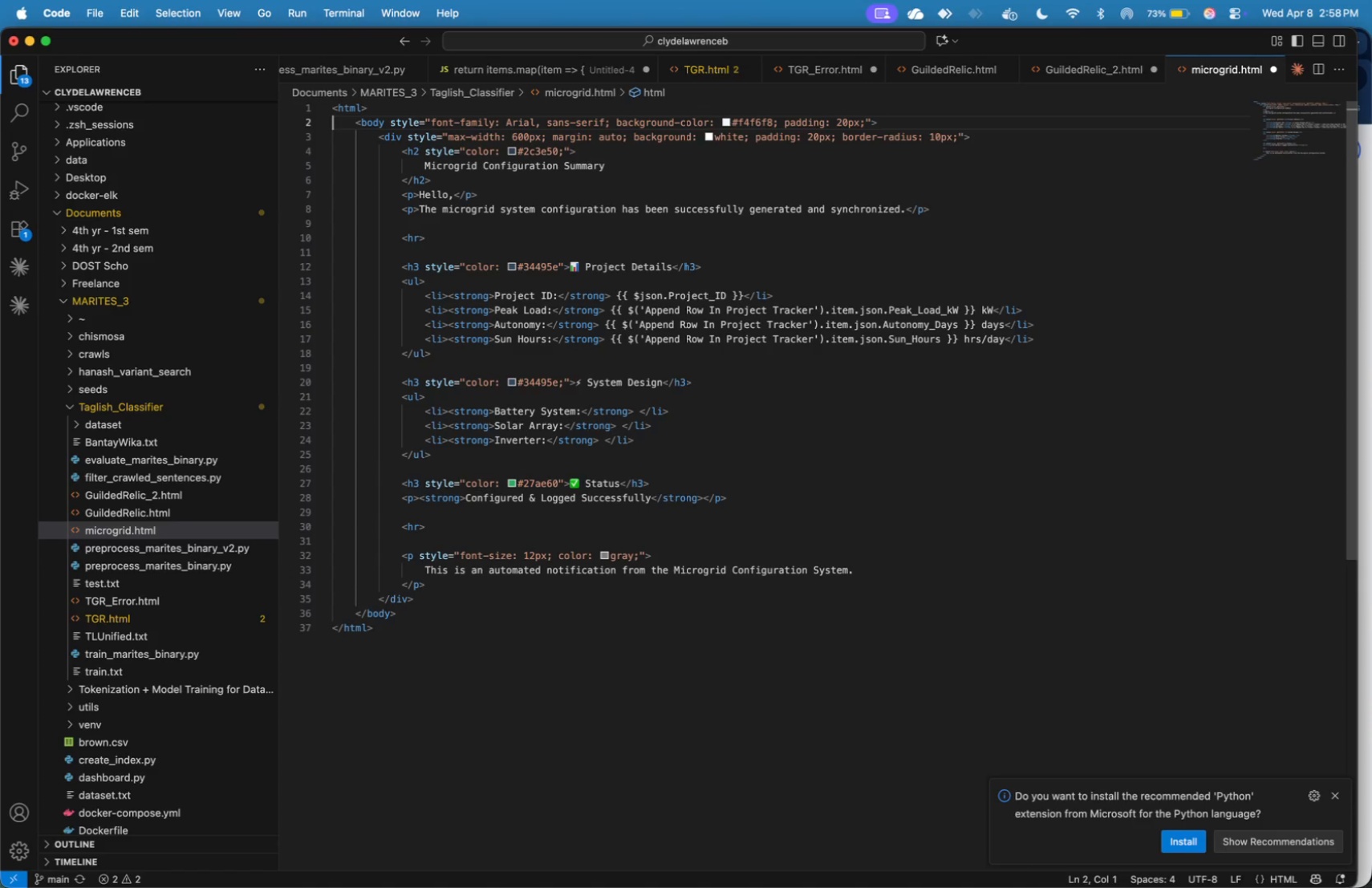 
key(ArrowDown)
 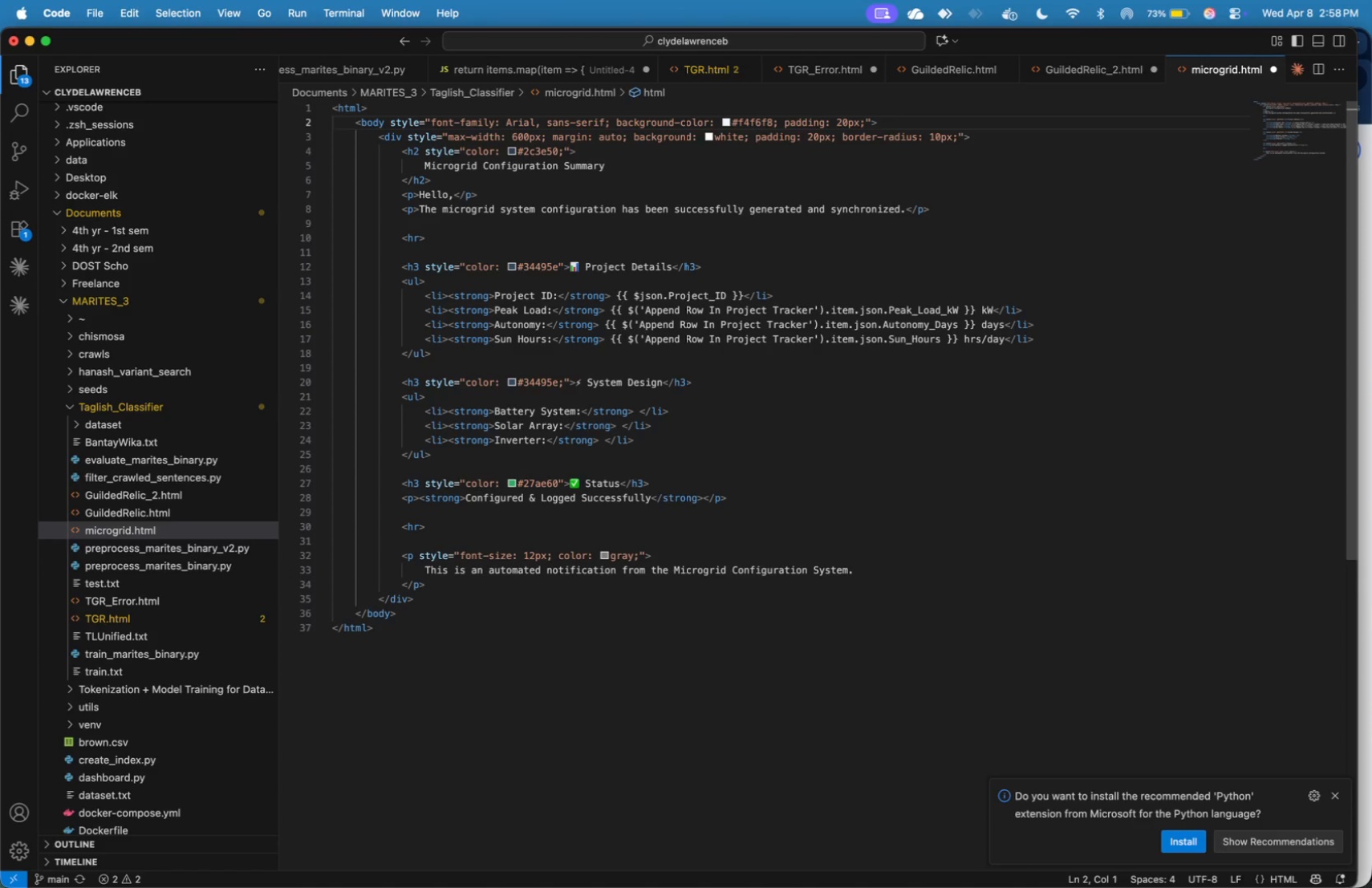 
wait(8.69)
 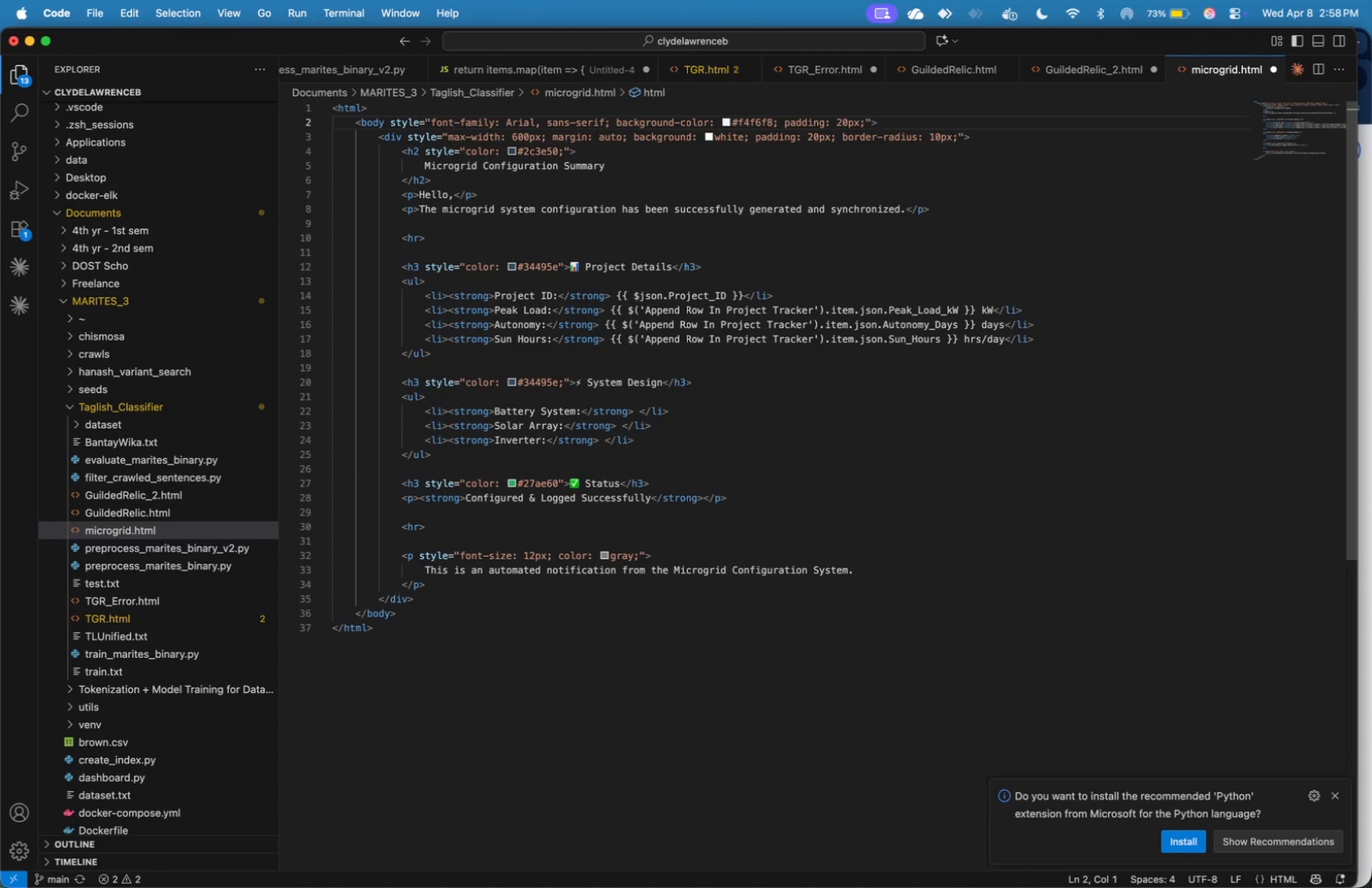 
key(ArrowRight)
 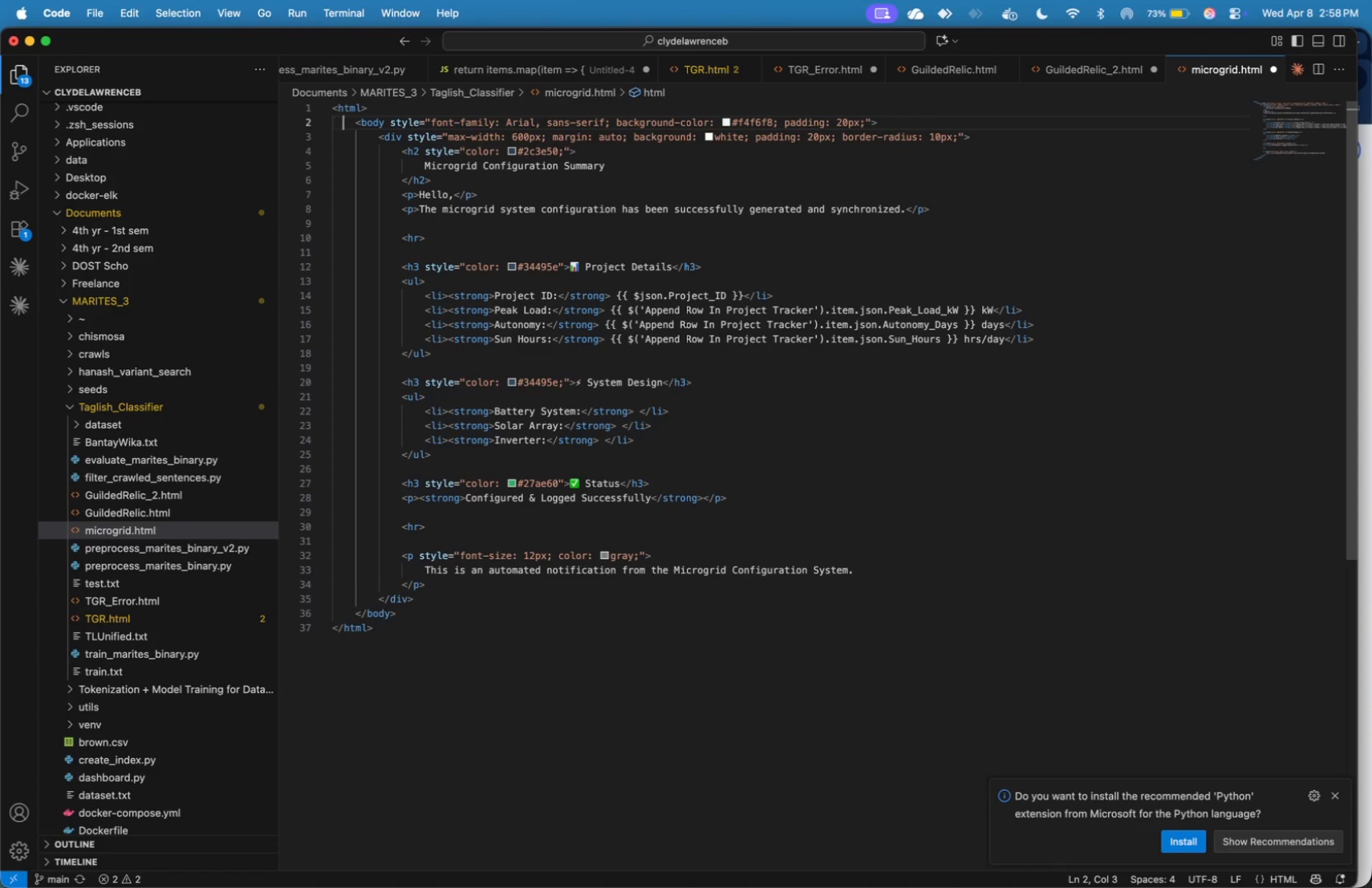 
key(ArrowRight)
 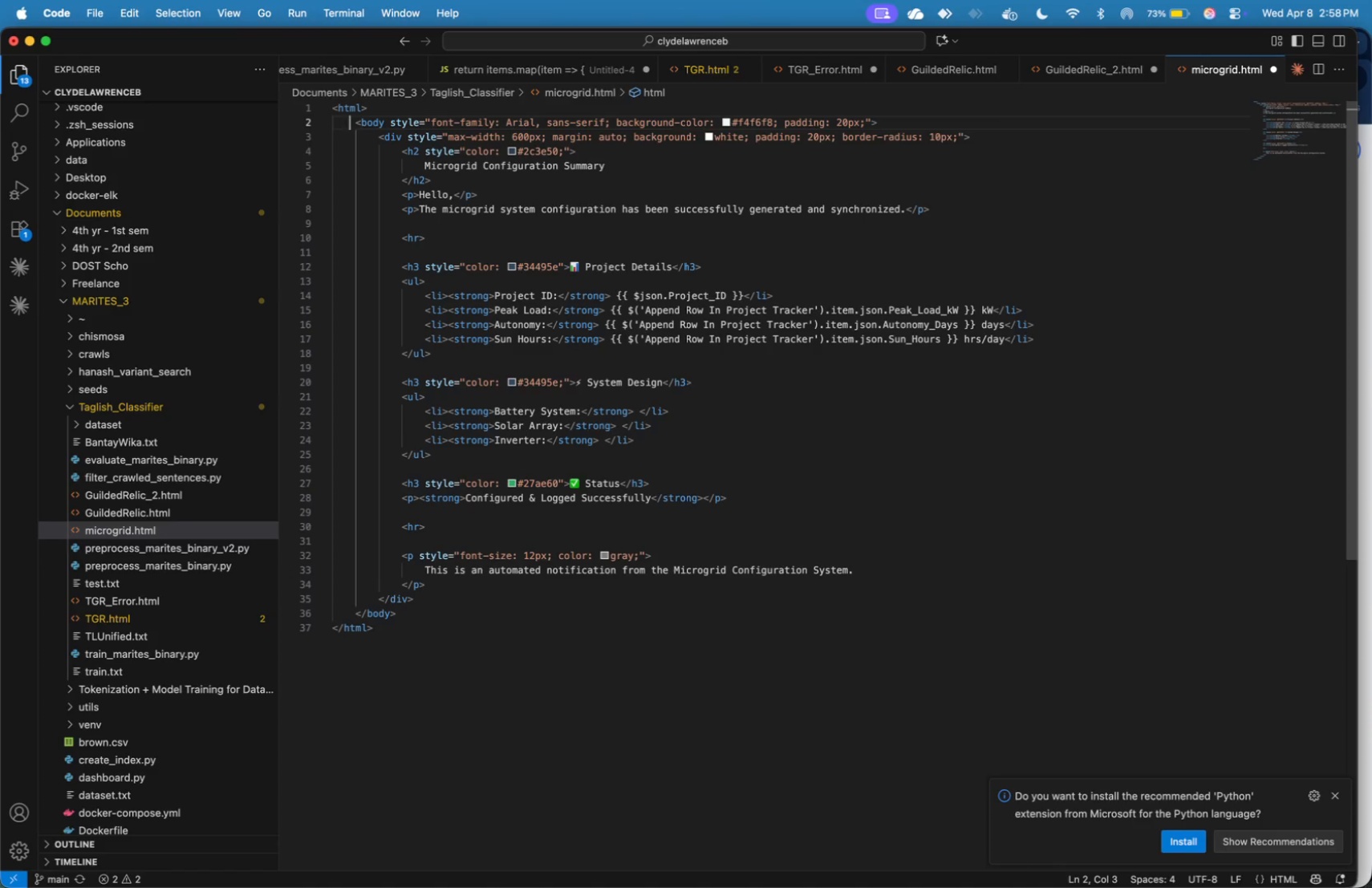 
key(ArrowRight)
 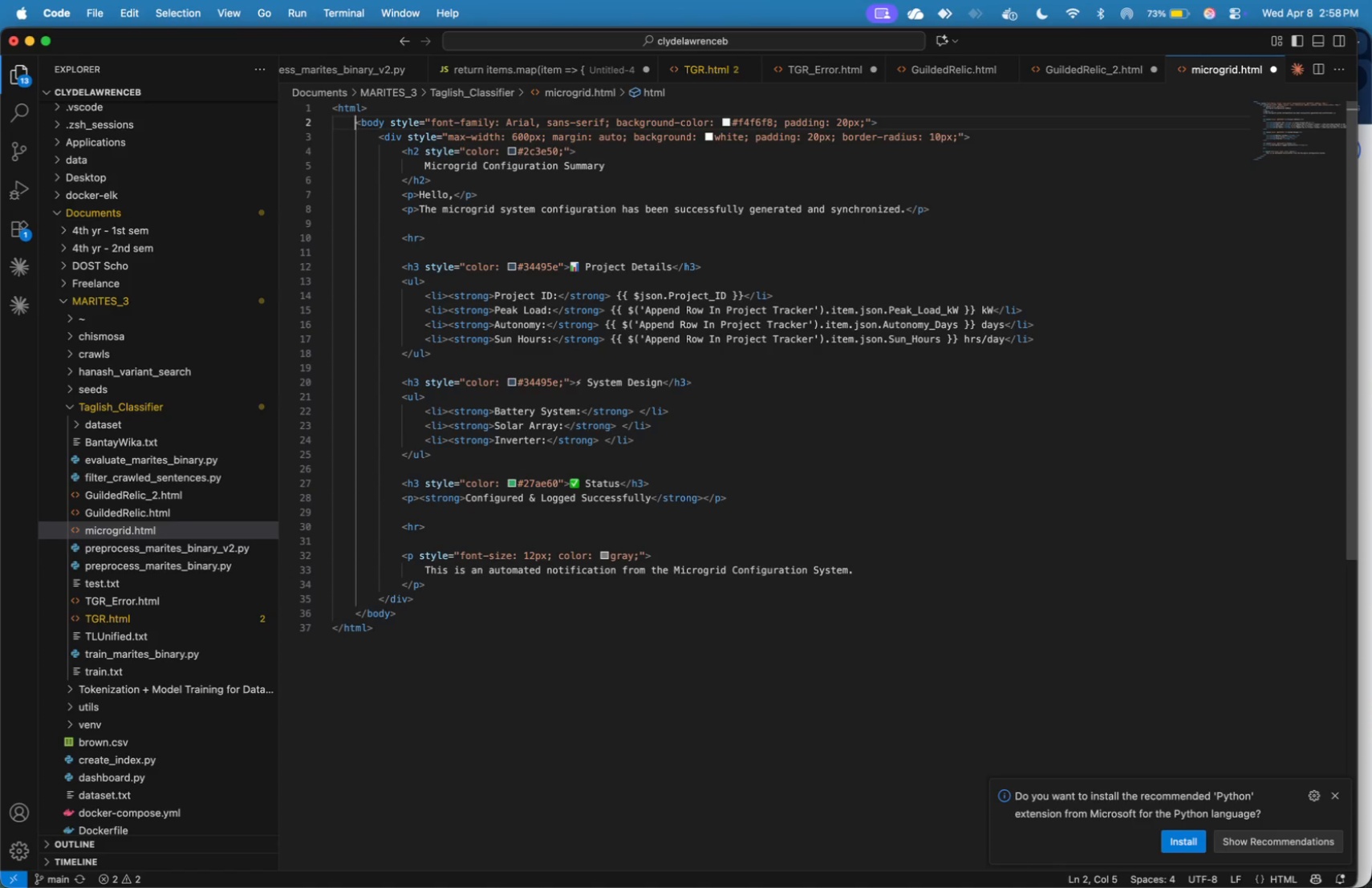 
key(ArrowRight)
 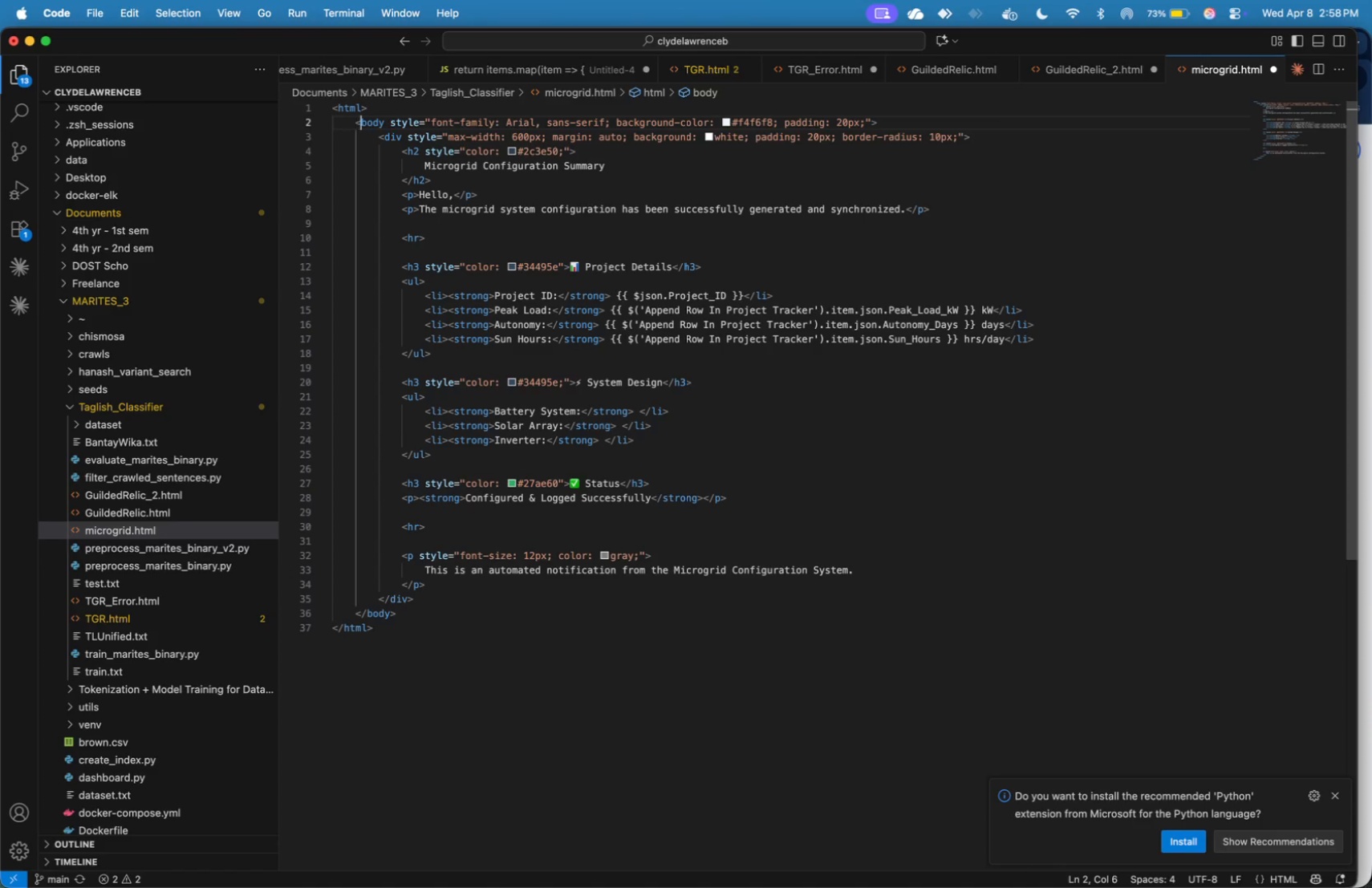 
key(ArrowRight)
 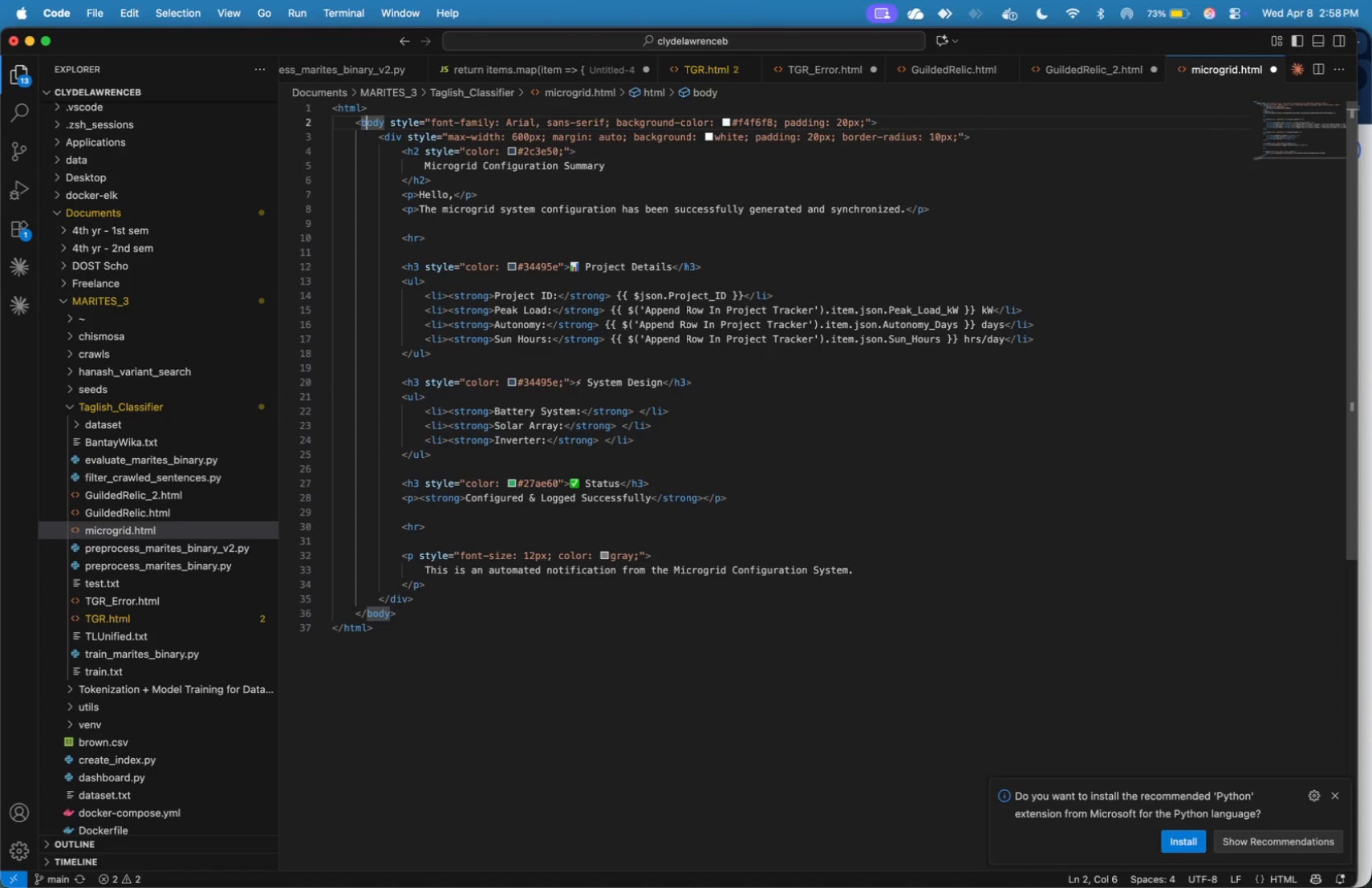 
key(ArrowRight)
 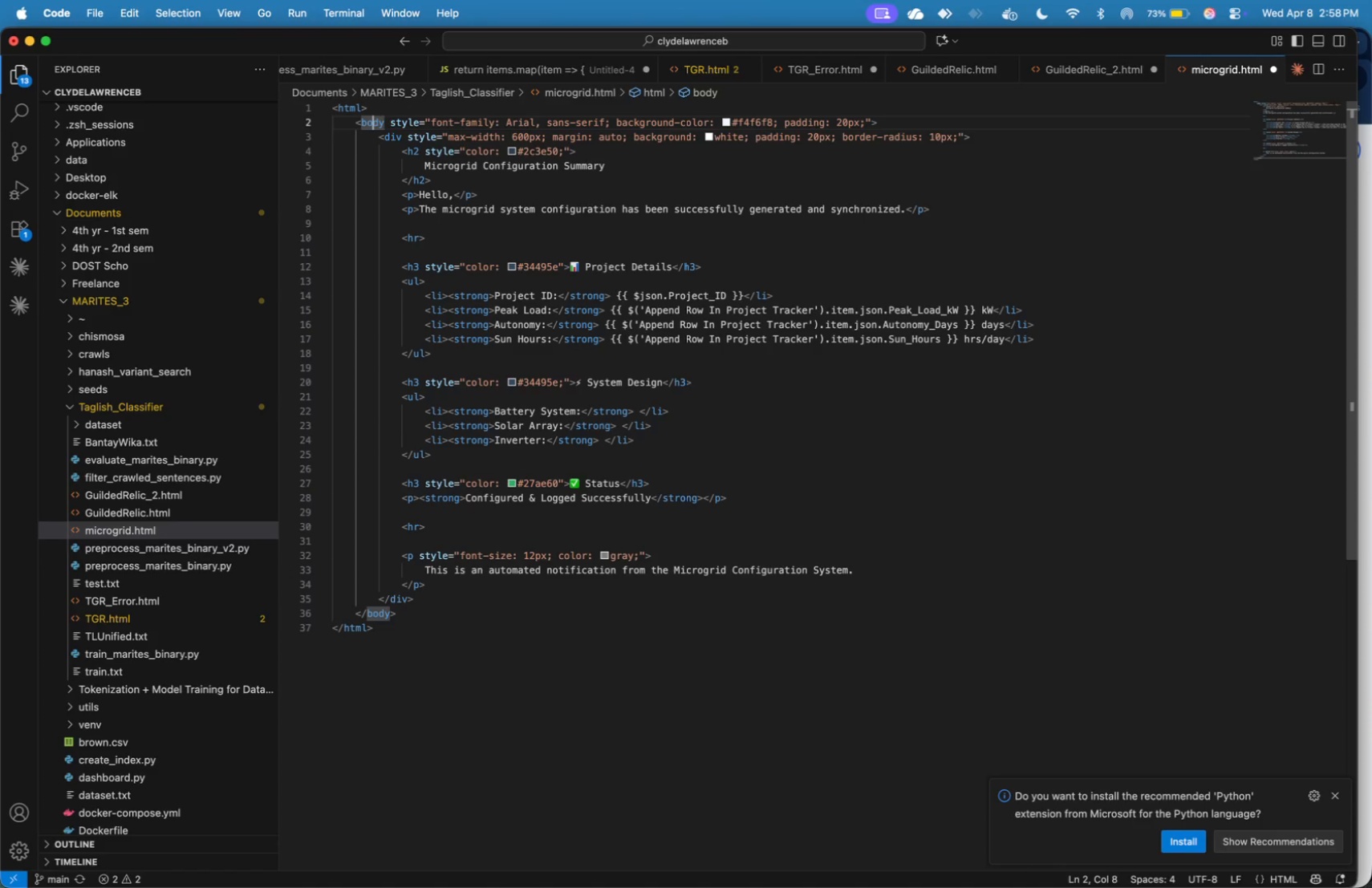 
key(ArrowRight)
 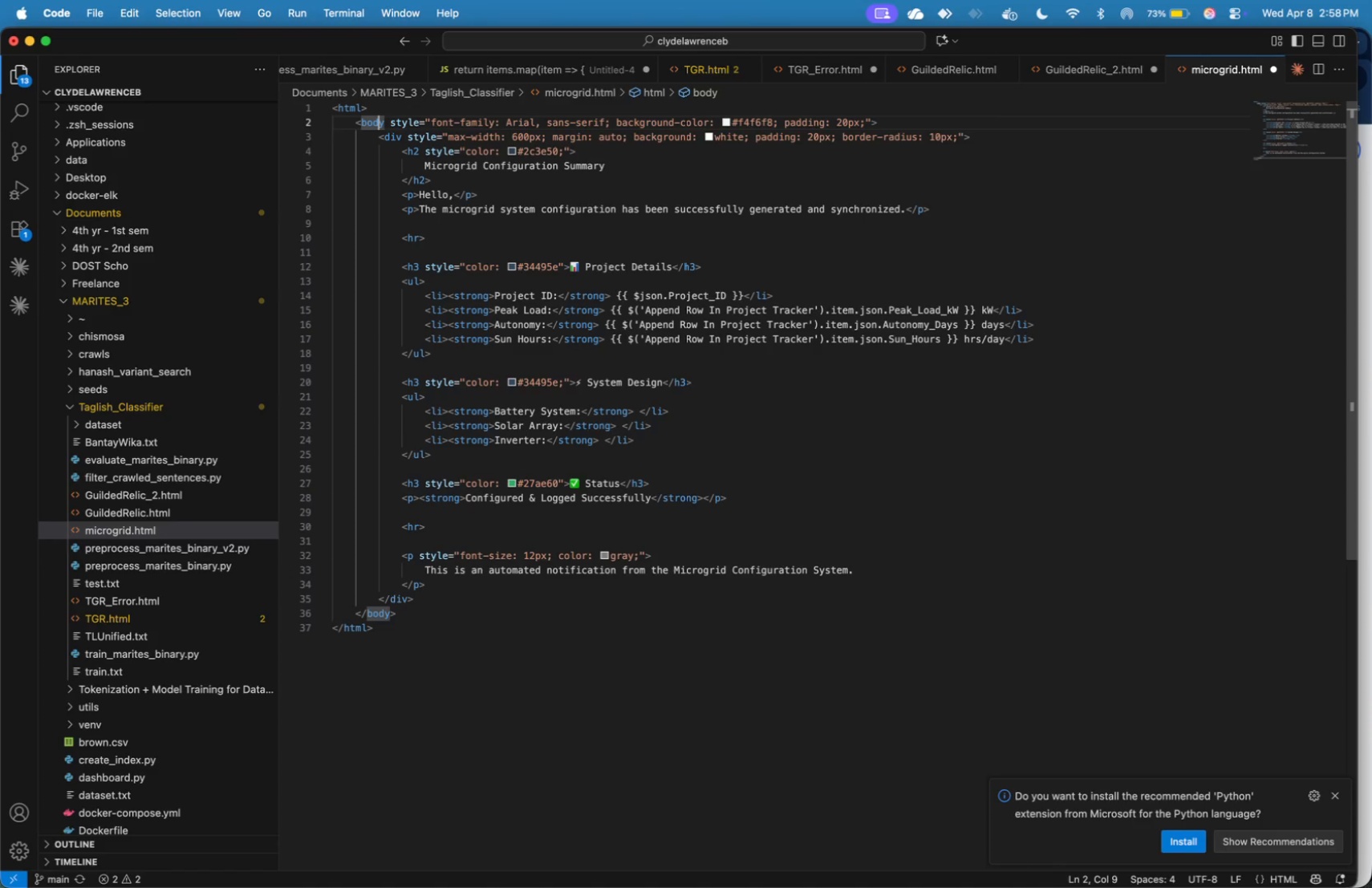 
key(ArrowRight)
 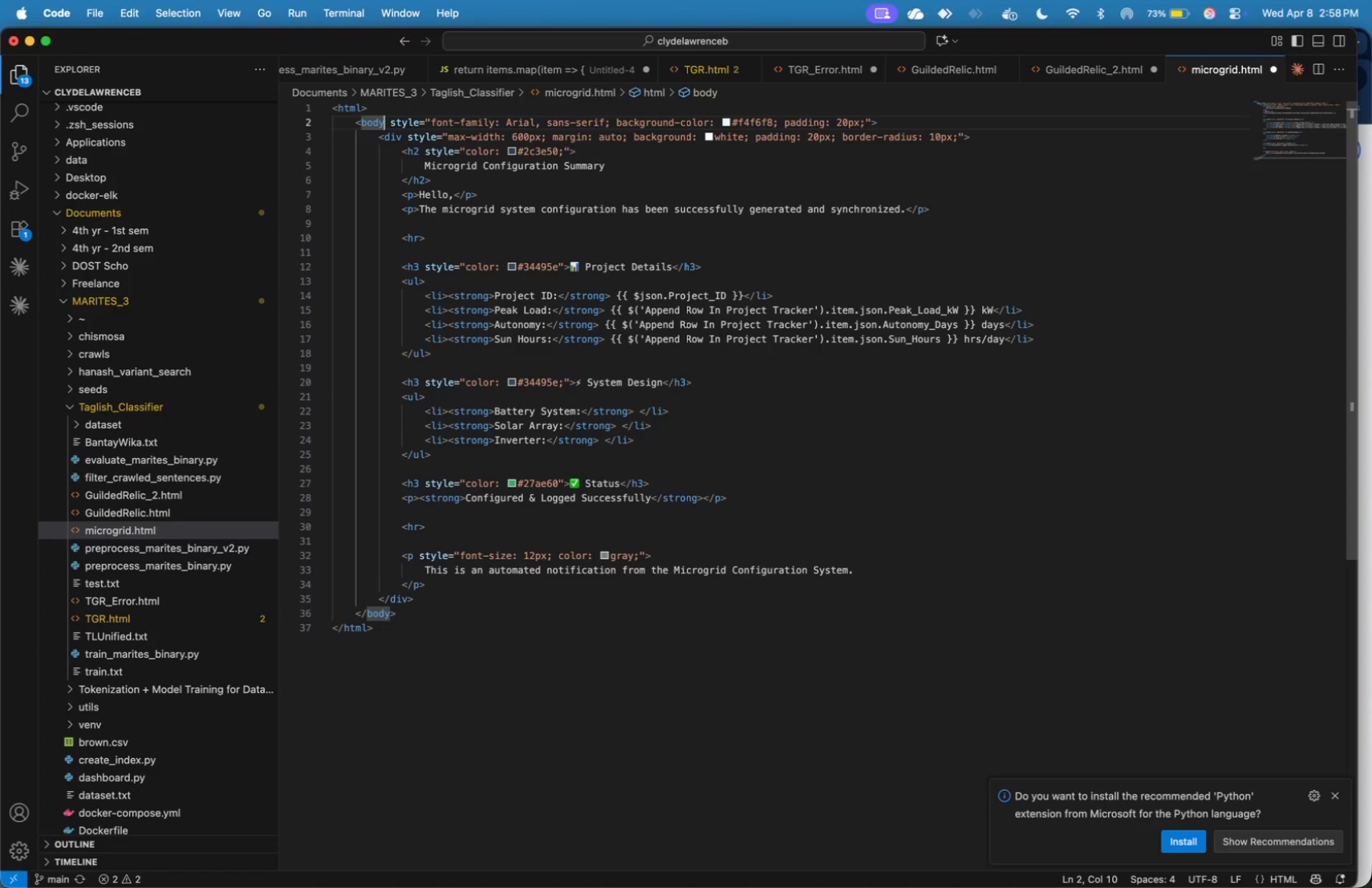 
key(ArrowRight)
 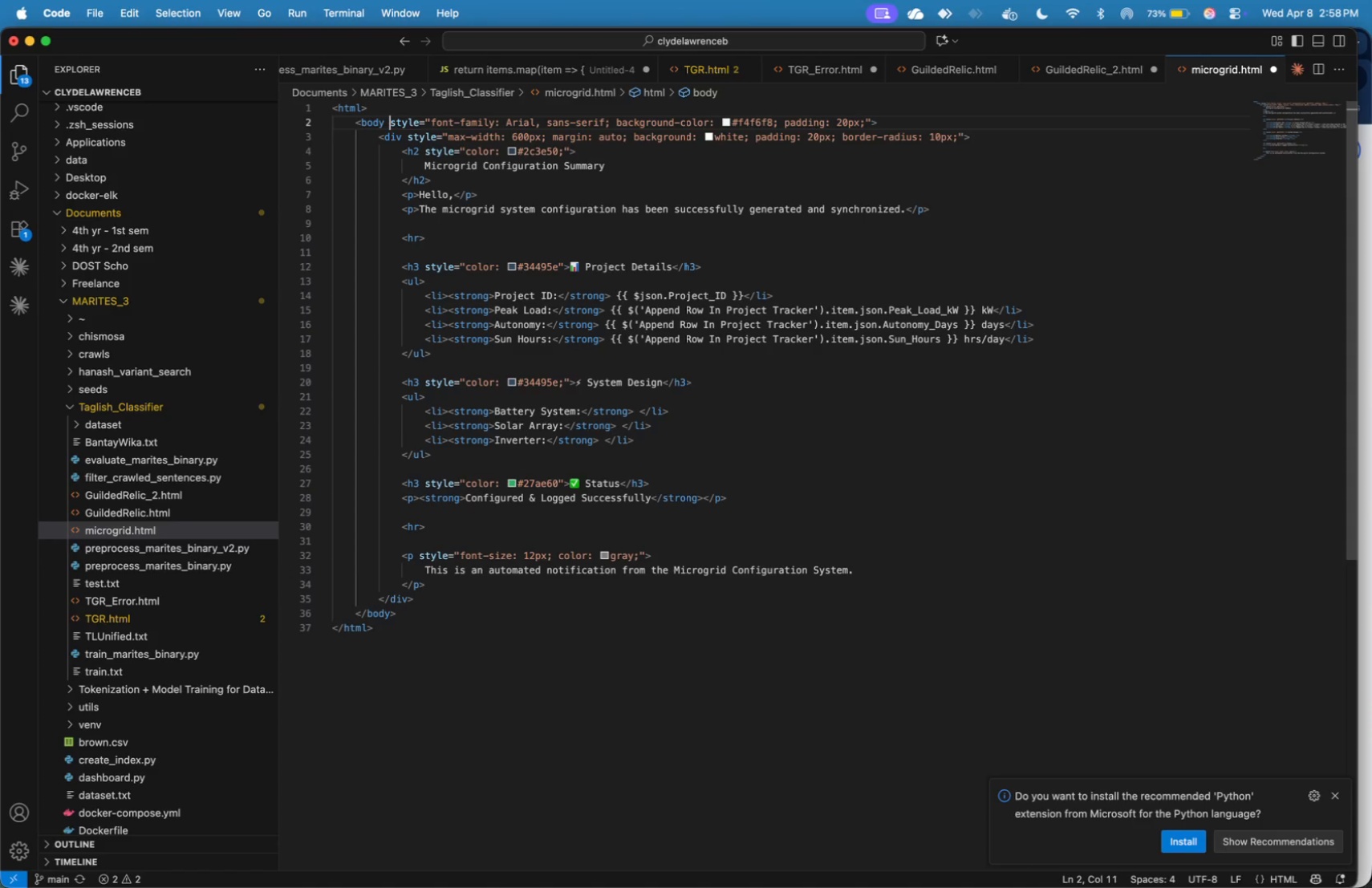 
key(ArrowRight)
 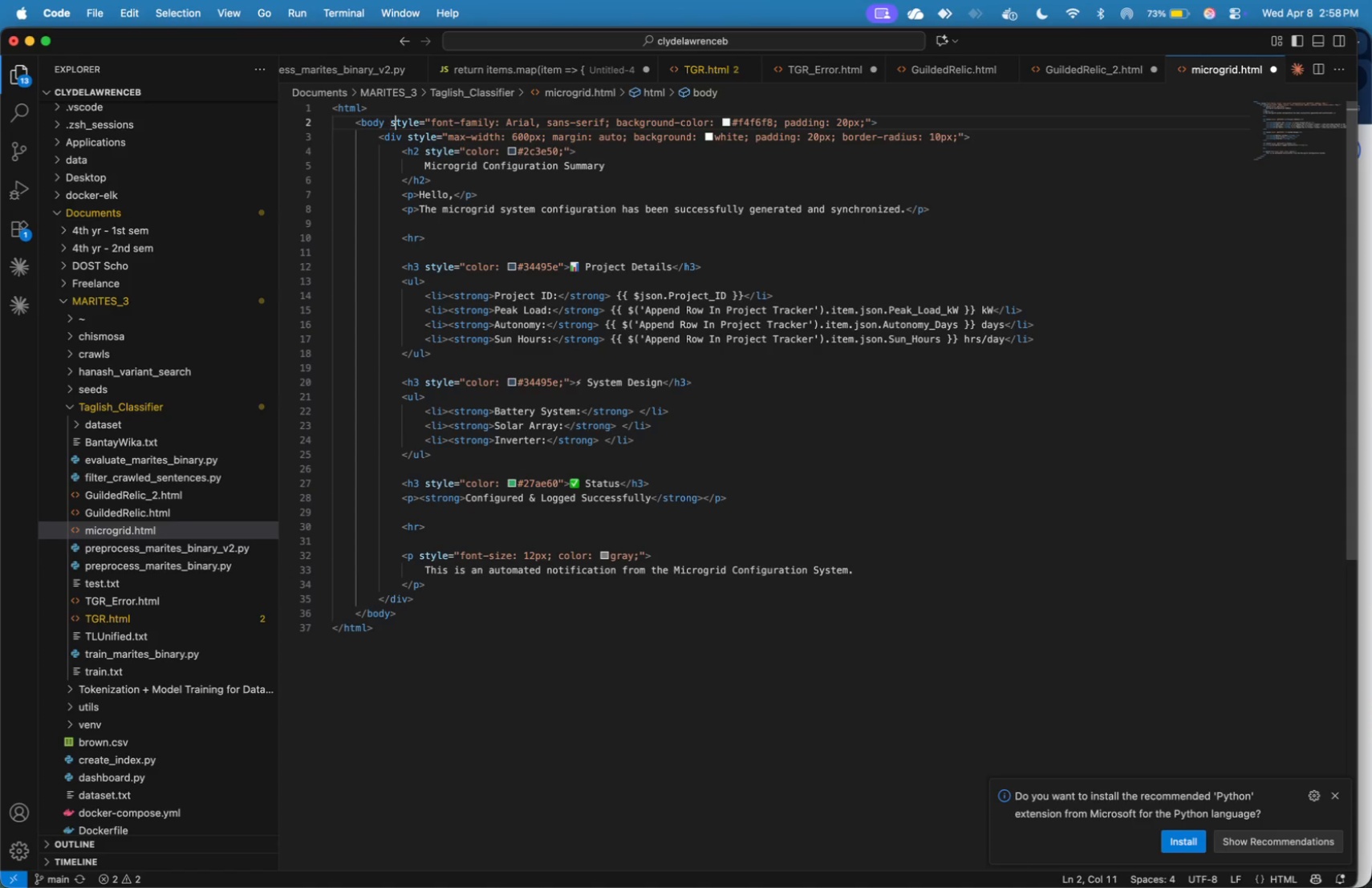 
key(ArrowRight)
 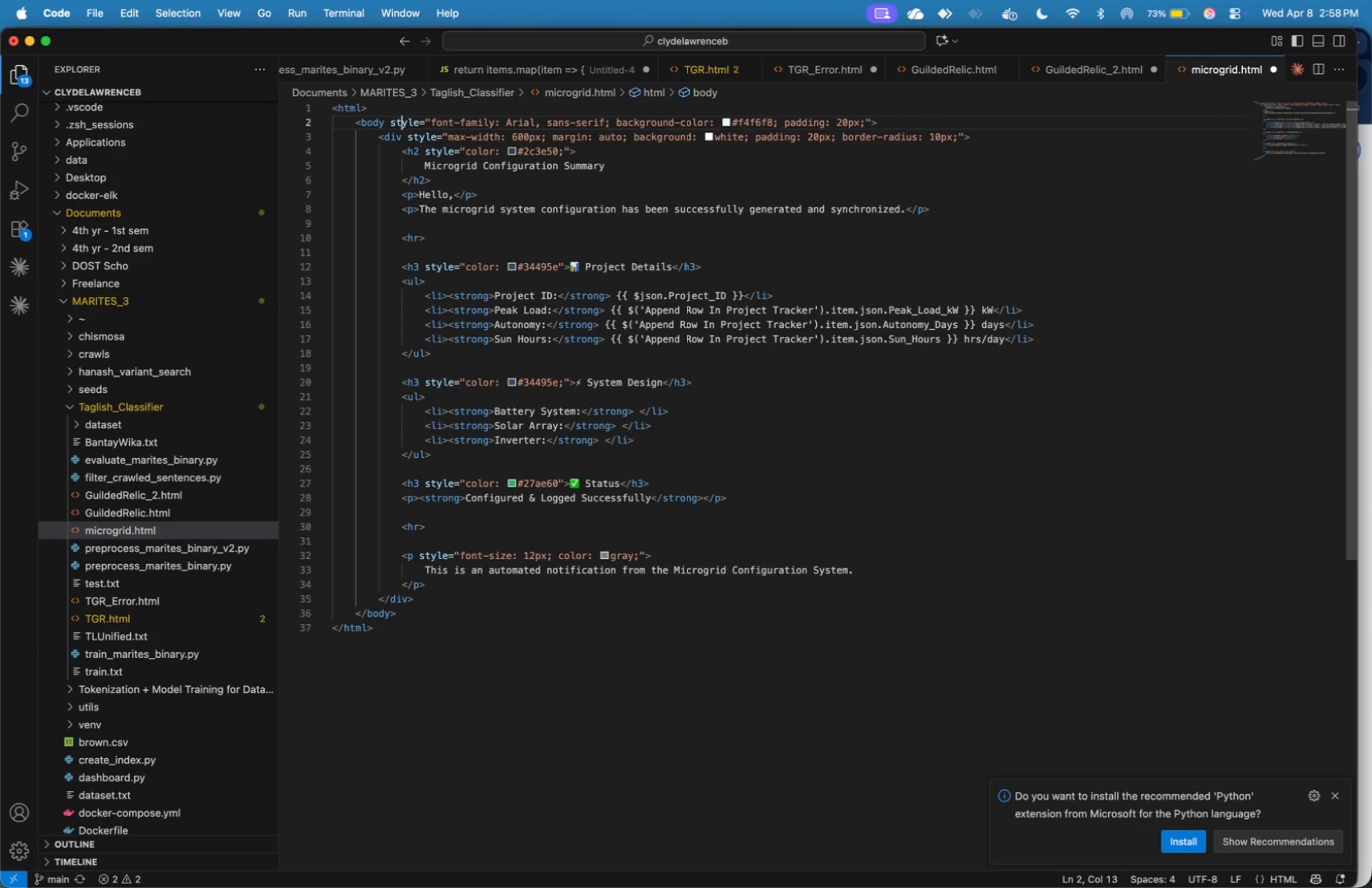 
key(ArrowRight)
 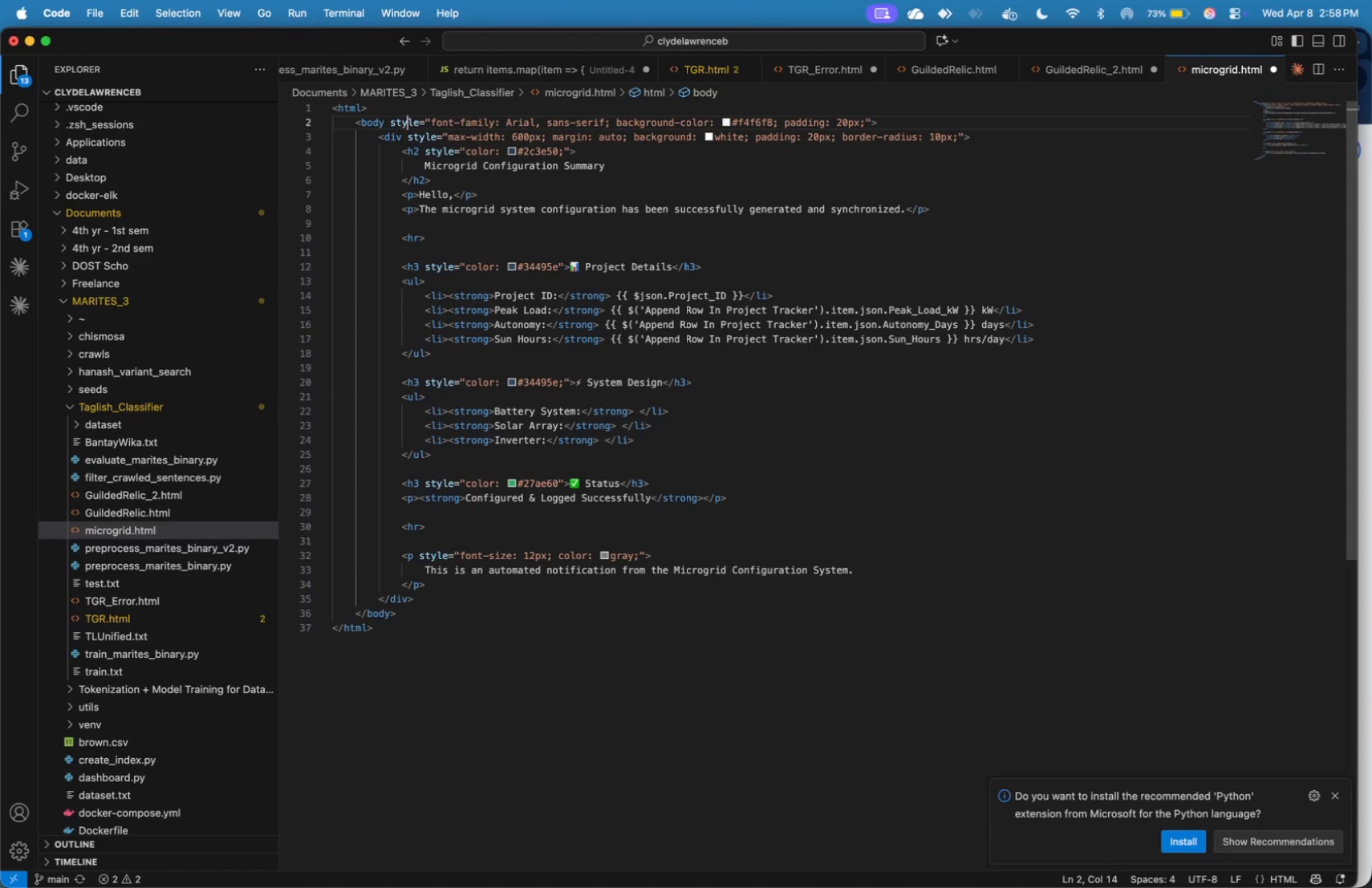 
key(ArrowRight)
 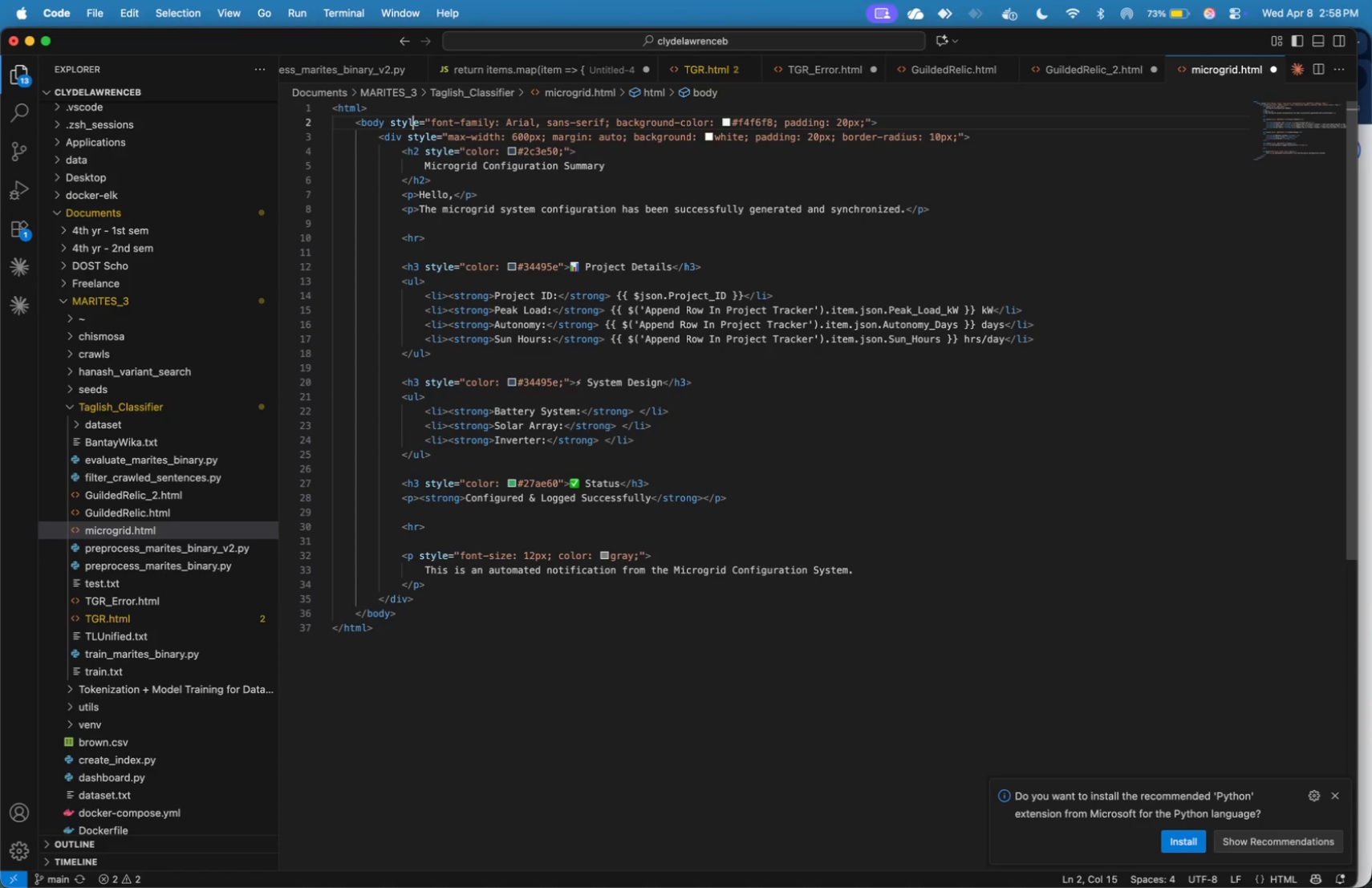 
key(ArrowRight)
 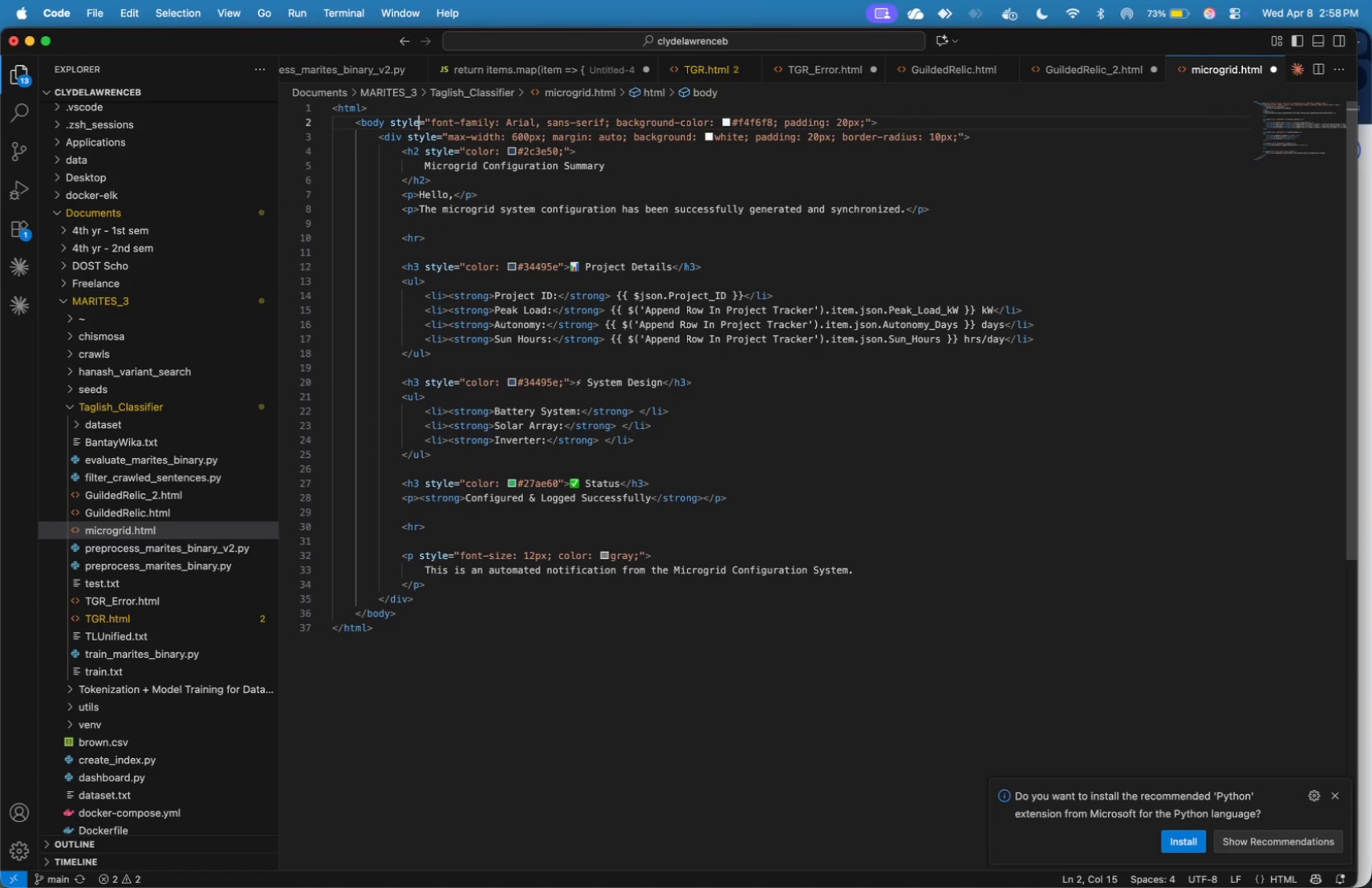 
key(ArrowRight)
 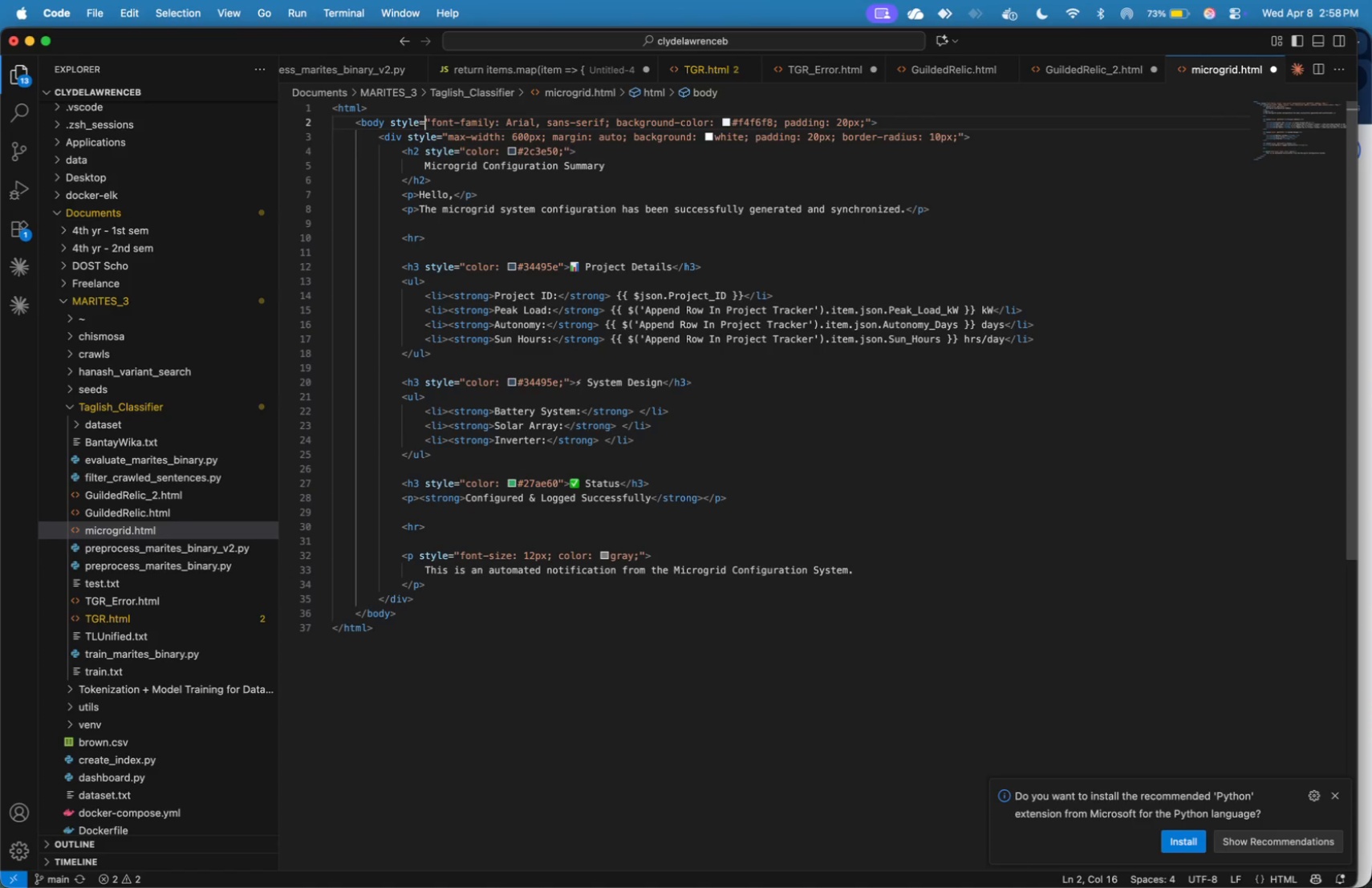 
key(ArrowRight)
 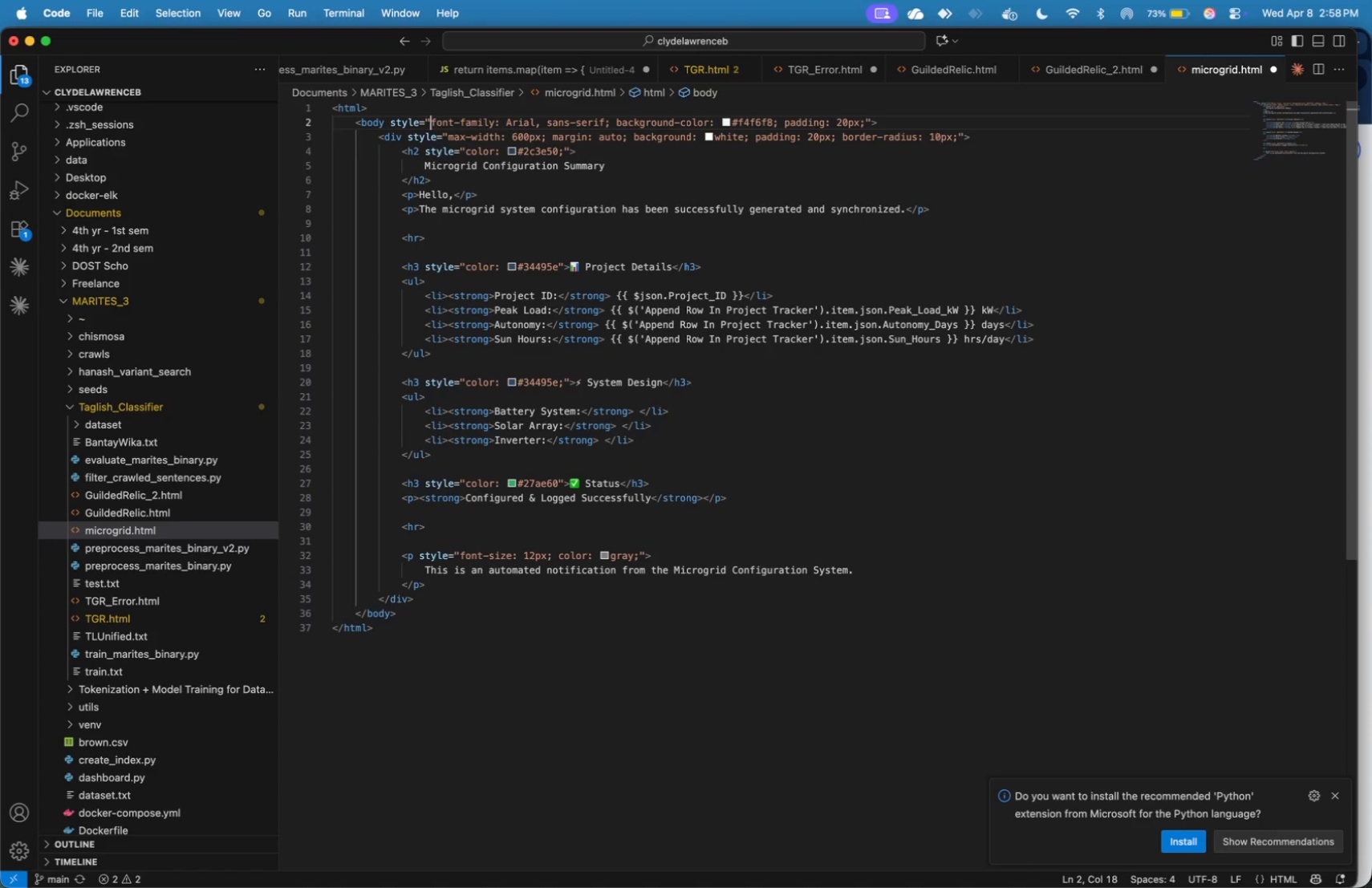 
key(ArrowRight)
 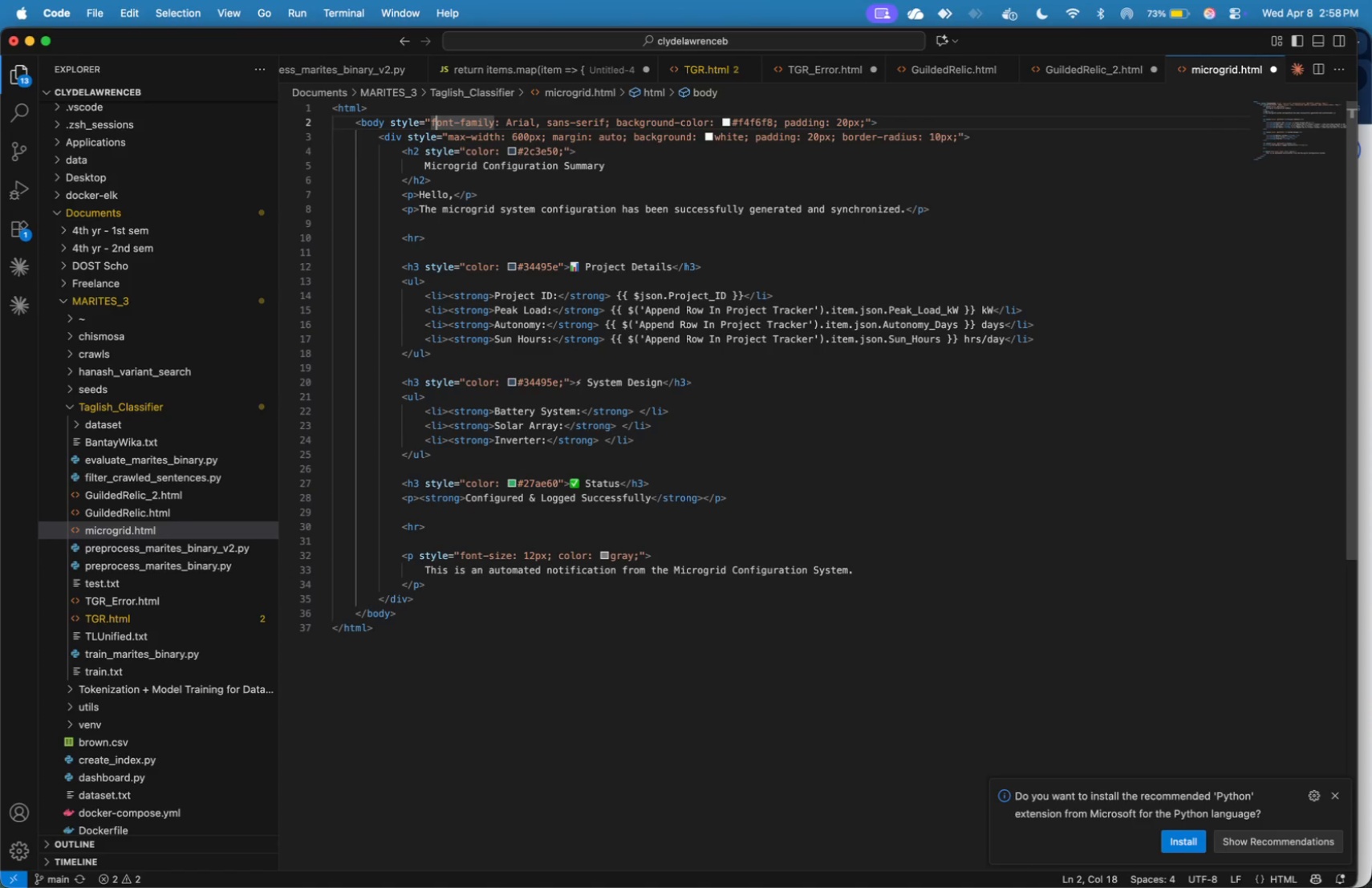 
key(ArrowRight)
 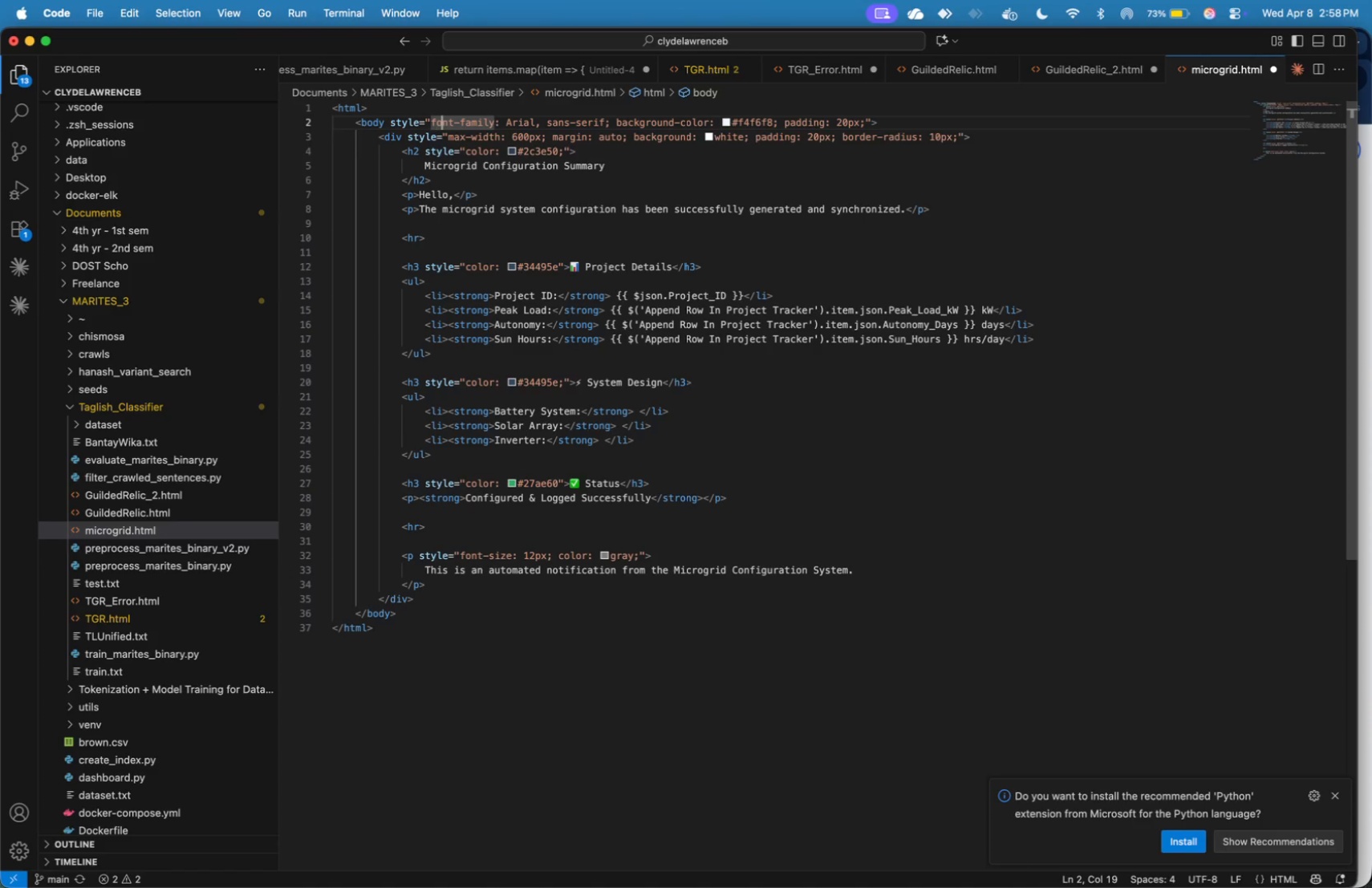 
key(ArrowRight)
 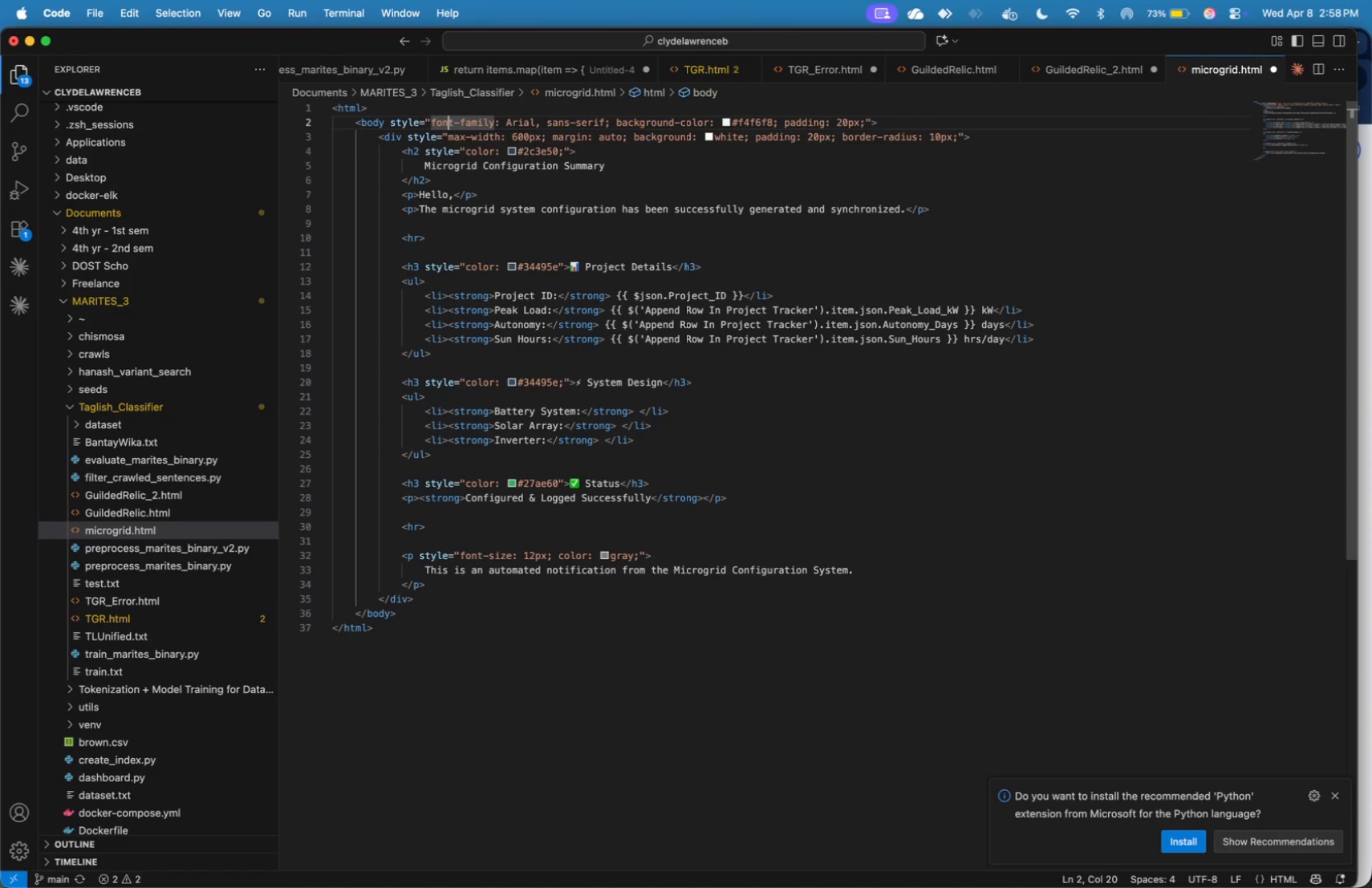 
key(ArrowRight)
 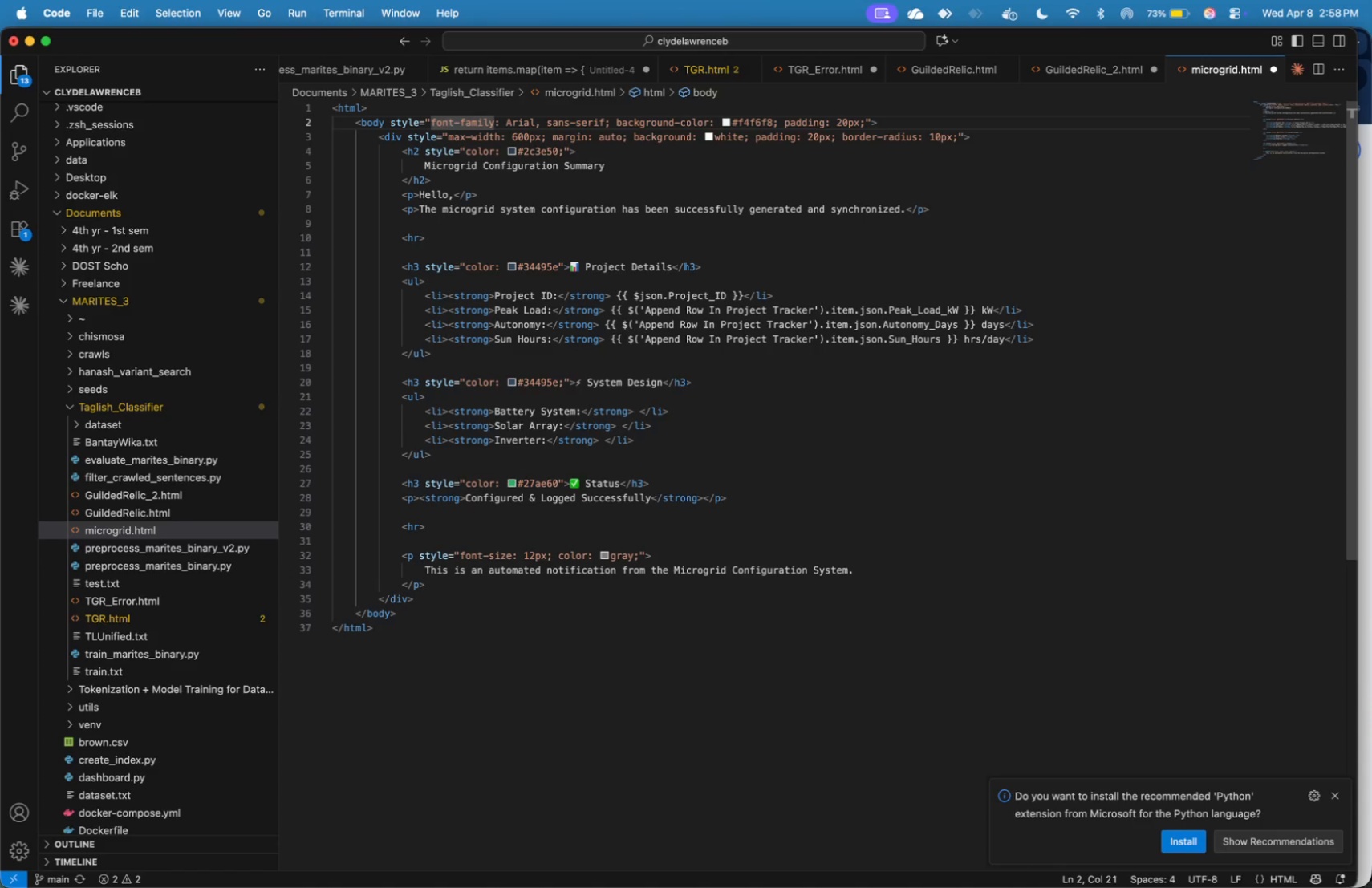 
wait(5.91)
 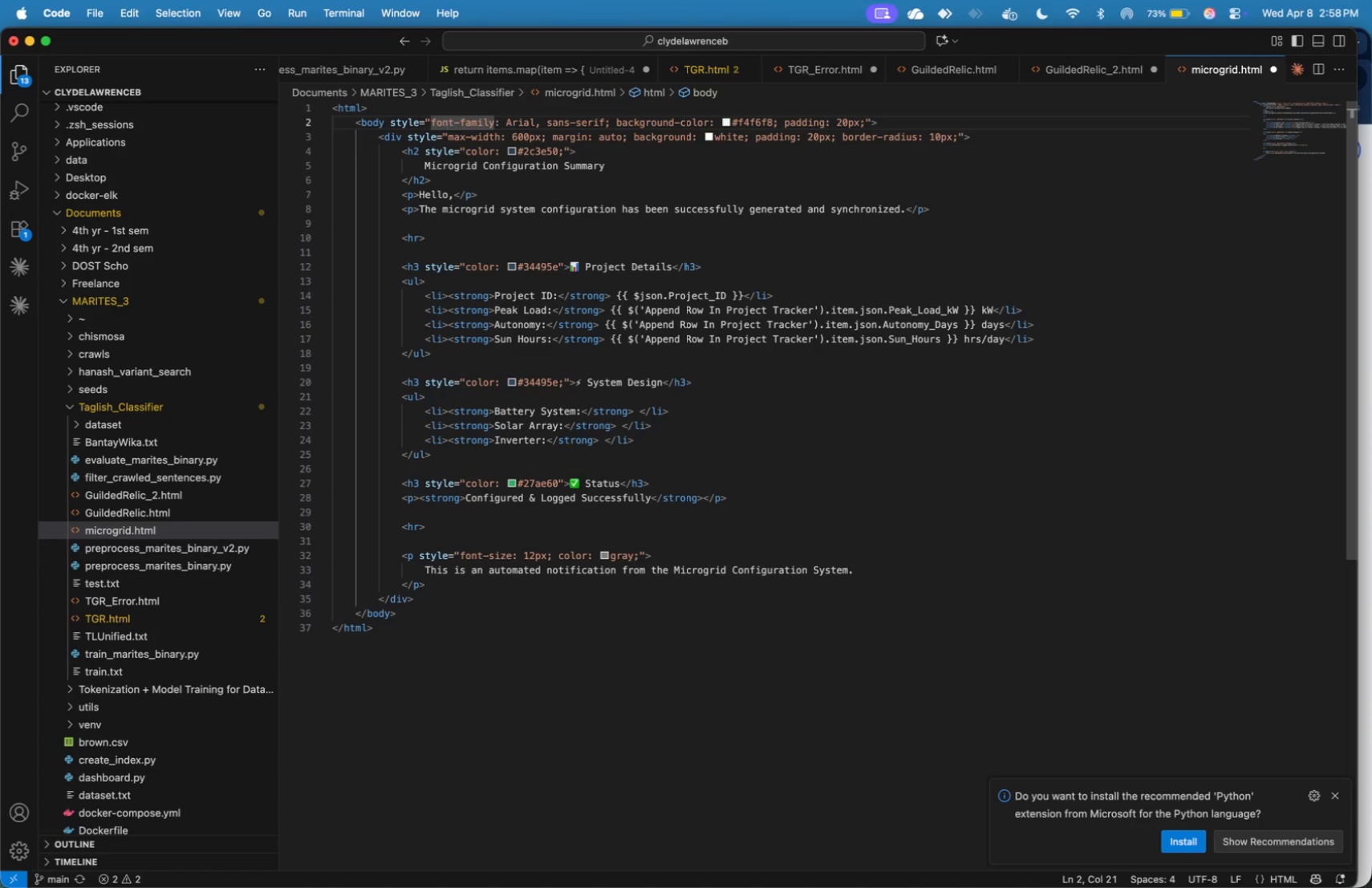 
hold_key(key=ArrowRight, duration=1.51)
 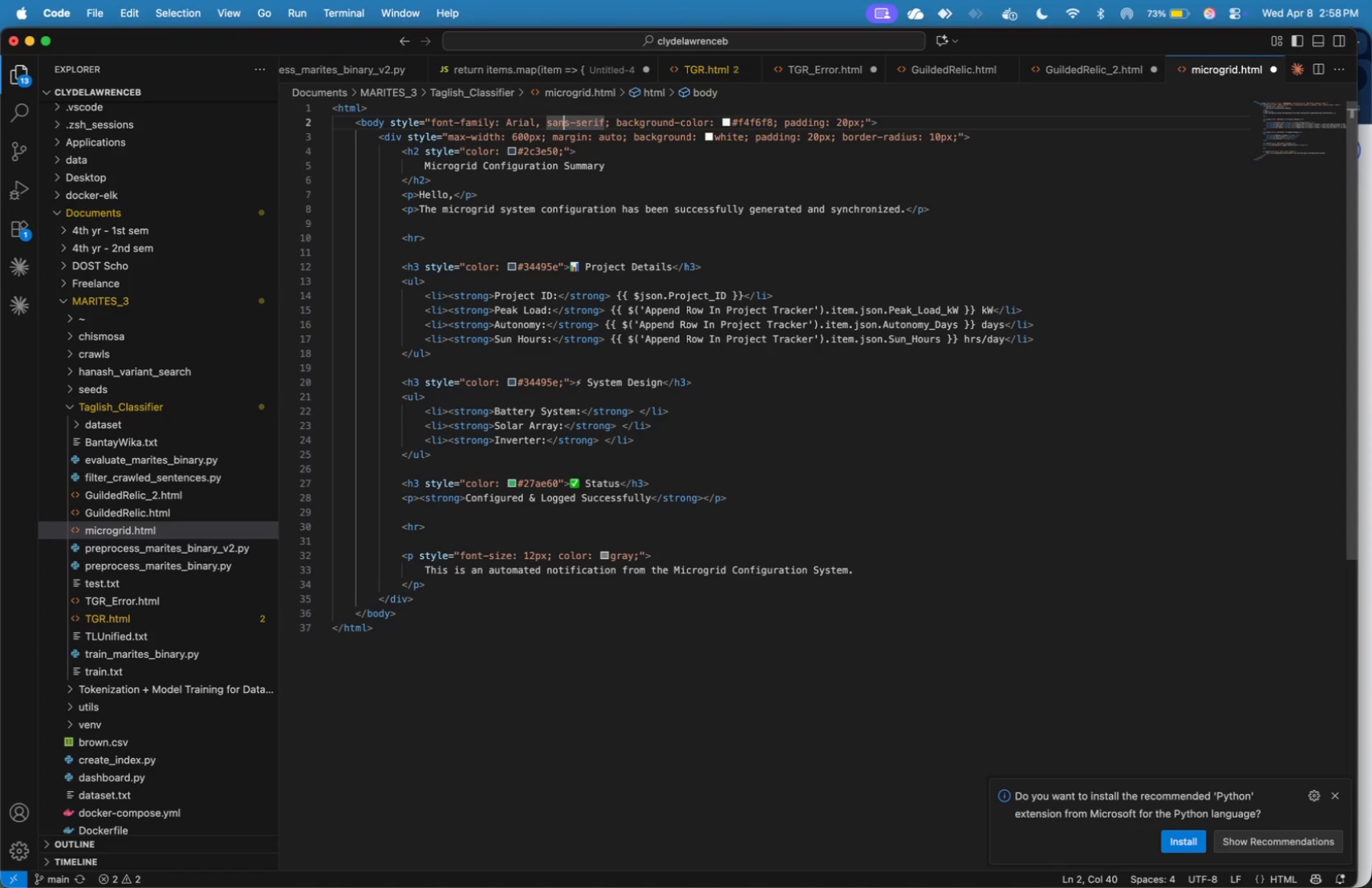 
hold_key(key=ArrowRight, duration=1.51)
 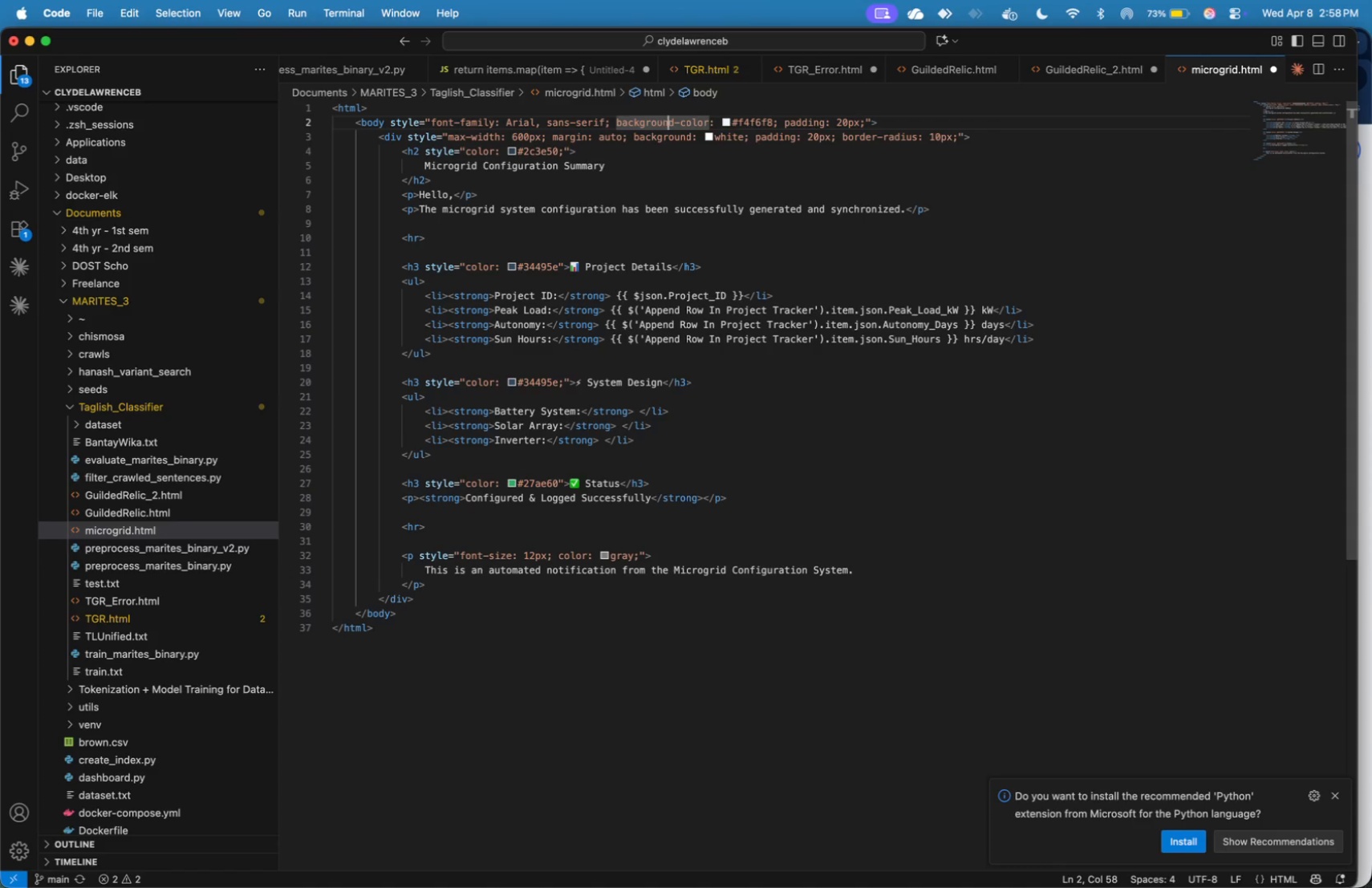 
hold_key(key=ArrowRight, duration=1.51)
 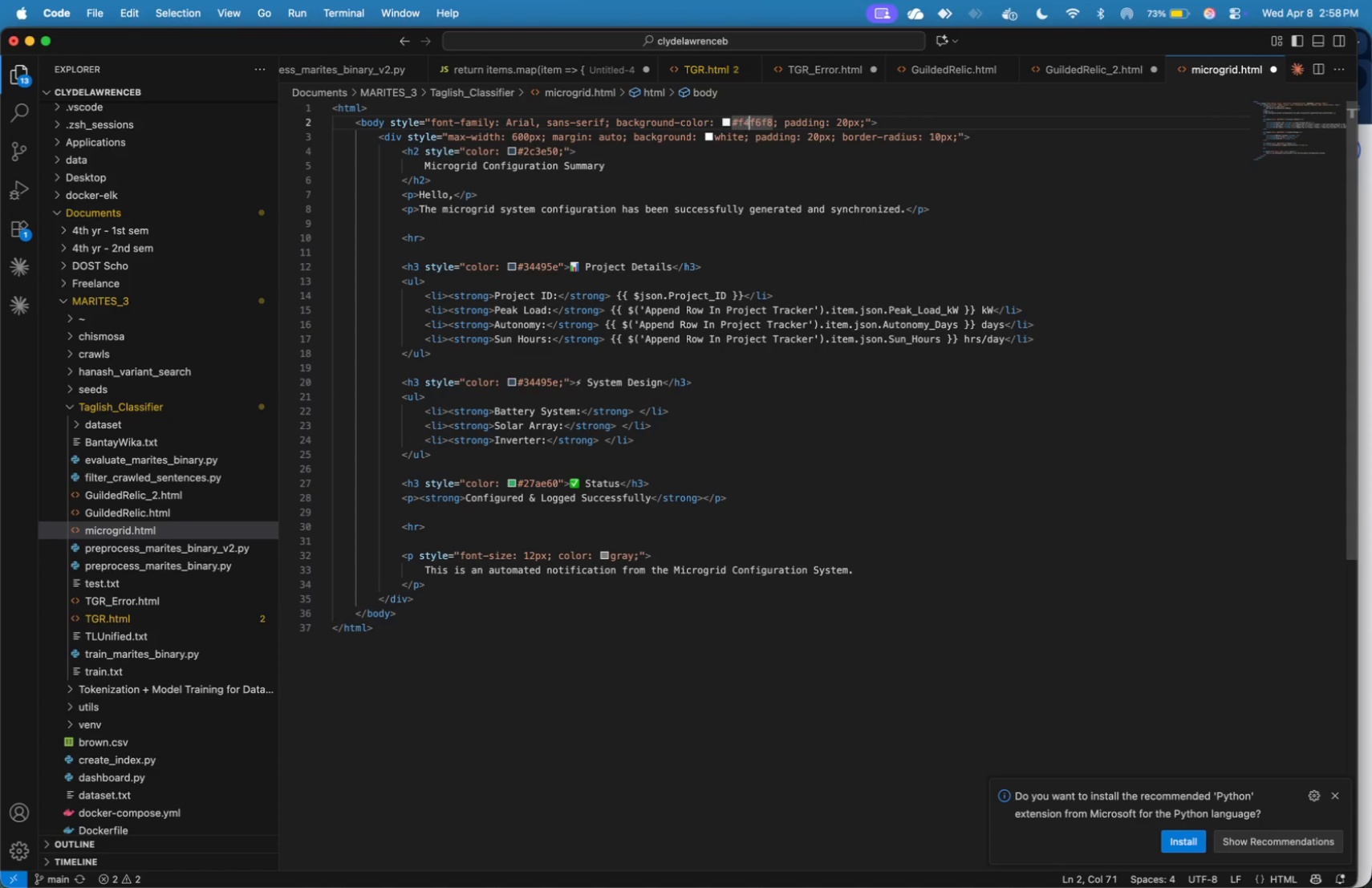 
key(ArrowRight)
 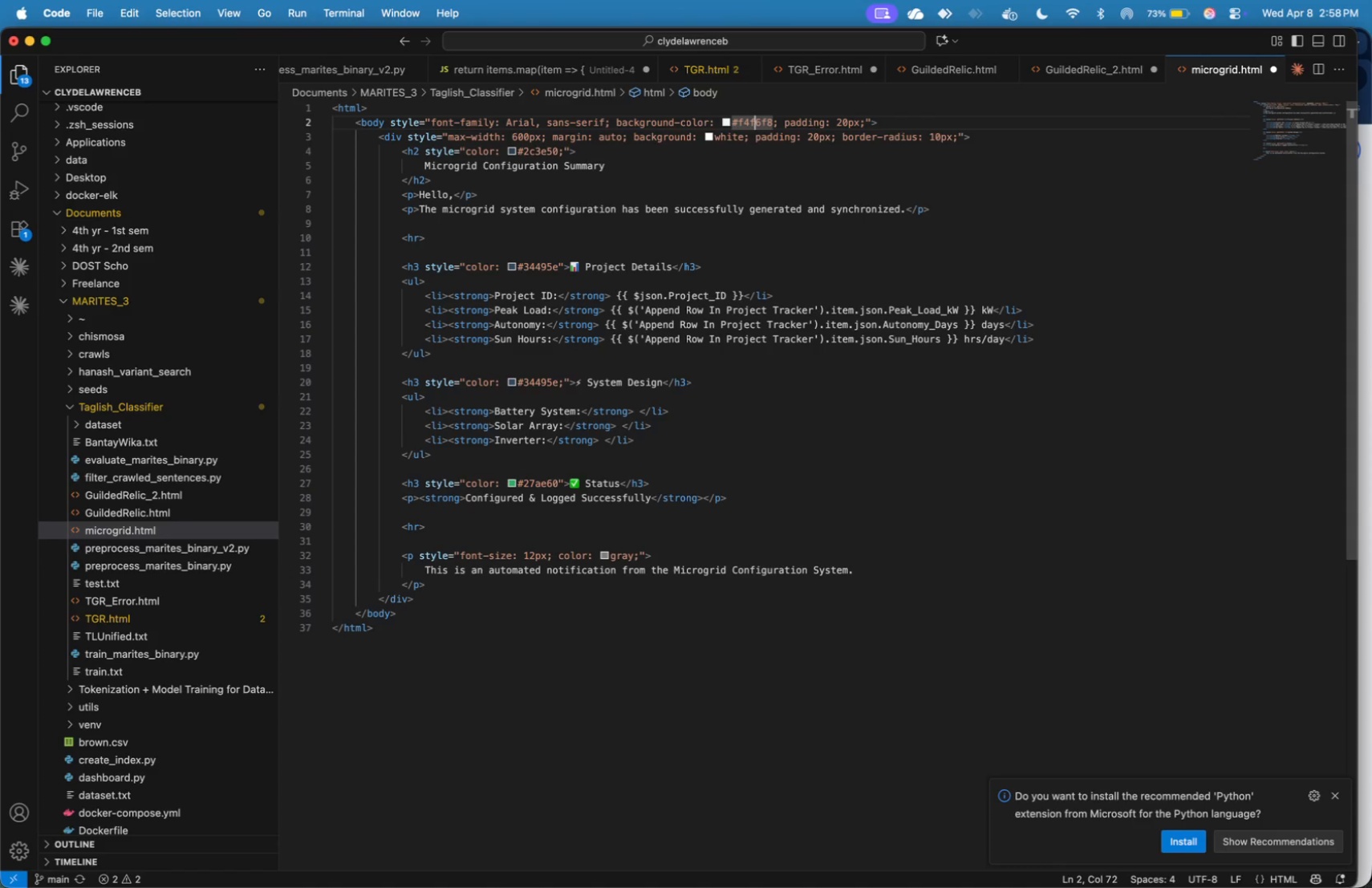 
key(ArrowRight)
 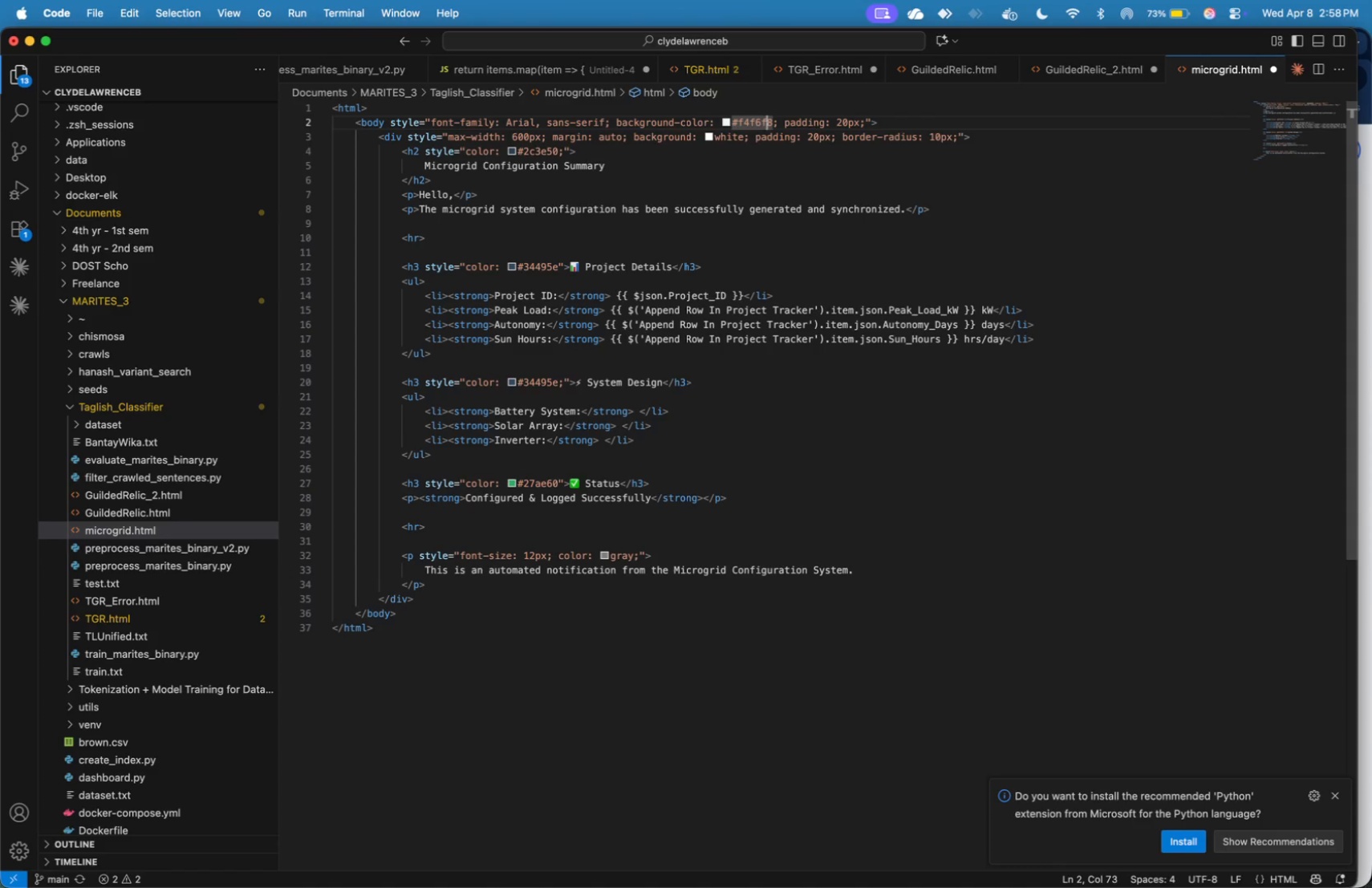 
key(ArrowRight)
 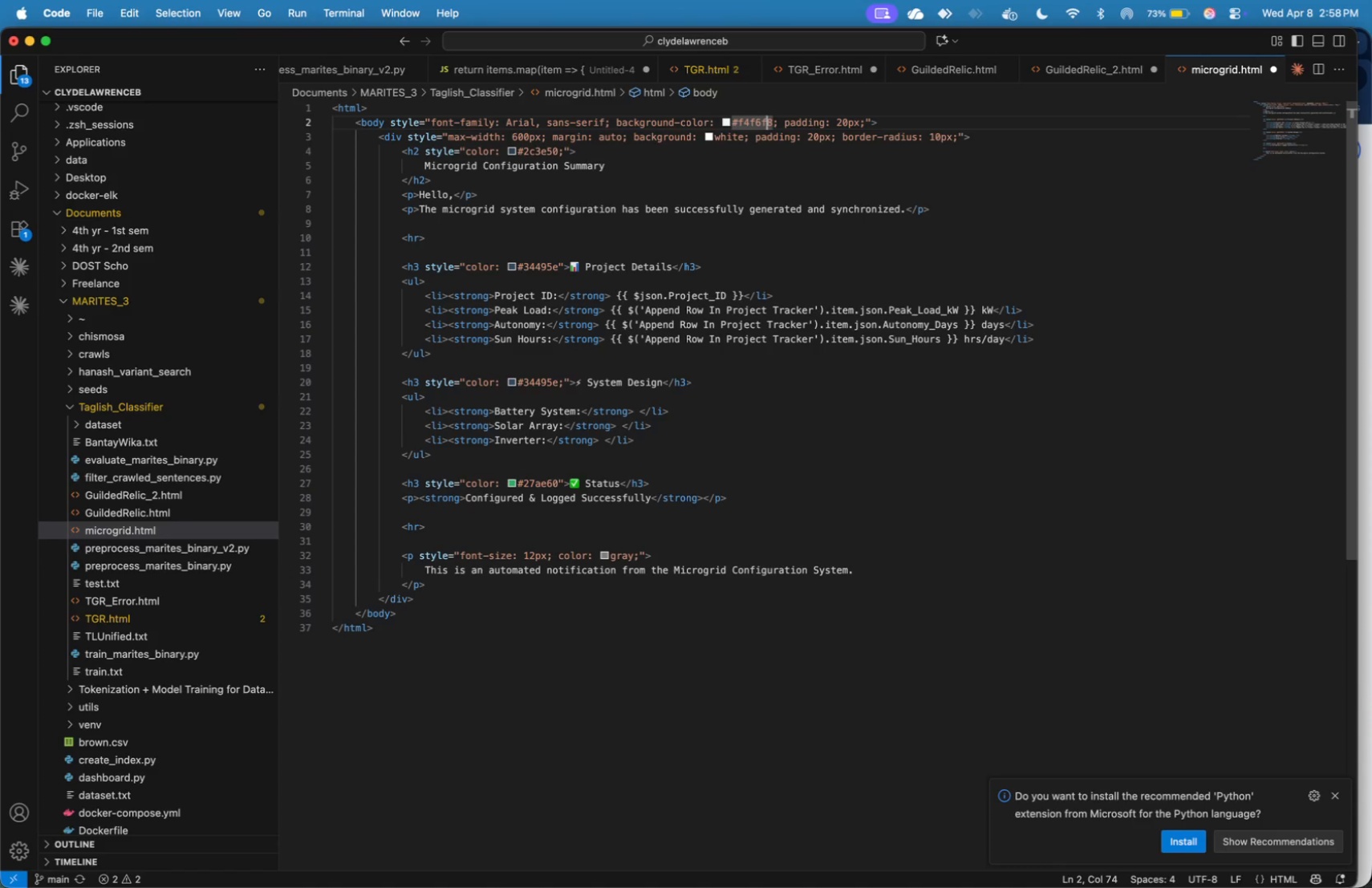 
key(ArrowRight)
 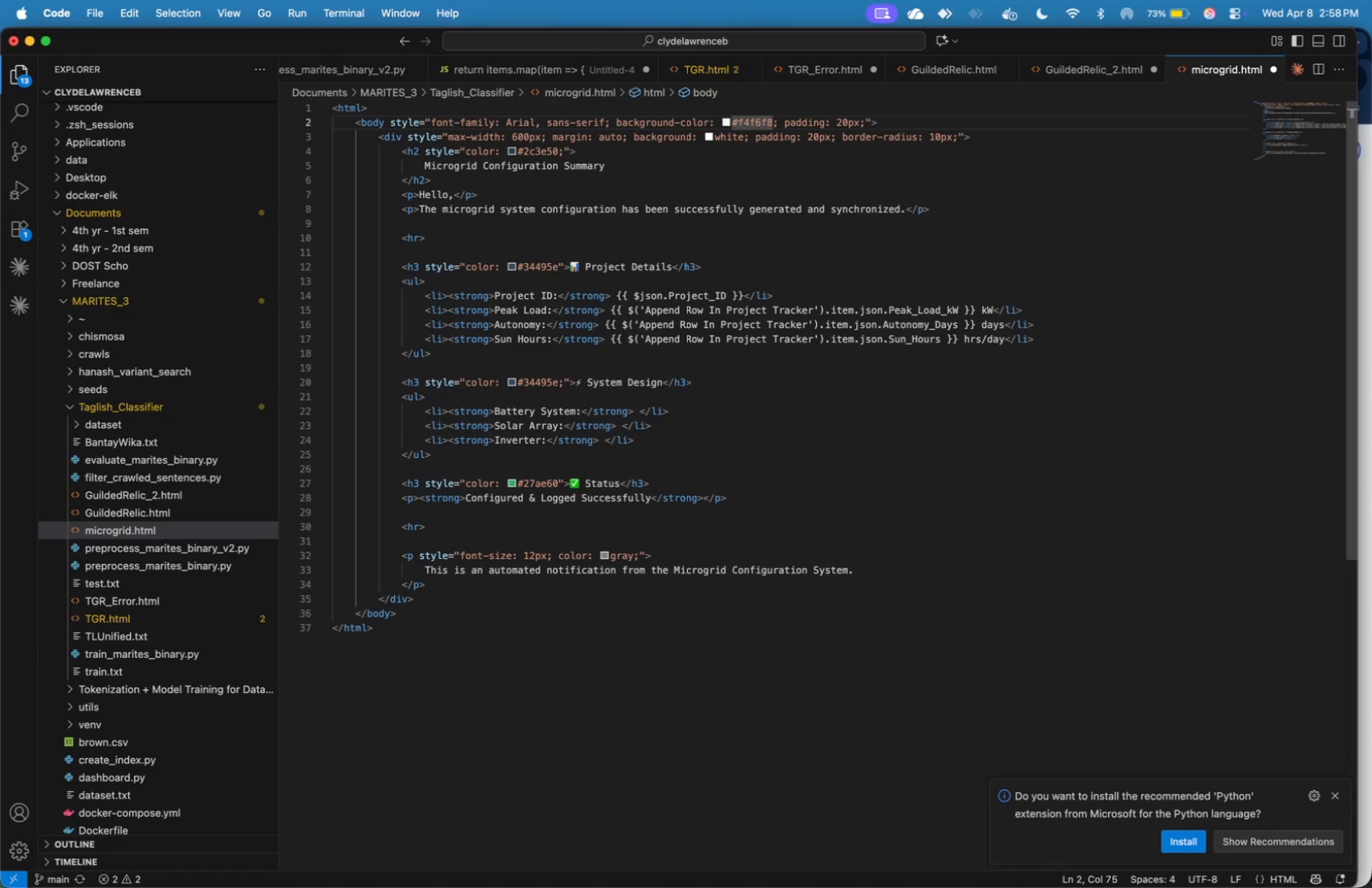 
key(Backspace)
key(Backspace)
key(Backspace)
key(Backspace)
key(Backspace)
key(Backspace)
type(eef2f7)
 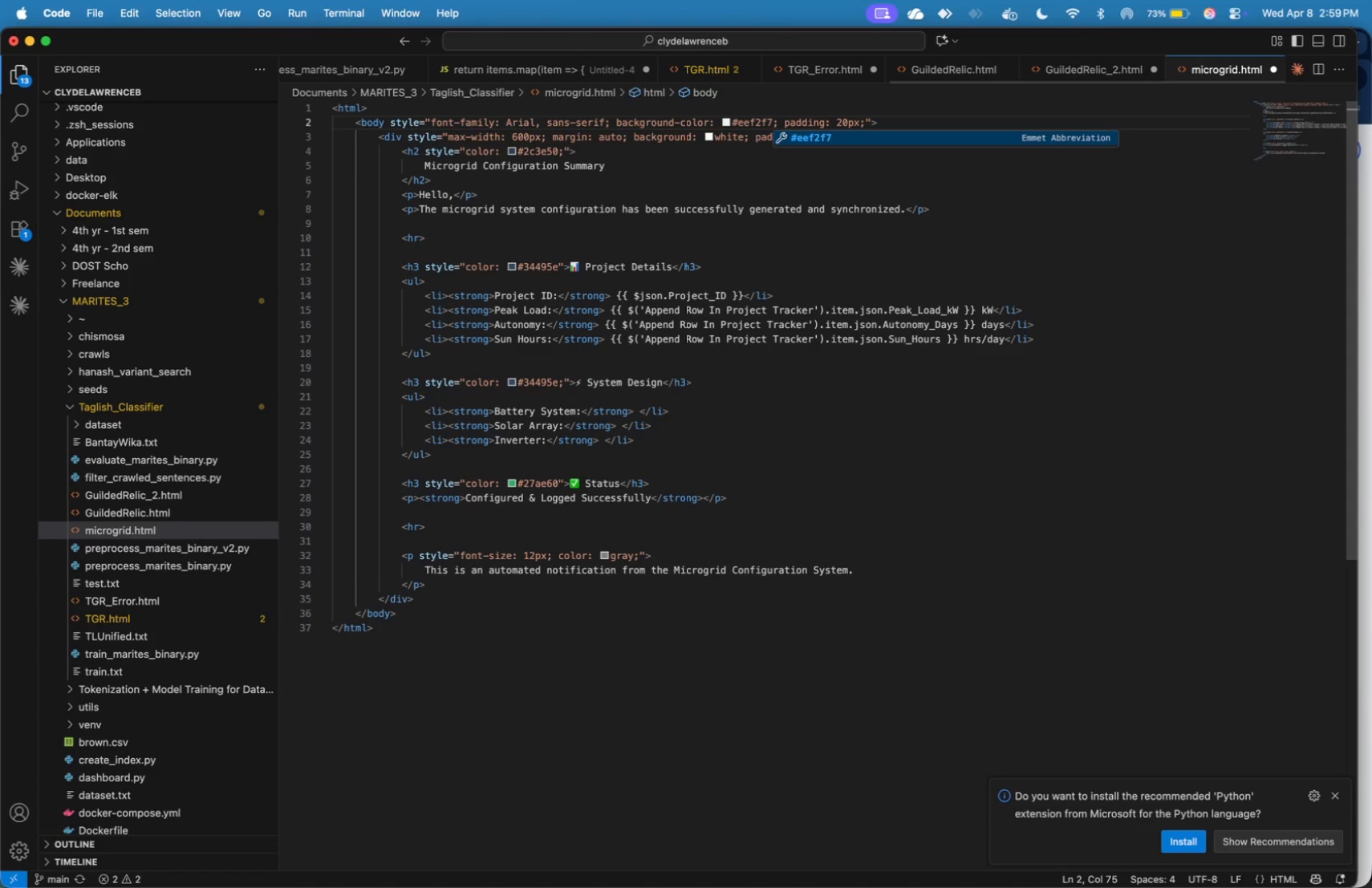 
hold_key(key=ArrowRight, duration=0.51)
 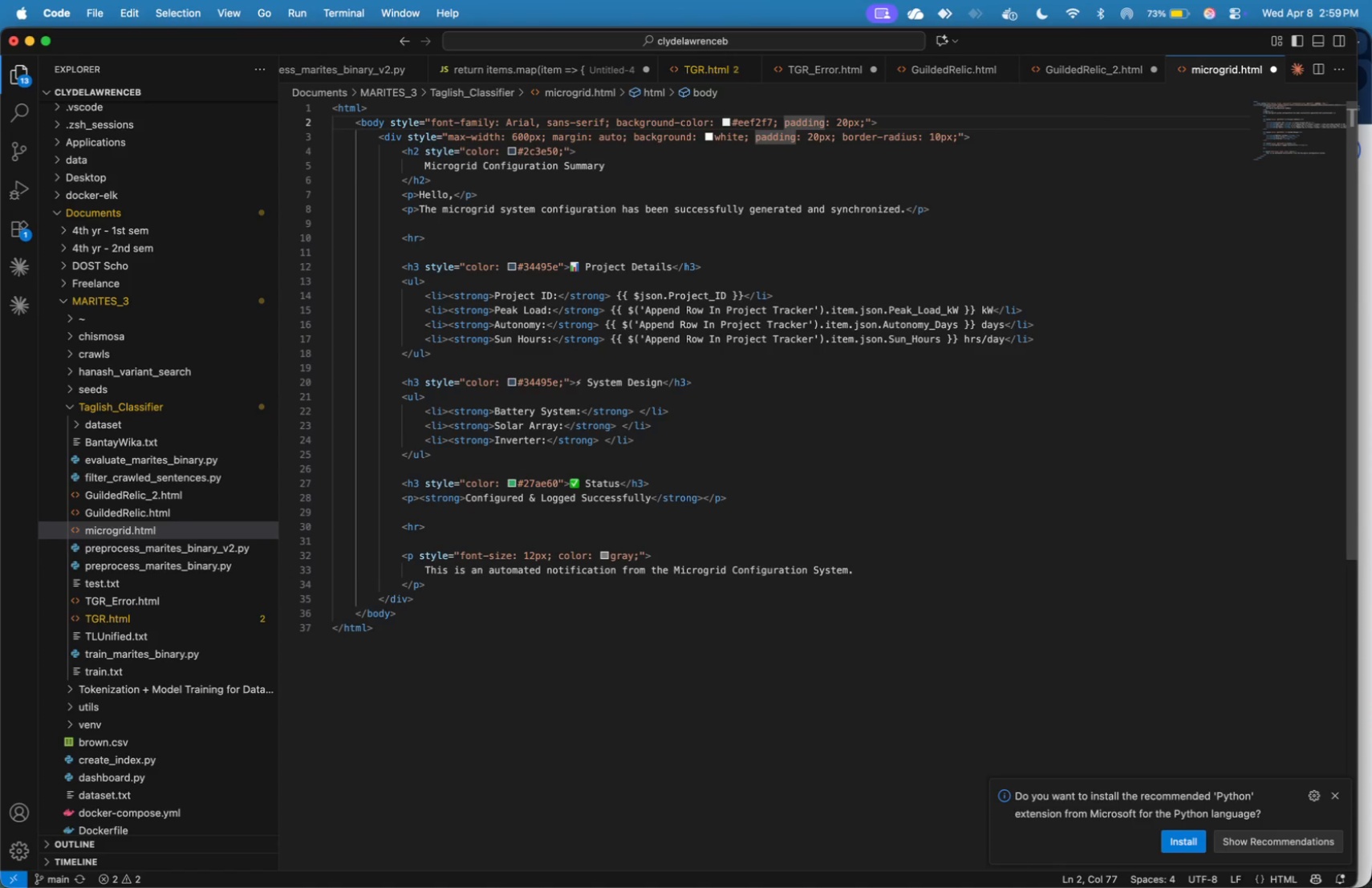 
key(ArrowRight)
 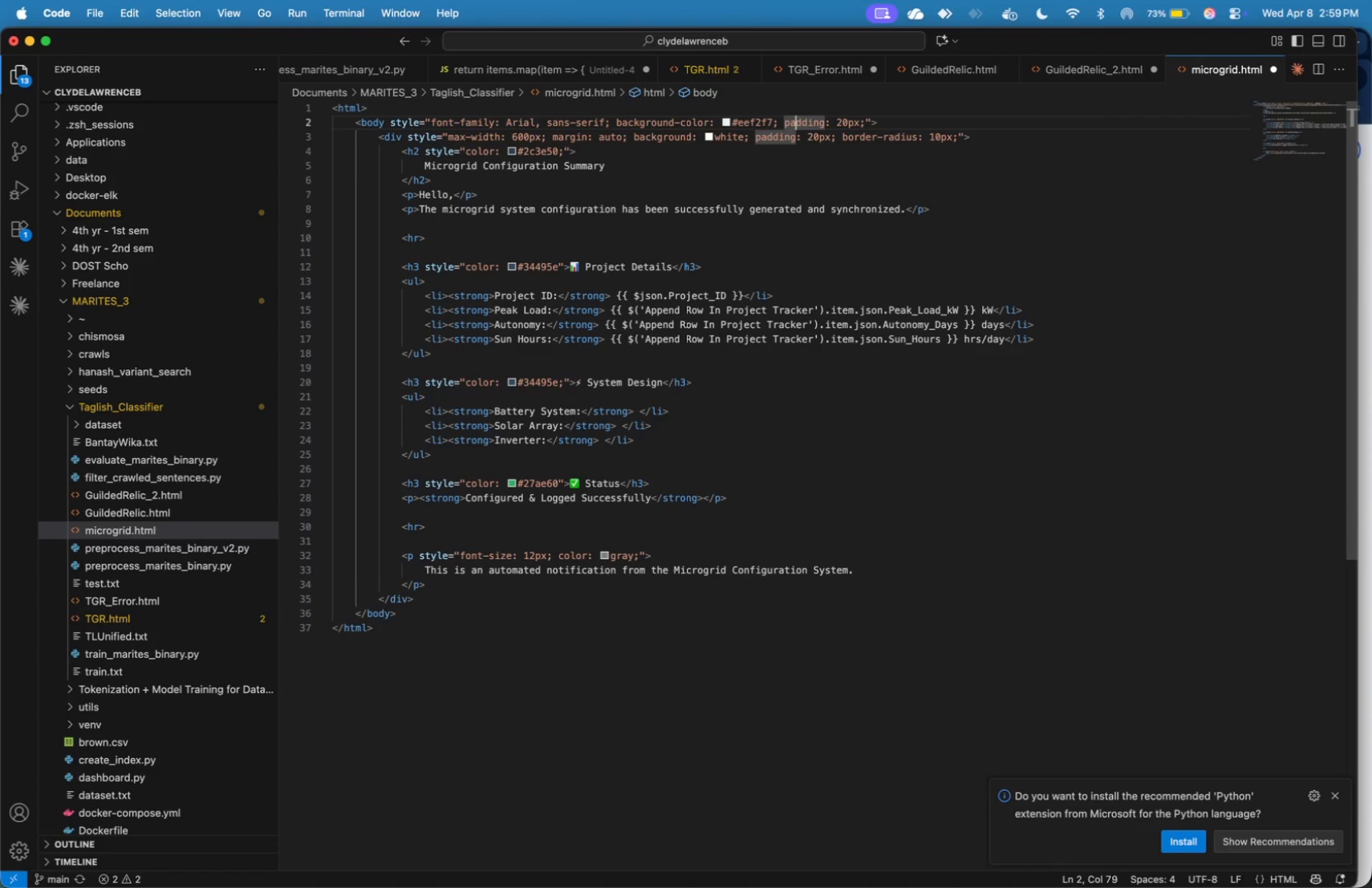 
key(ArrowRight)
 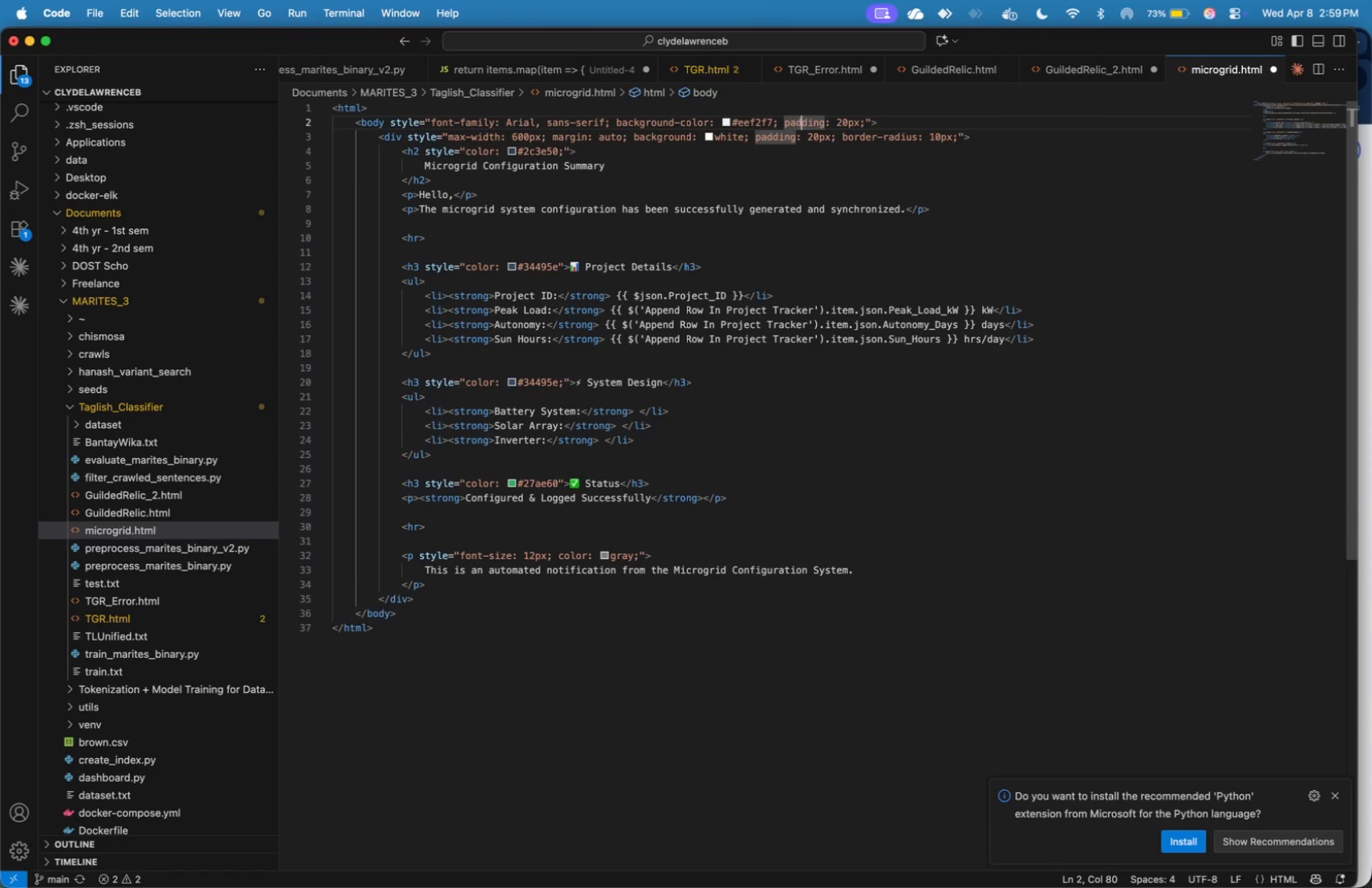 
key(ArrowRight)
 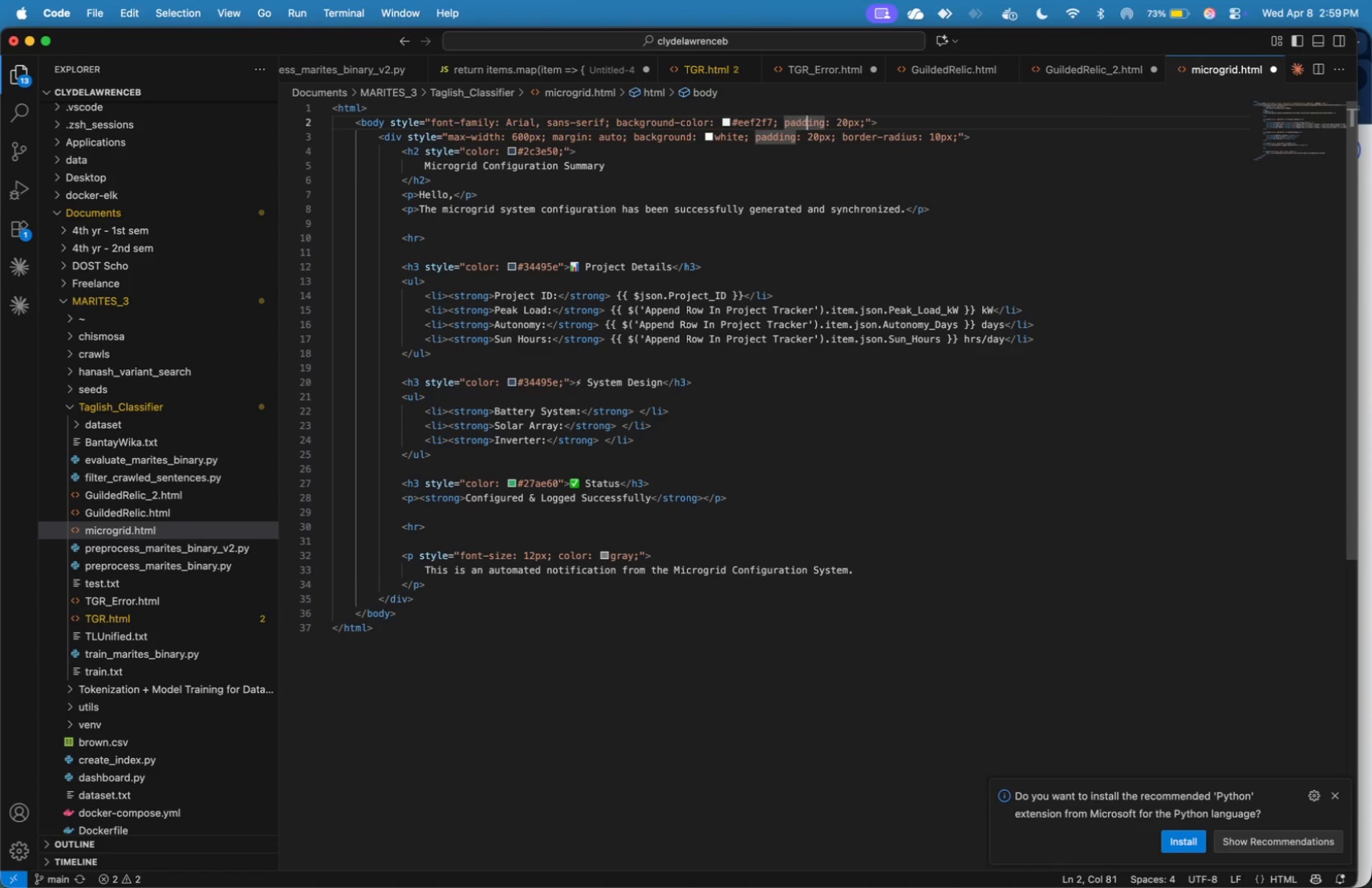 
key(ArrowRight)
 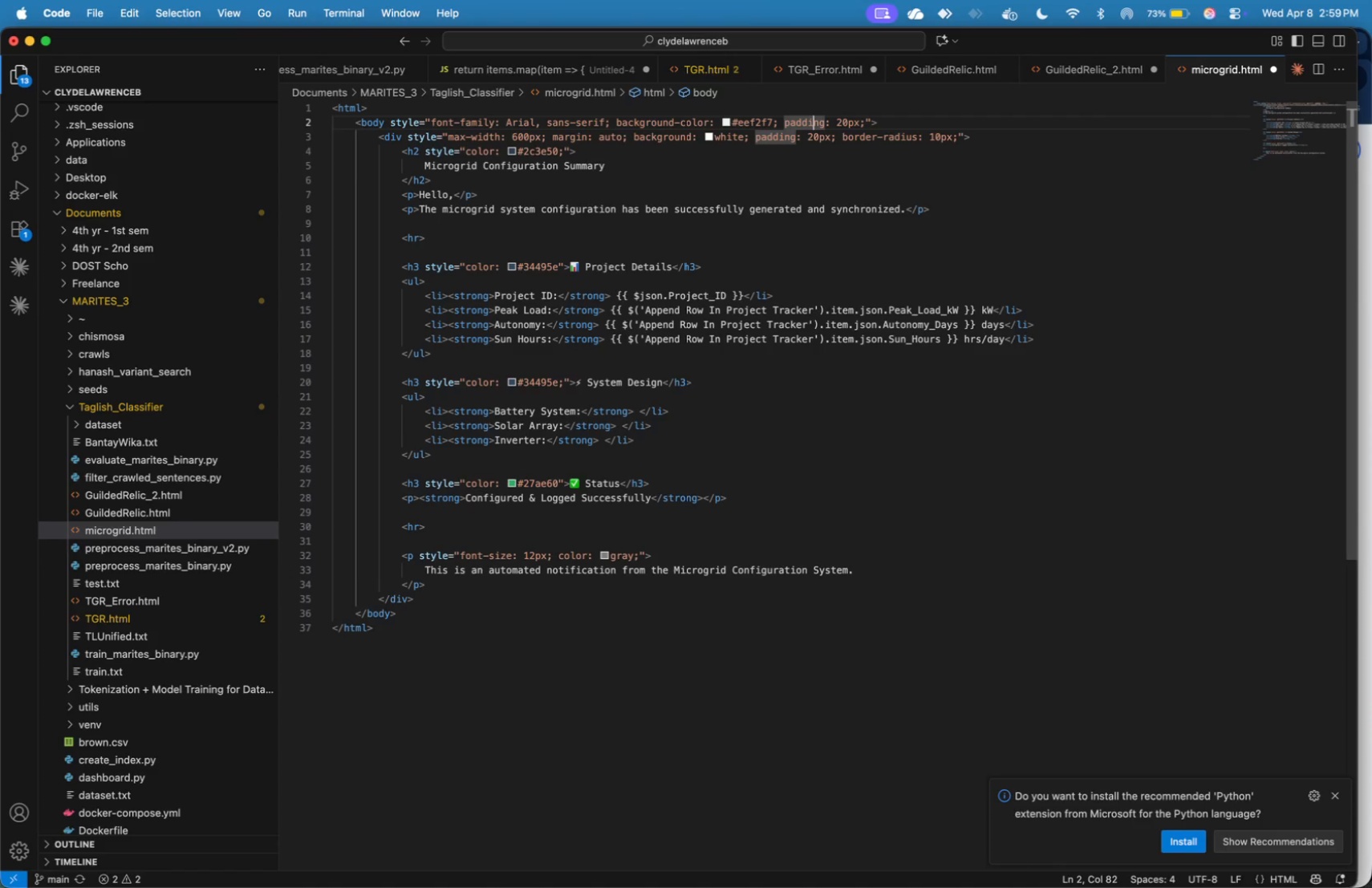 
hold_key(key=ArrowRight, duration=0.88)
 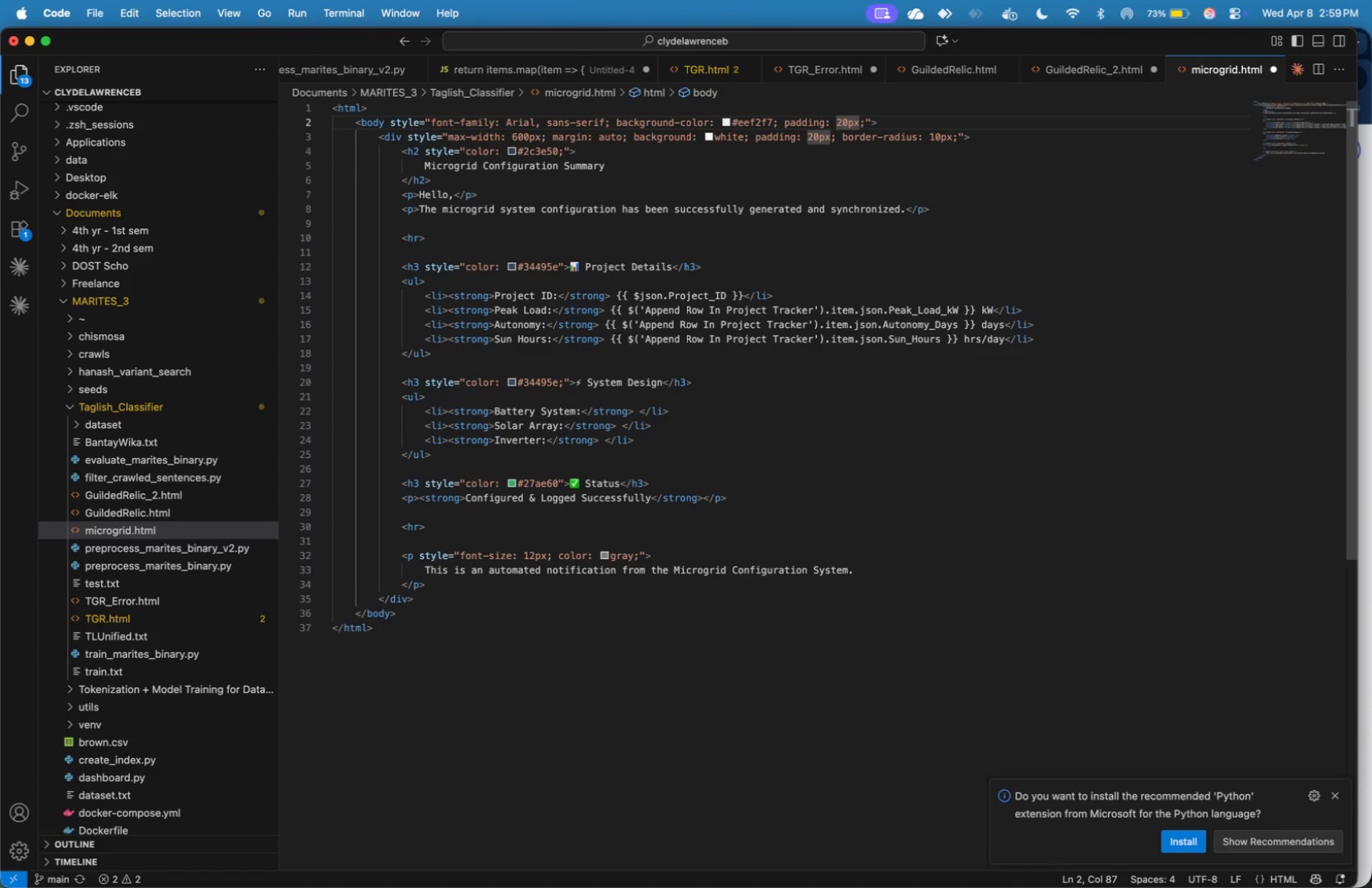 
key(Backspace)
 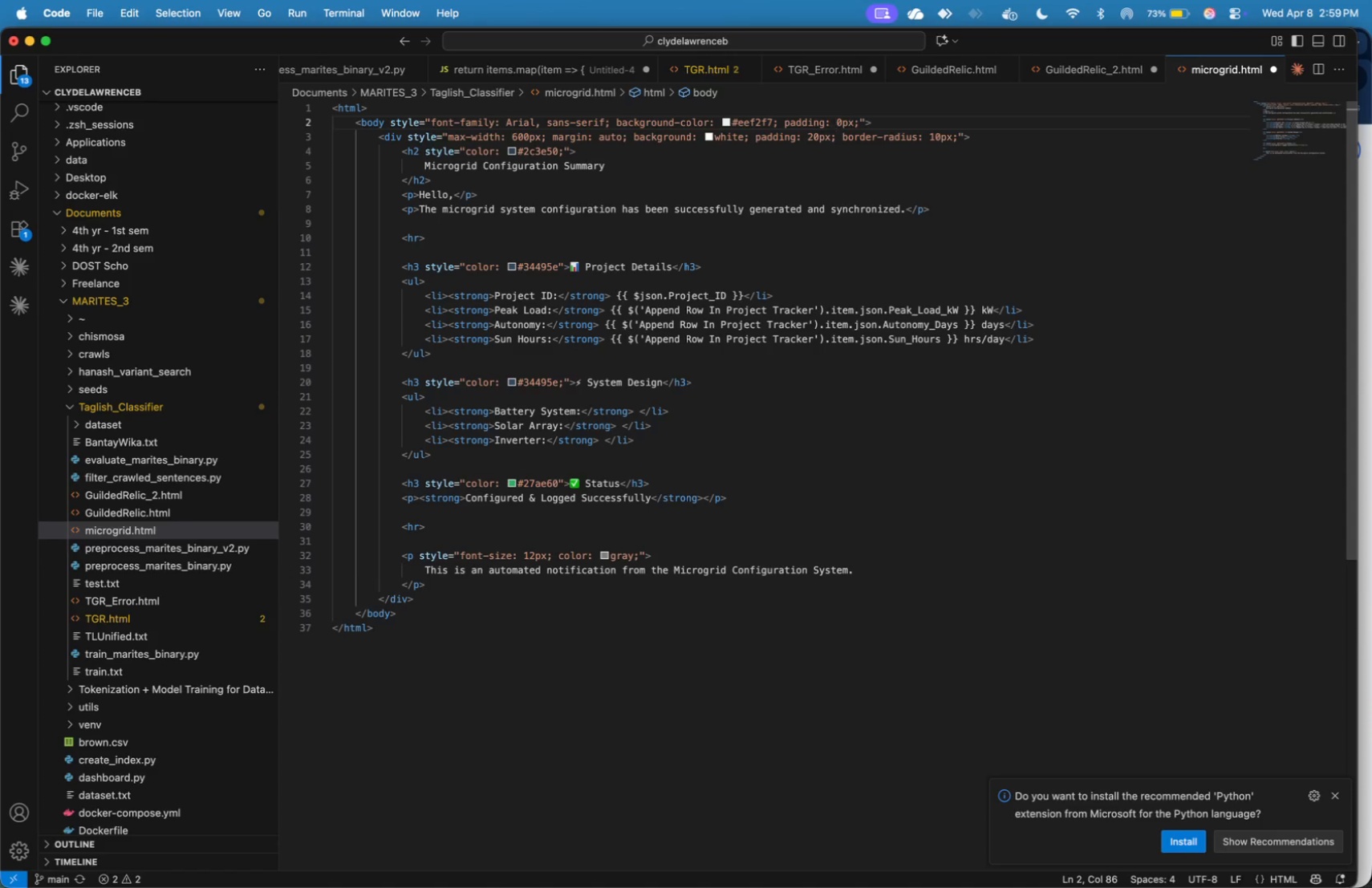 
key(3)
 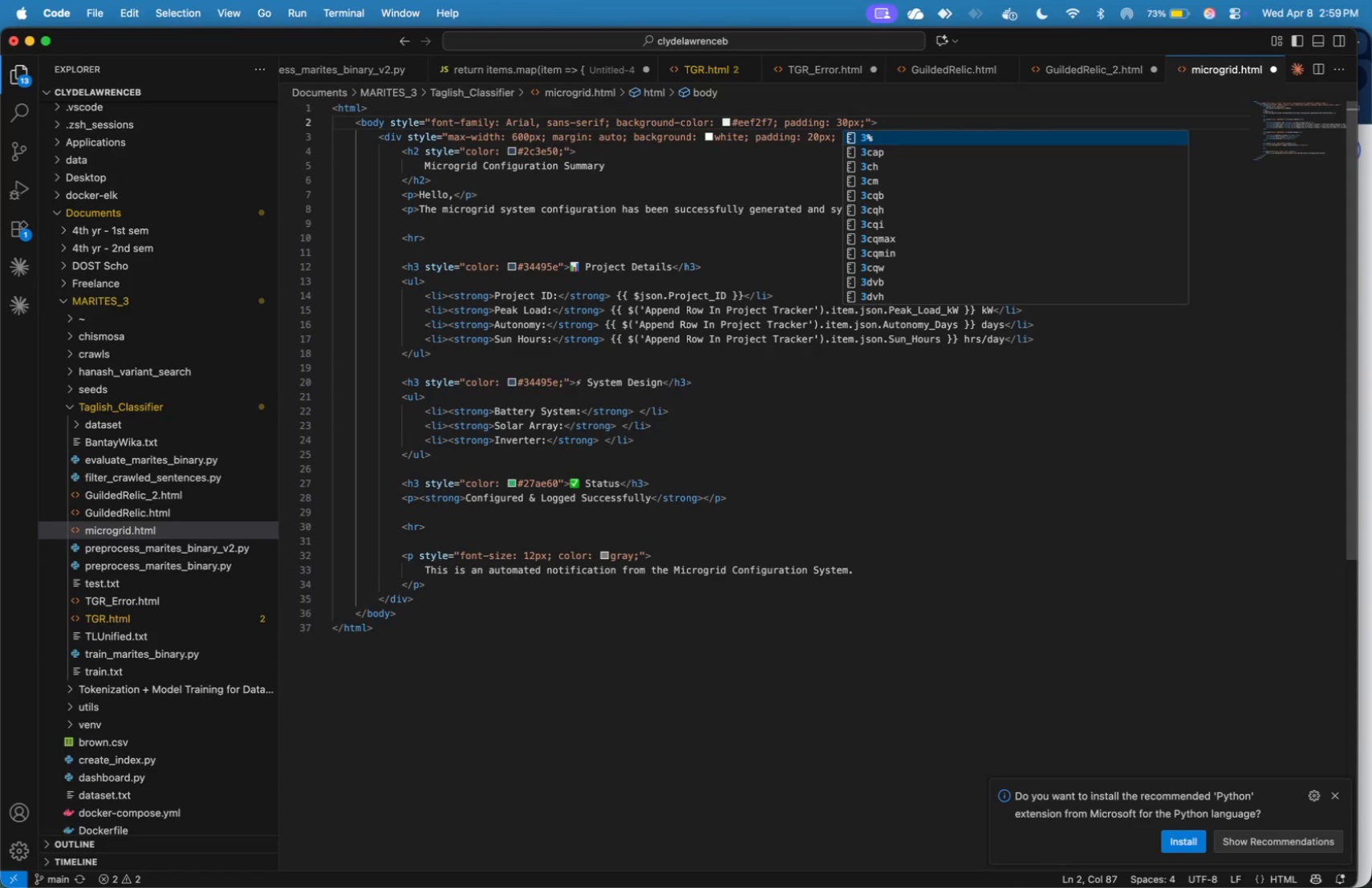 
wait(13.75)
 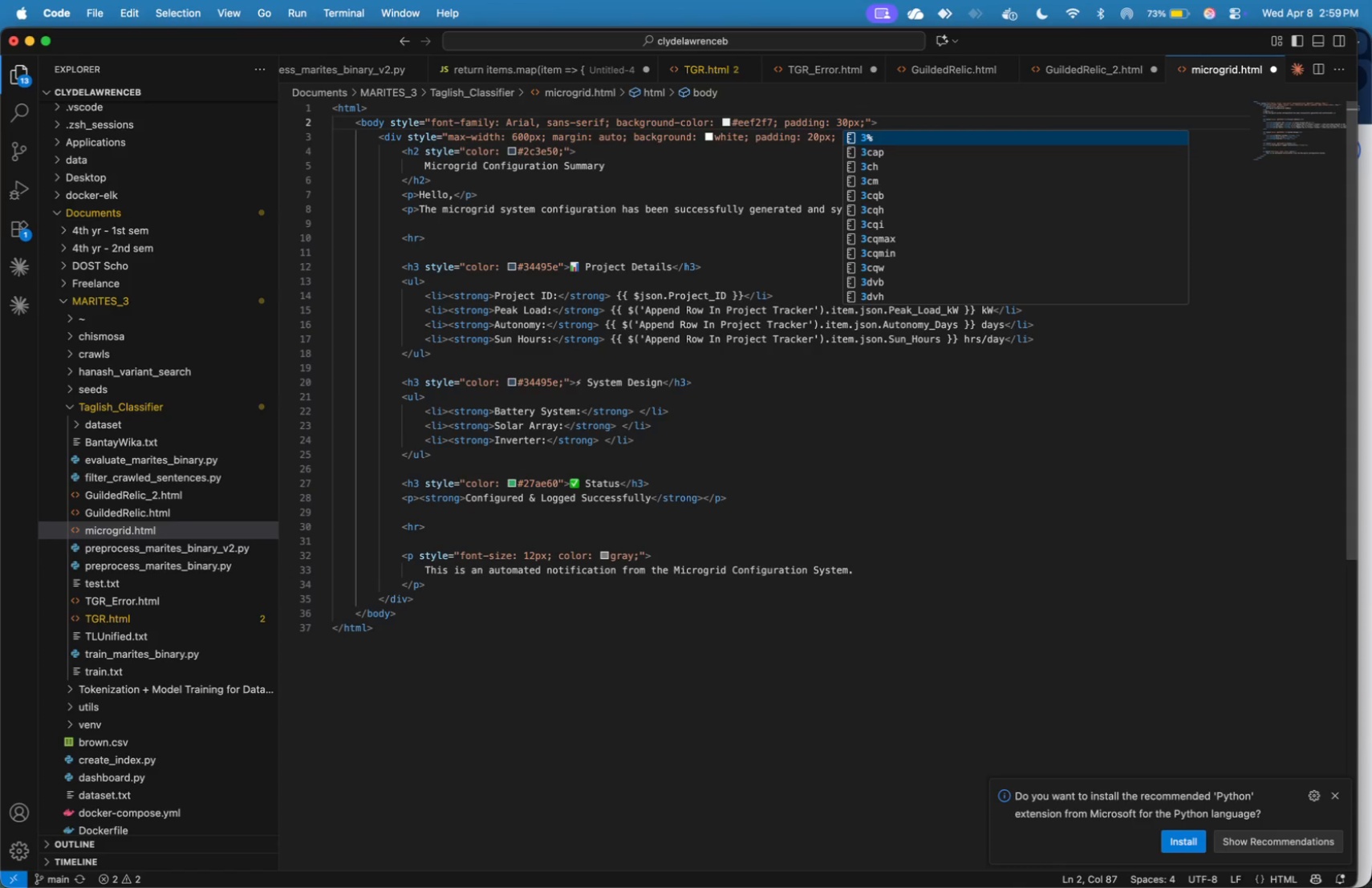 
key(ArrowDown)
 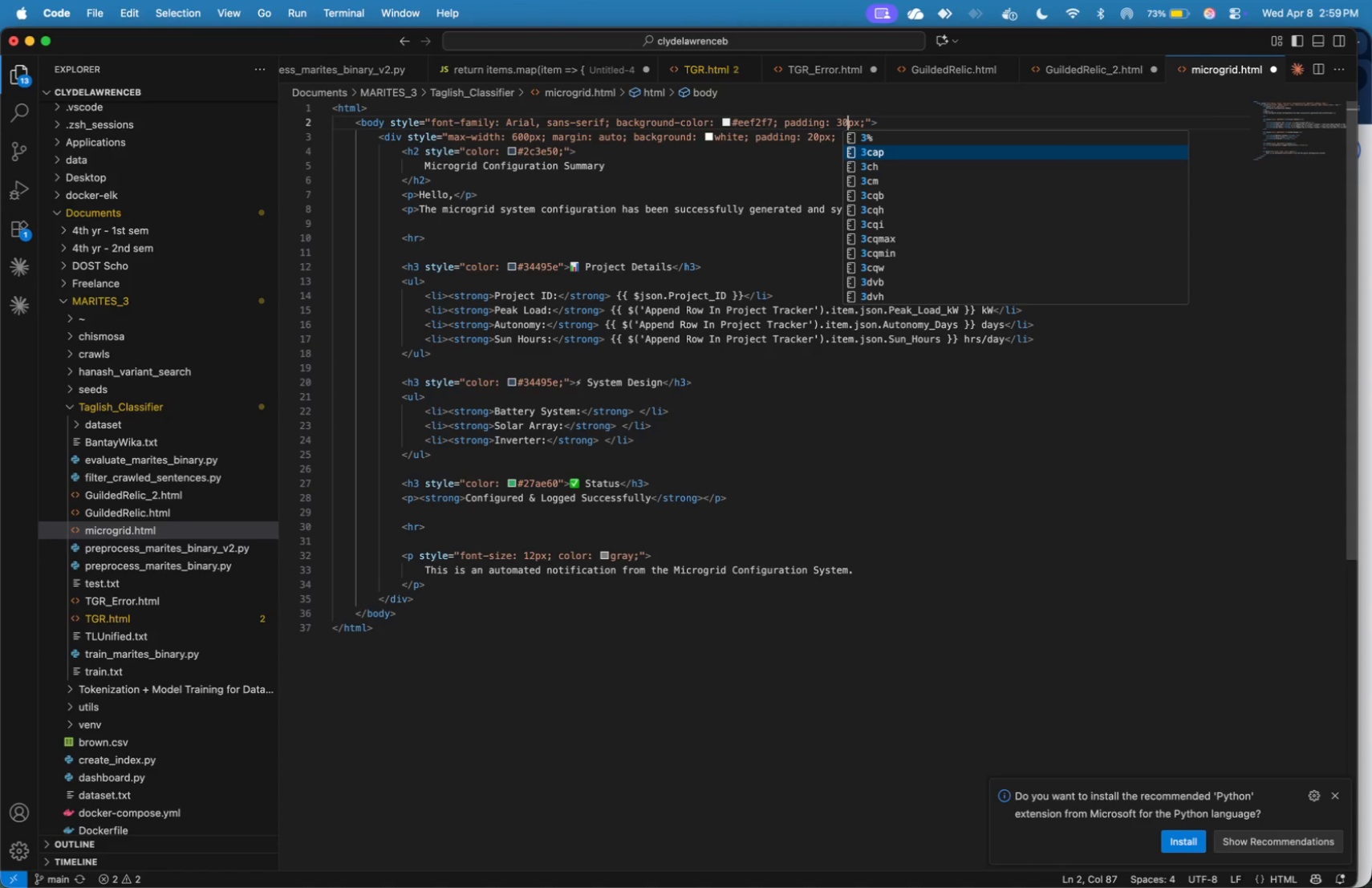 
key(ArrowRight)
 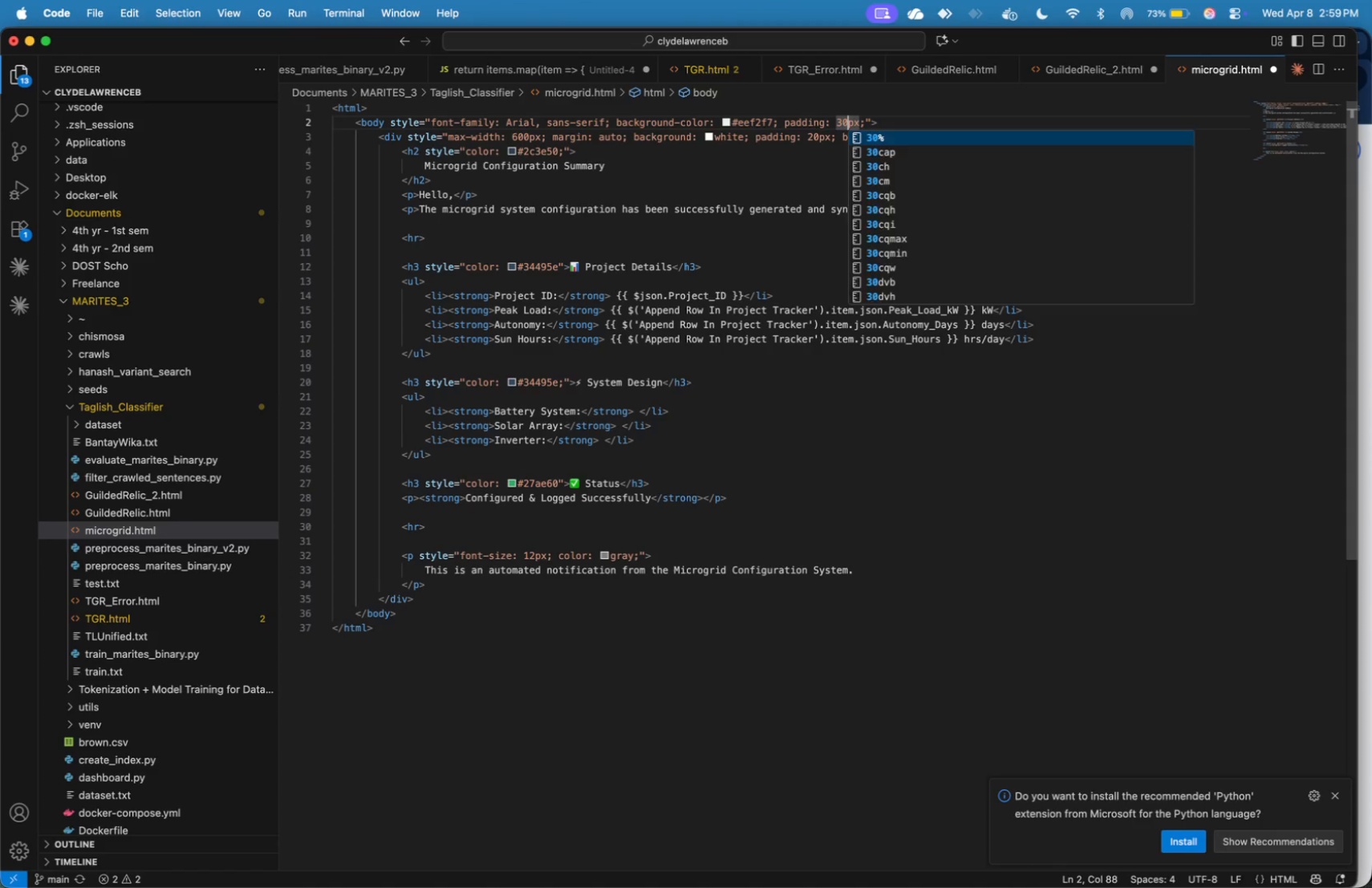 
key(ArrowRight)
 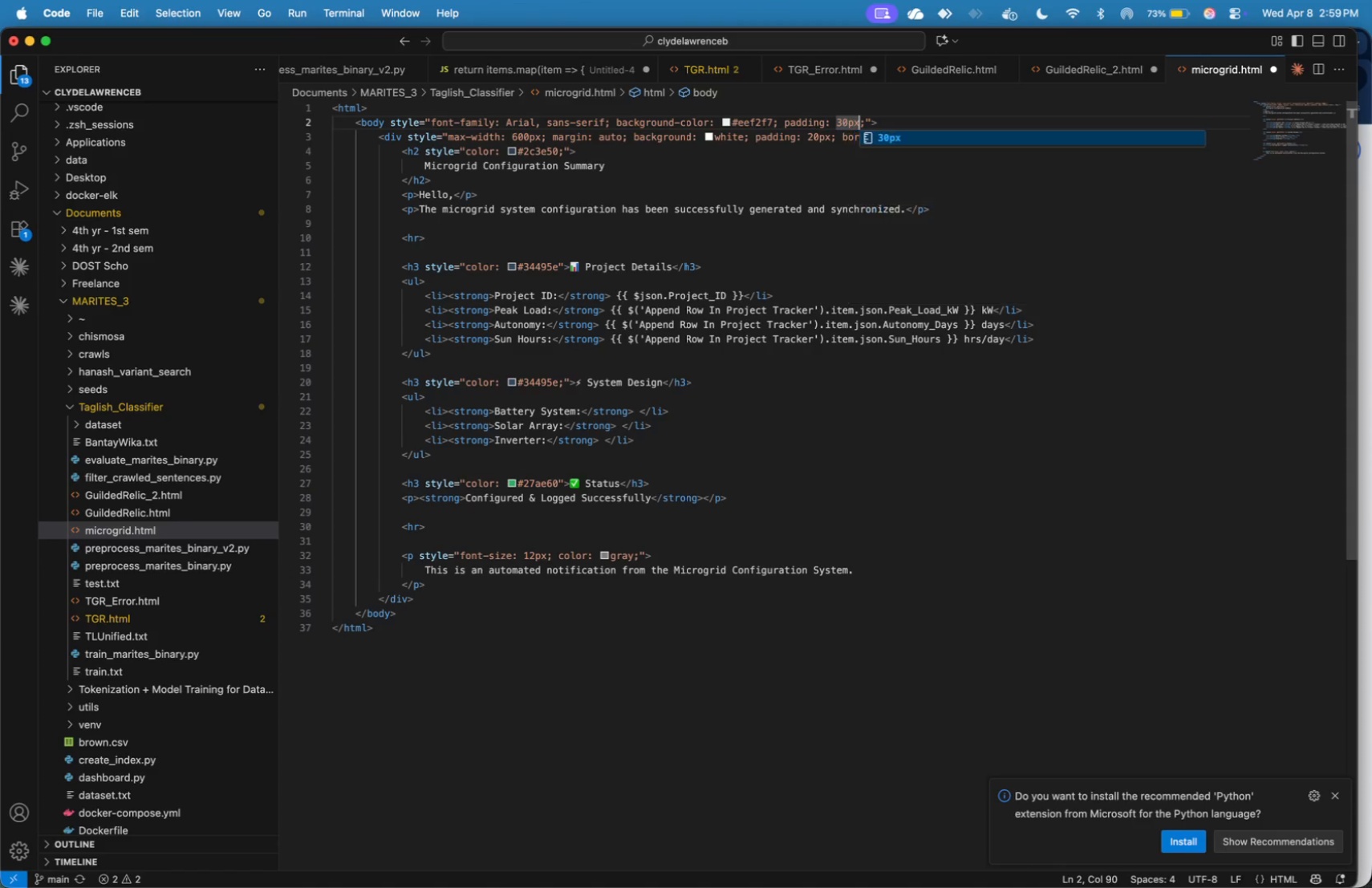 
key(ArrowRight)
 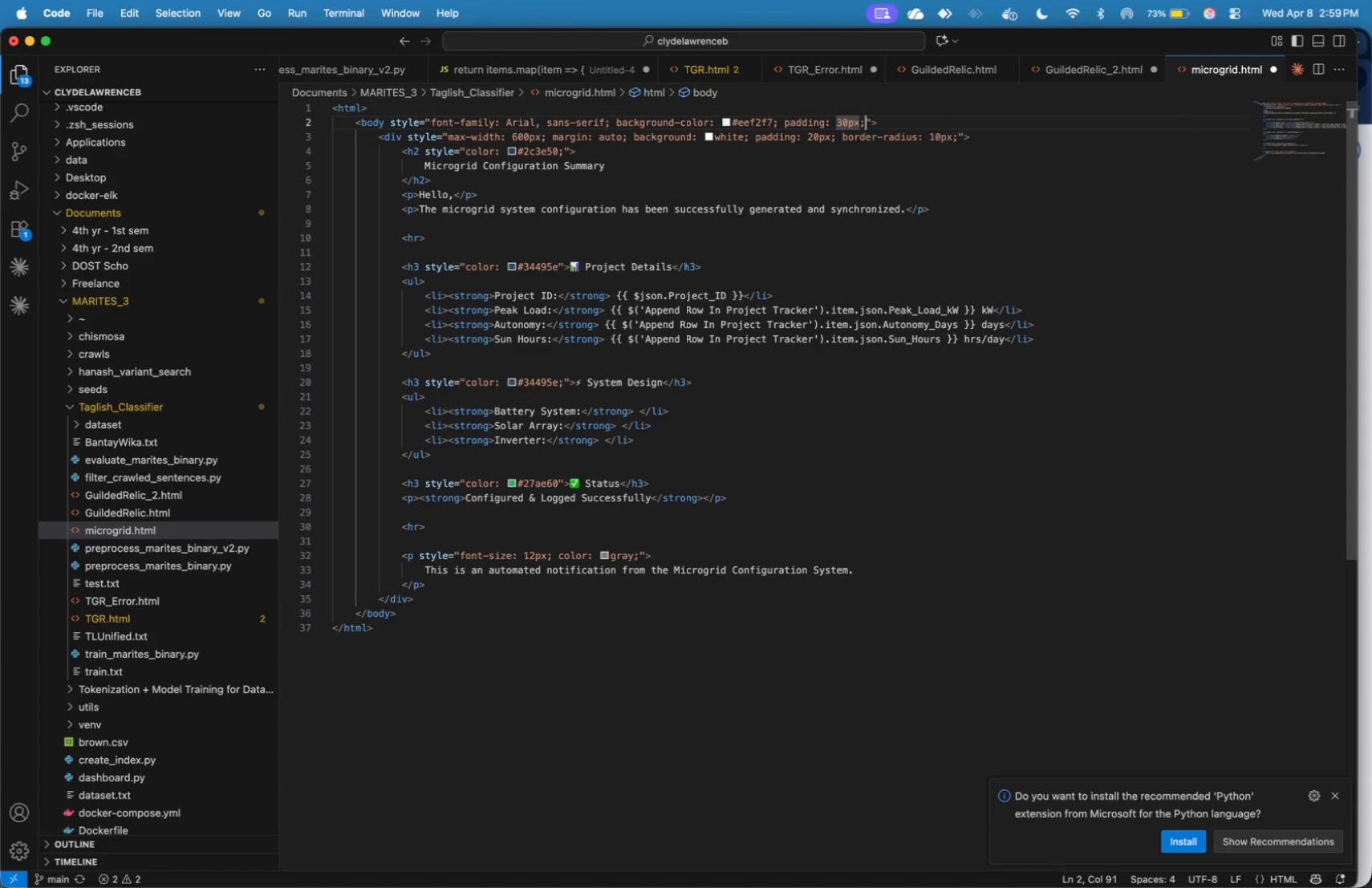 
key(ArrowRight)
 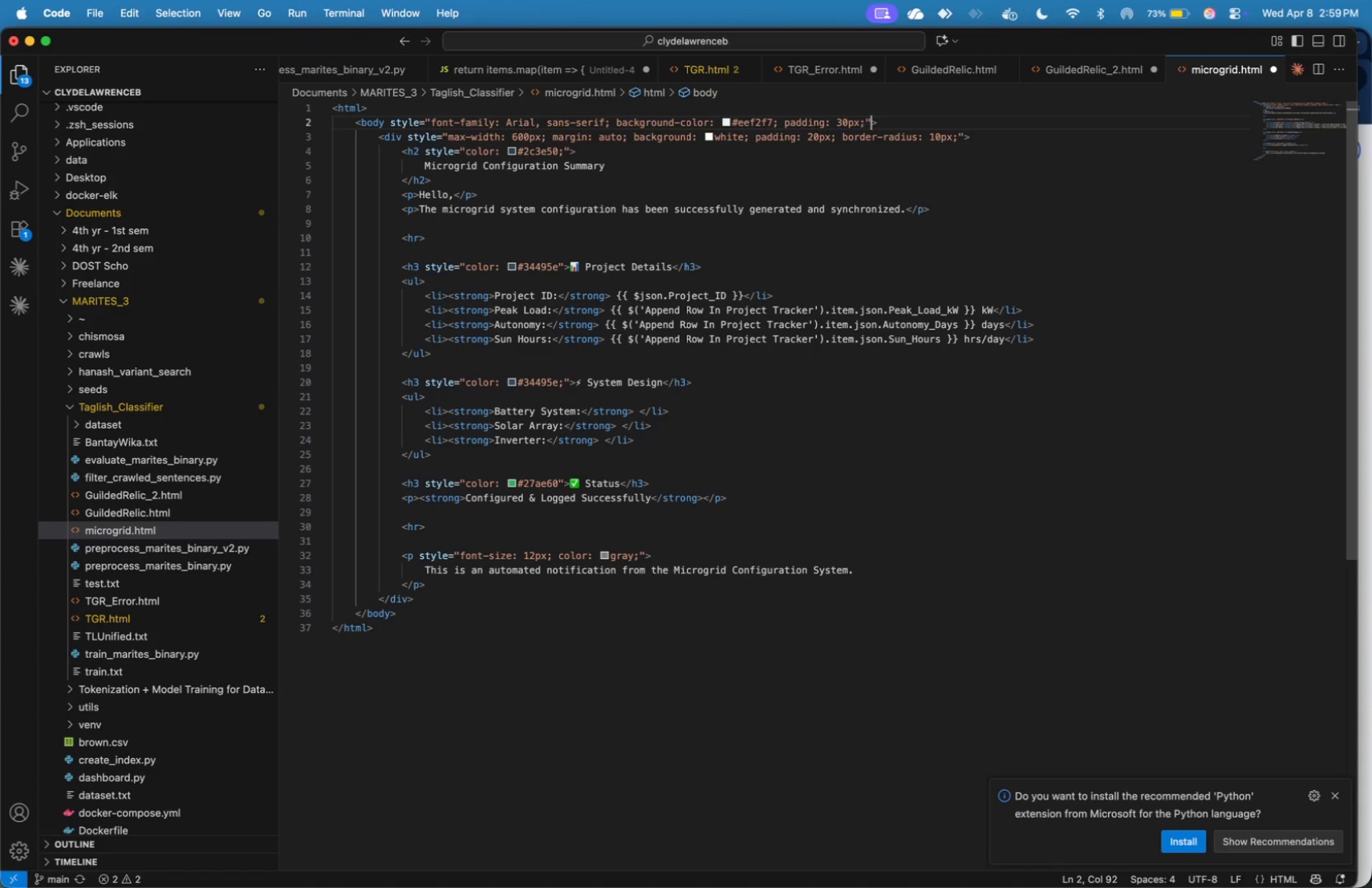 
key(ArrowRight)
 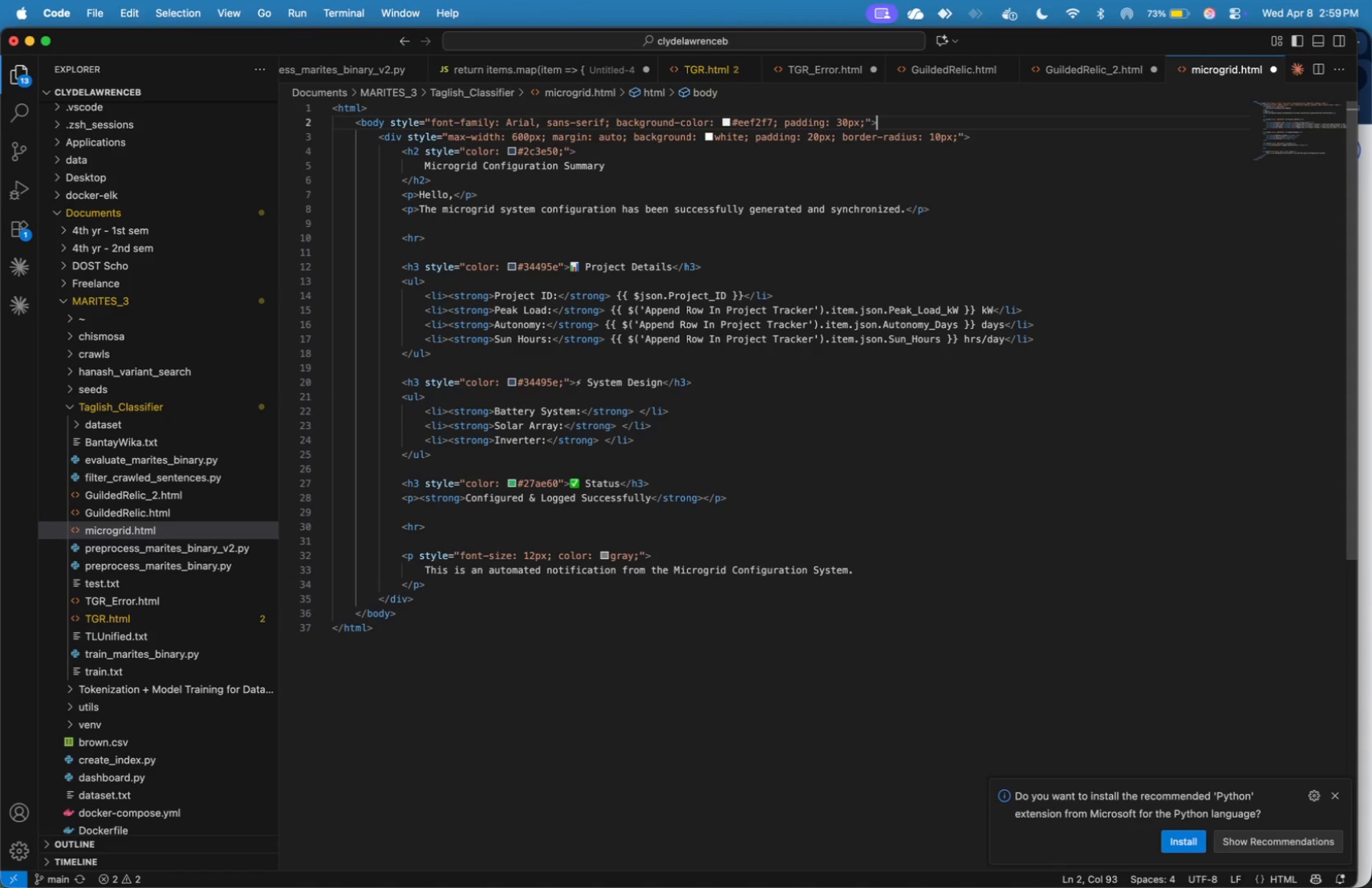 
key(ArrowRight)
 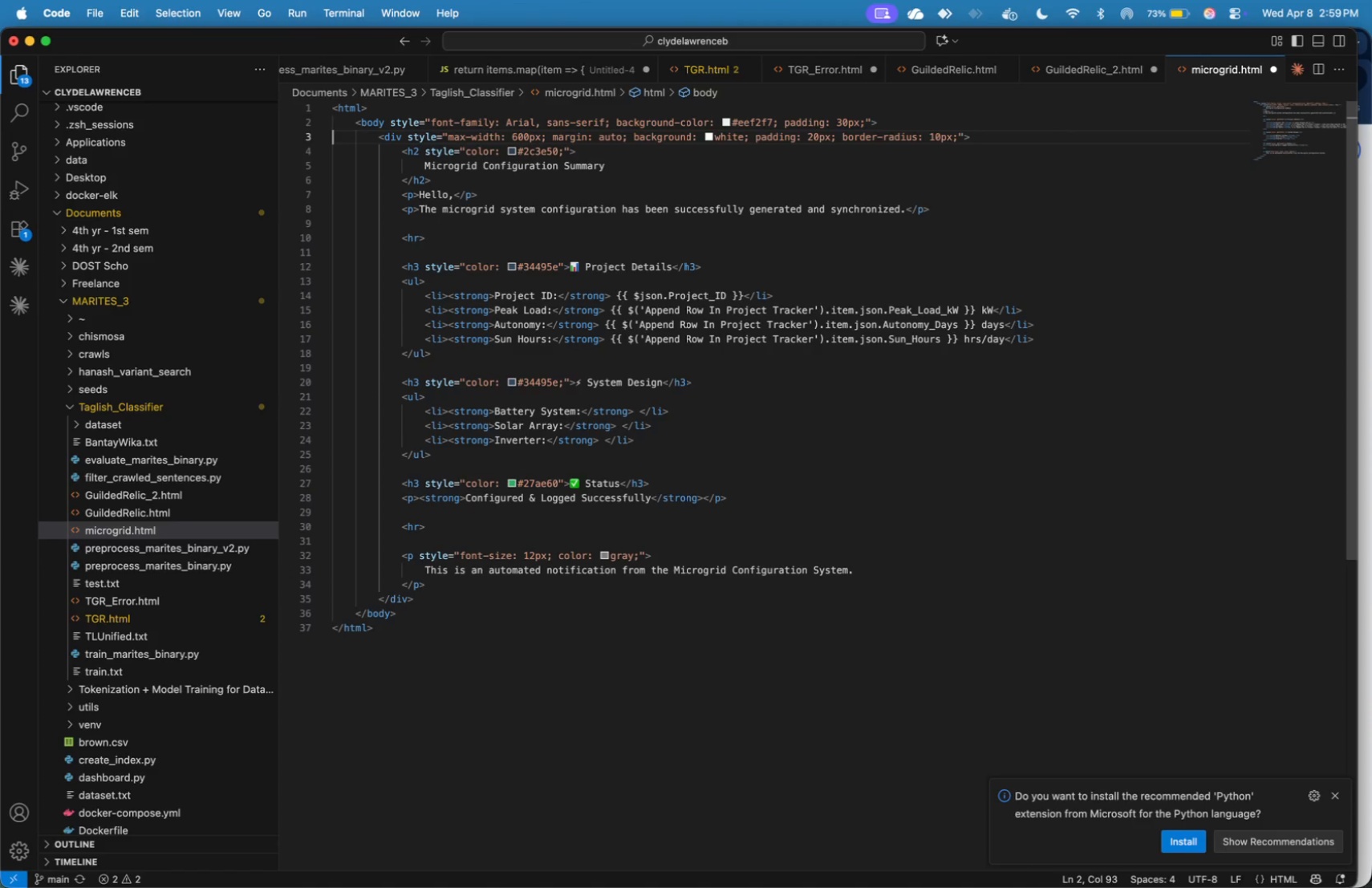 
key(ArrowRight)
 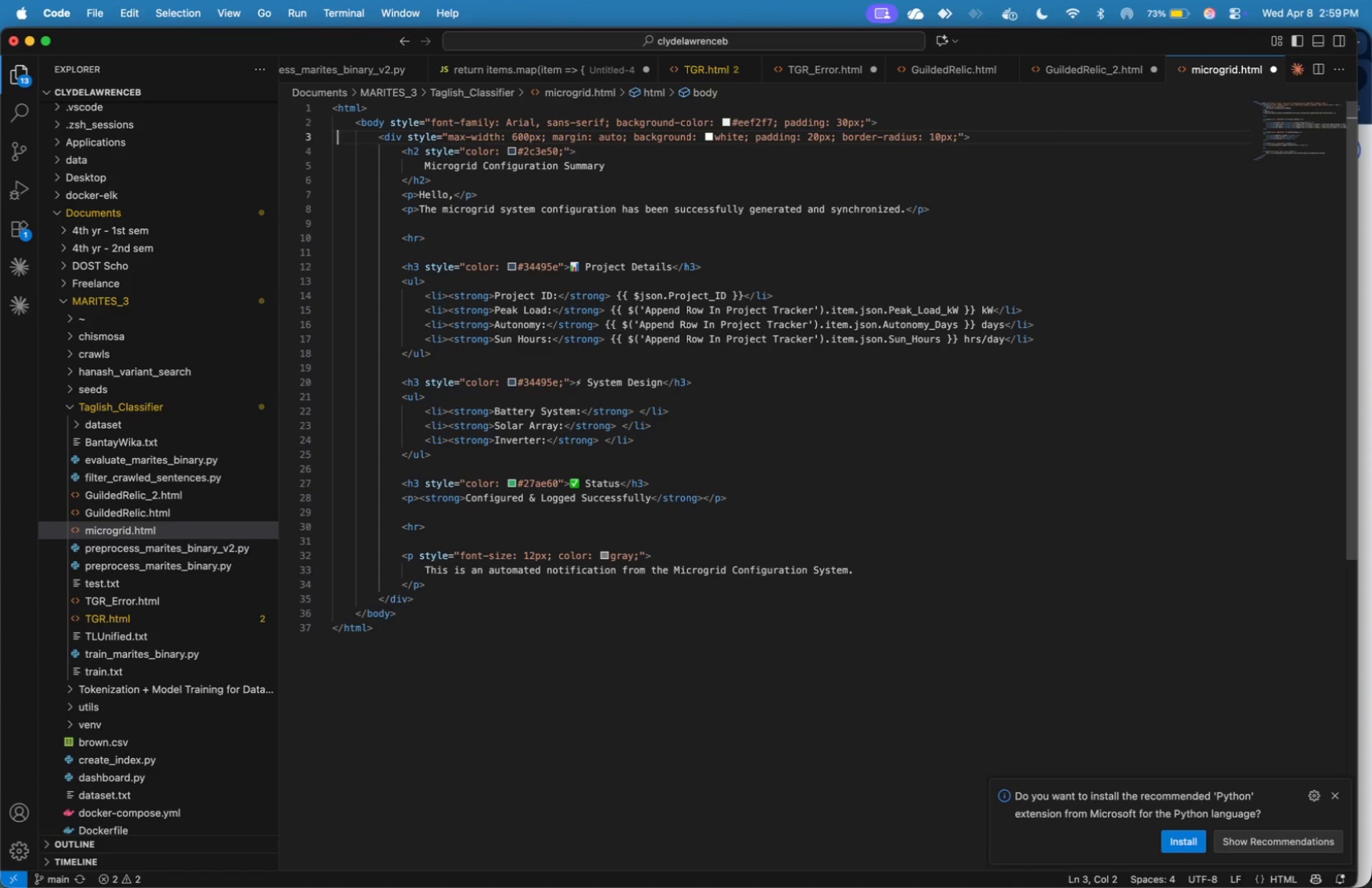 
key(ArrowRight)
 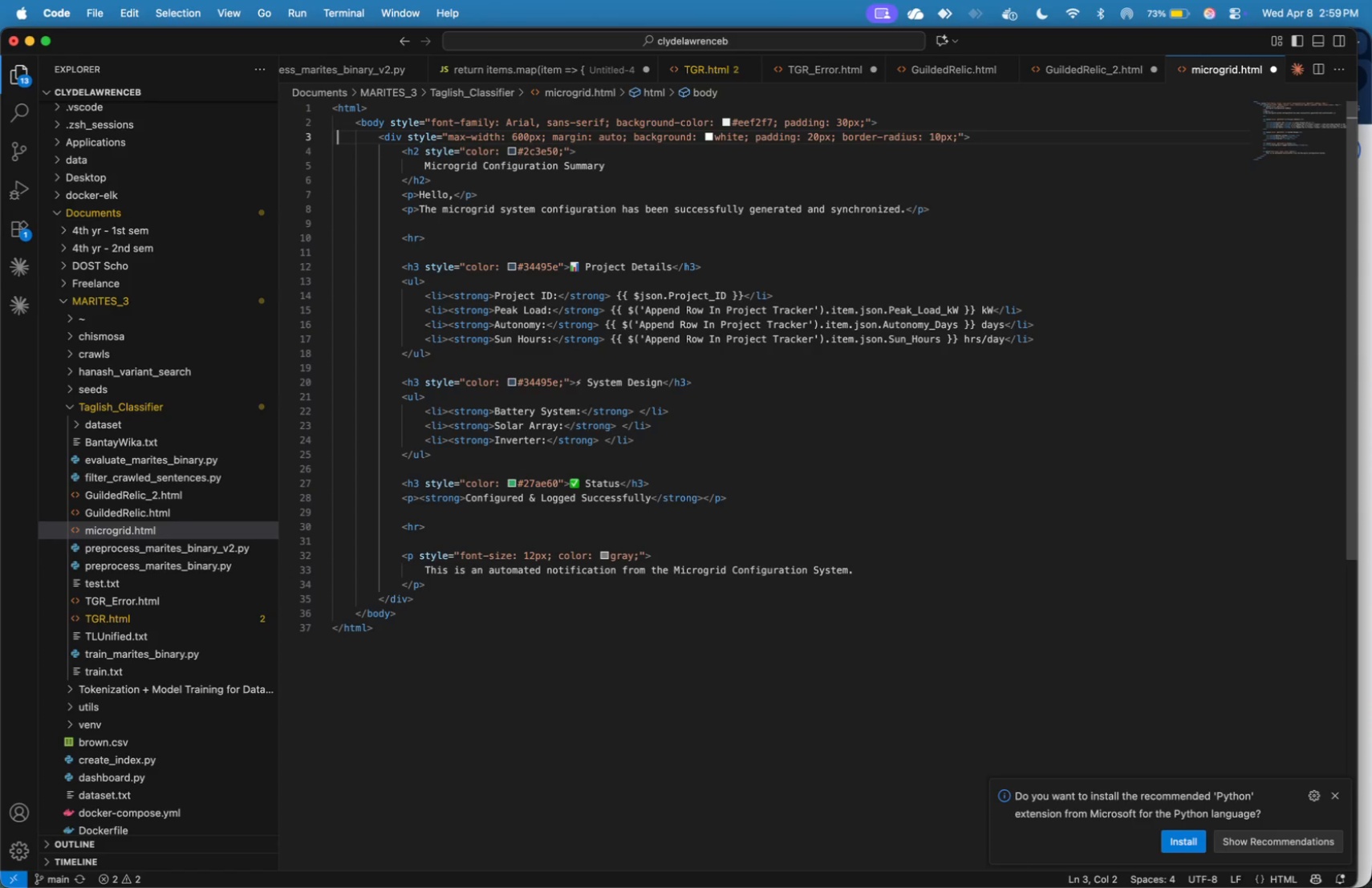 
wait(10.02)
 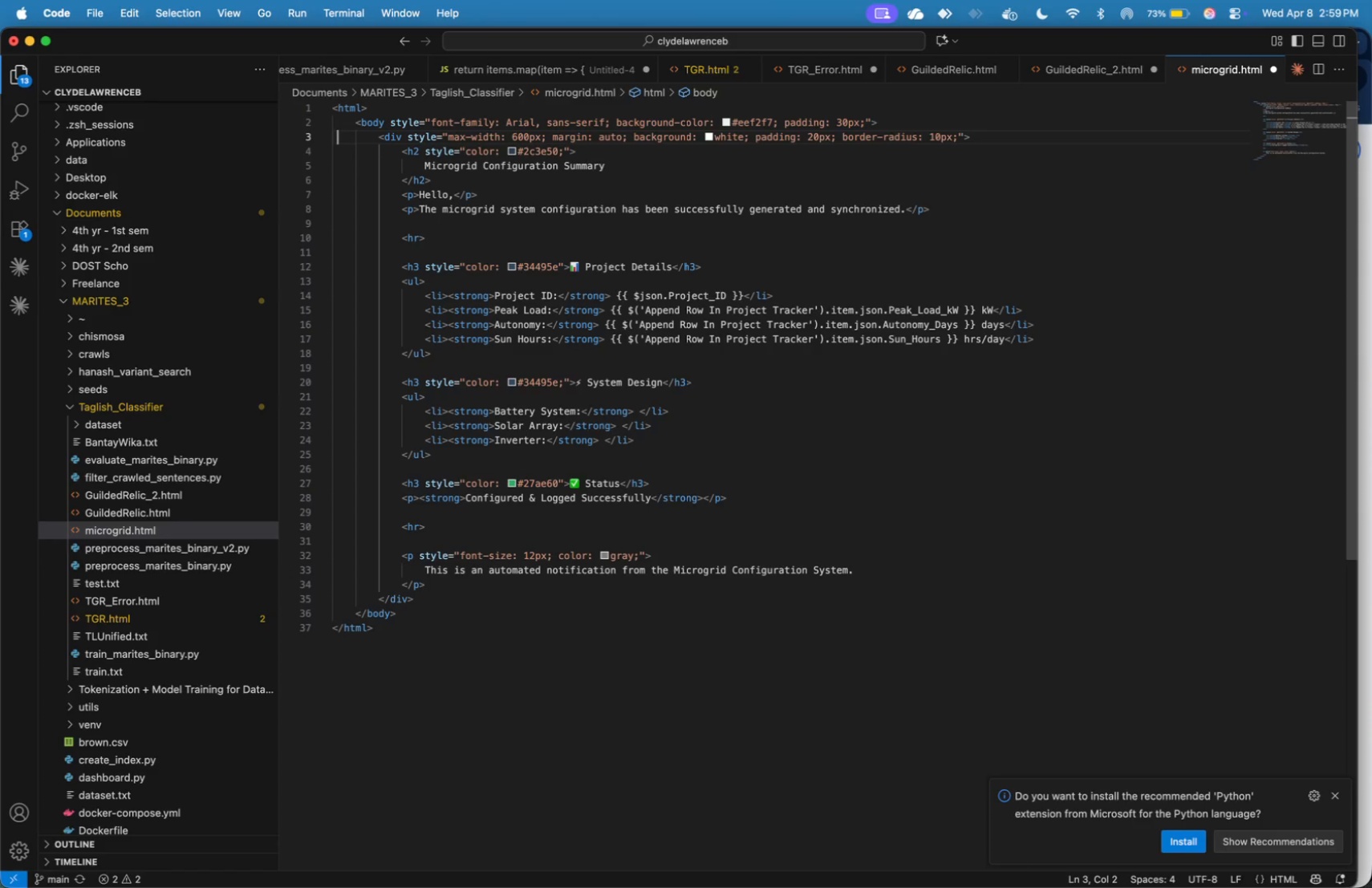 
key(ArrowRight)
 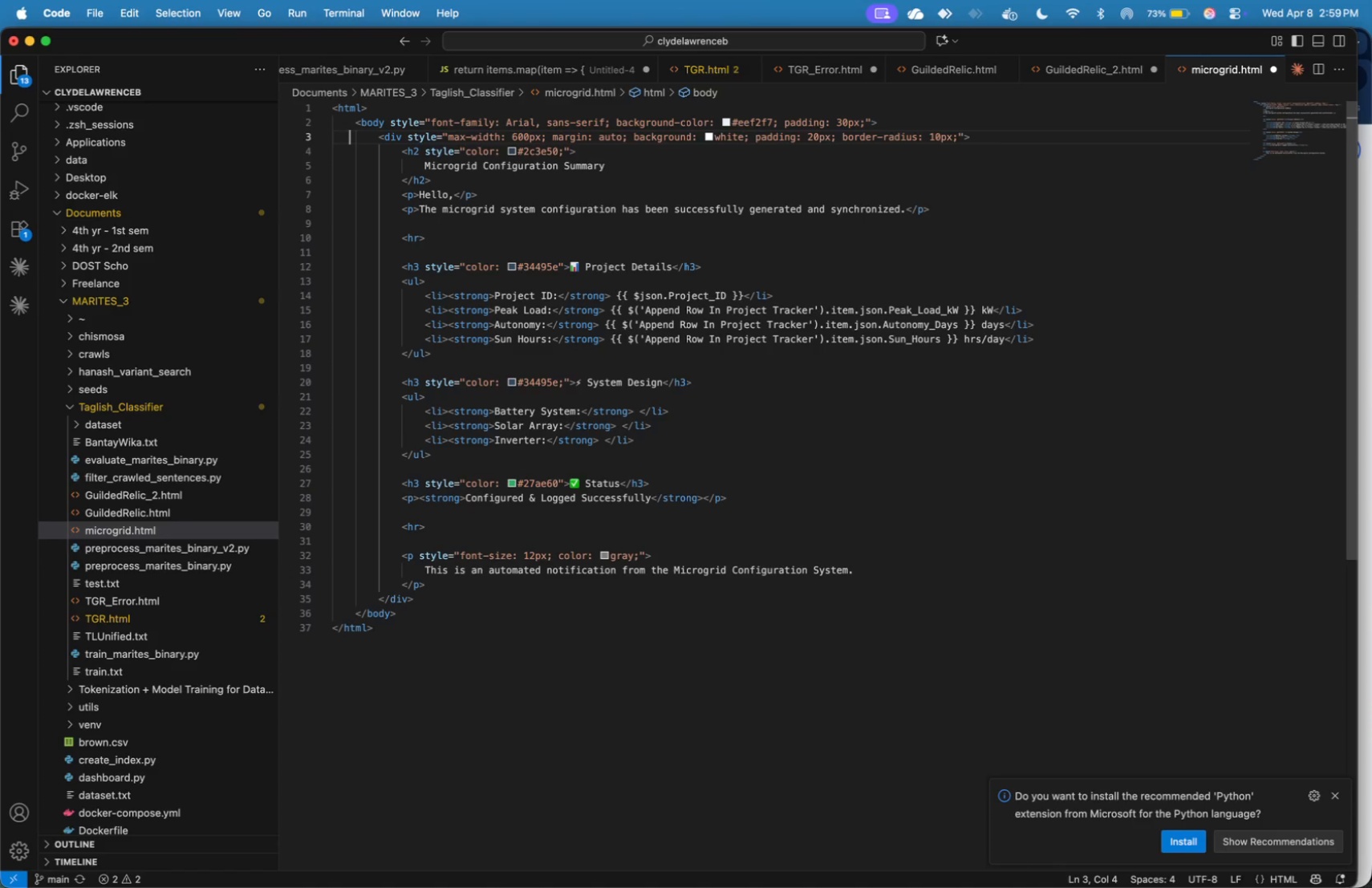 
key(ArrowRight)
 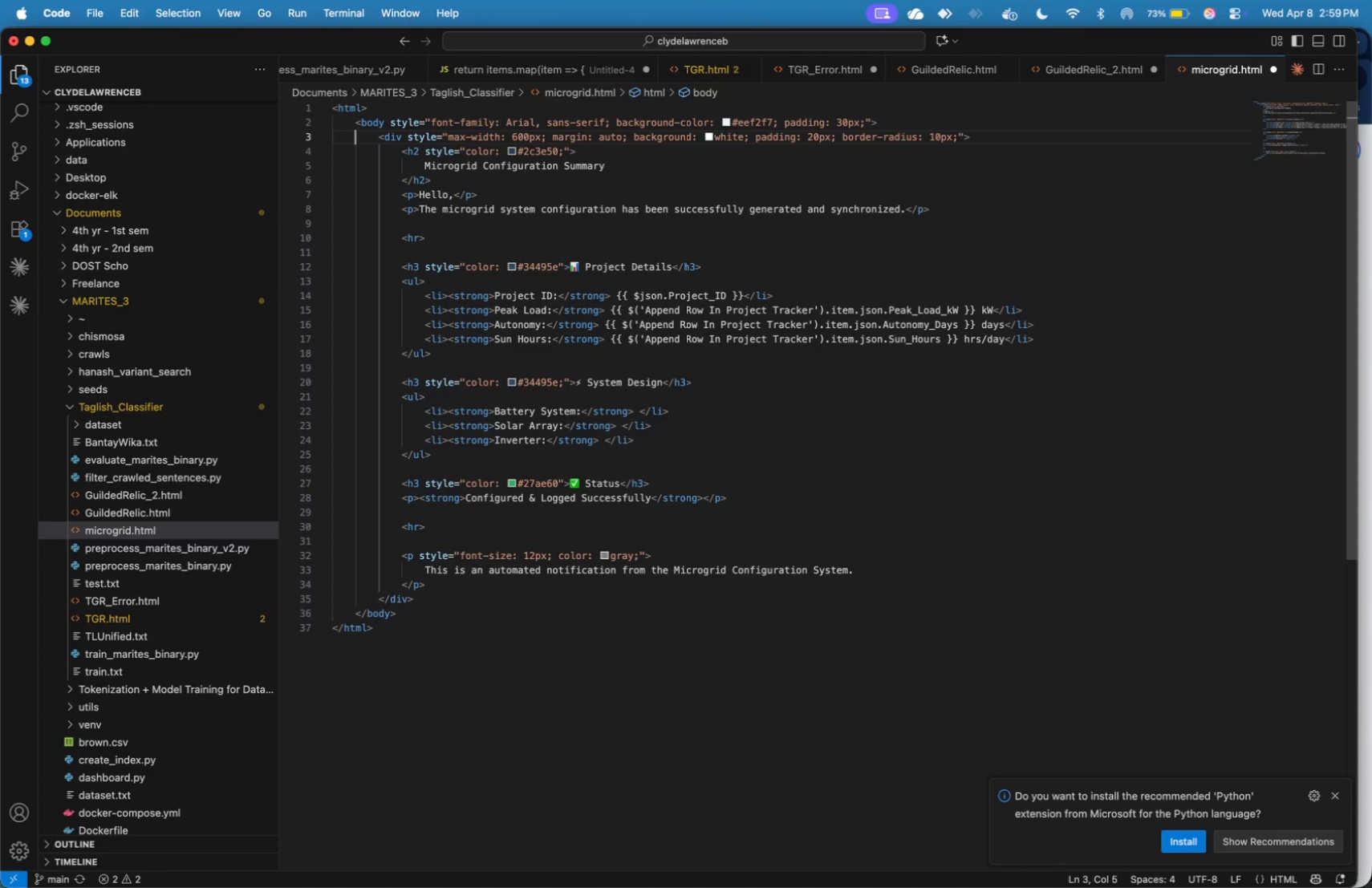 
key(ArrowRight)
 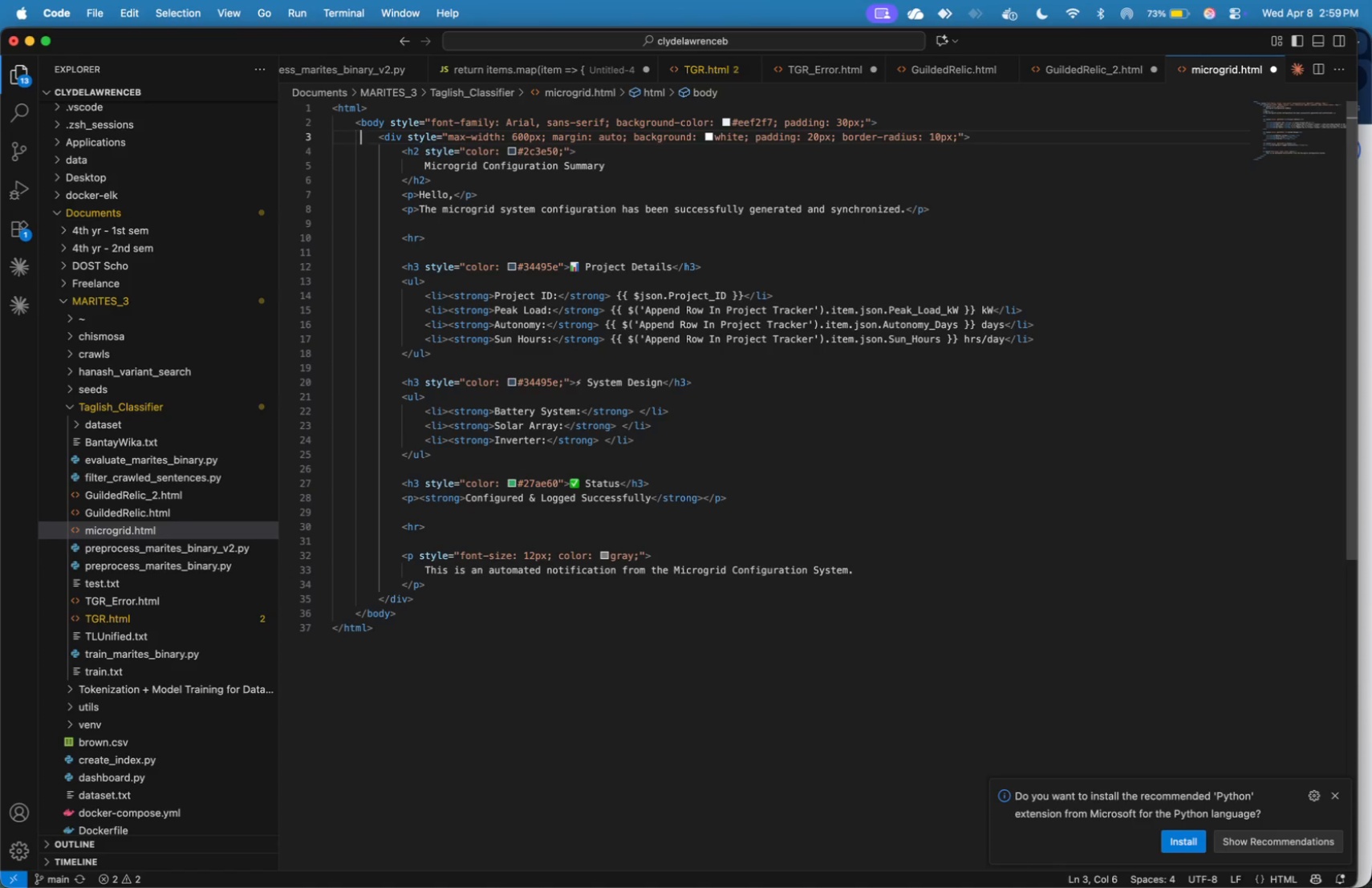 
key(ArrowRight)
 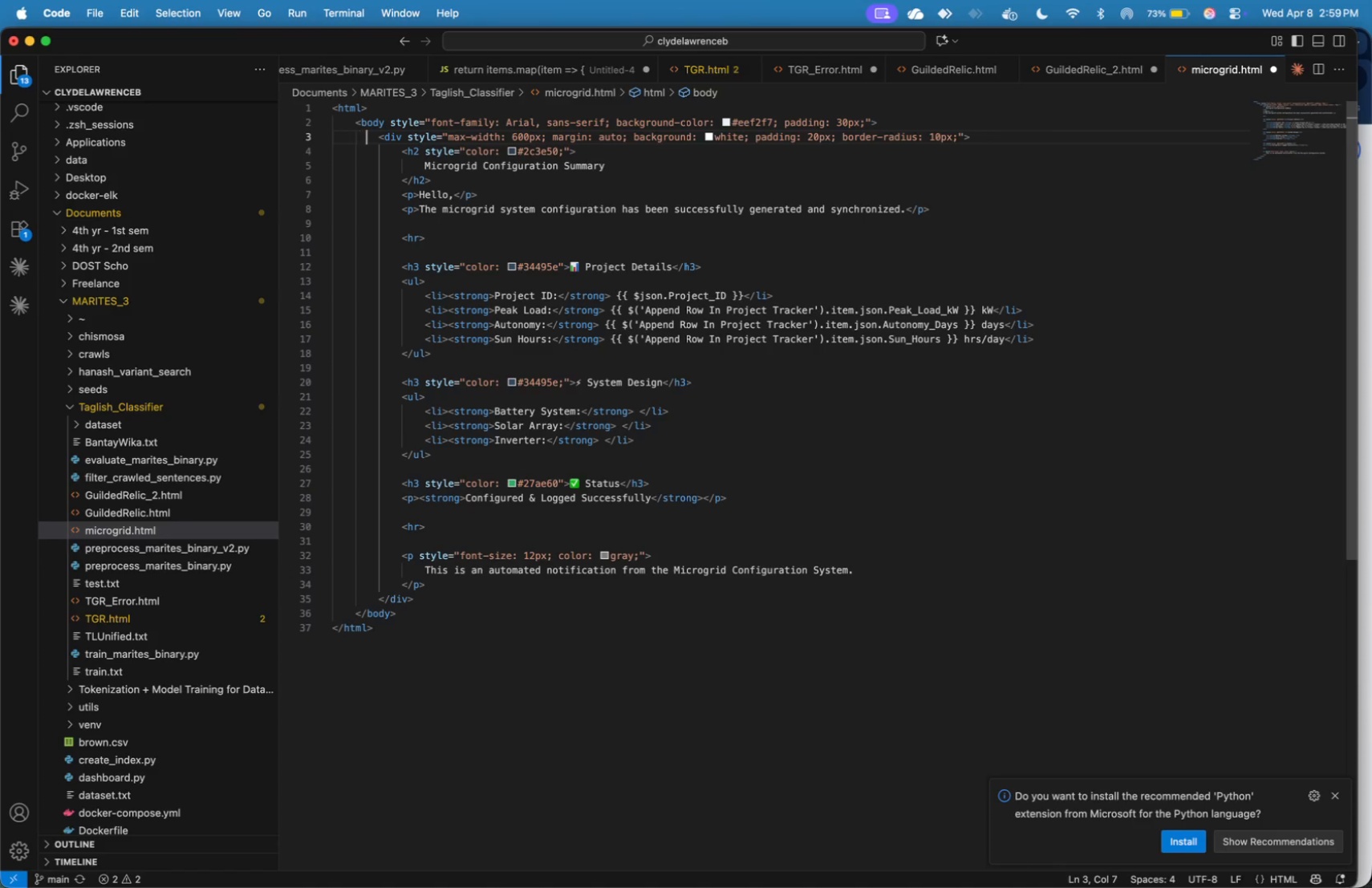 
key(ArrowRight)
 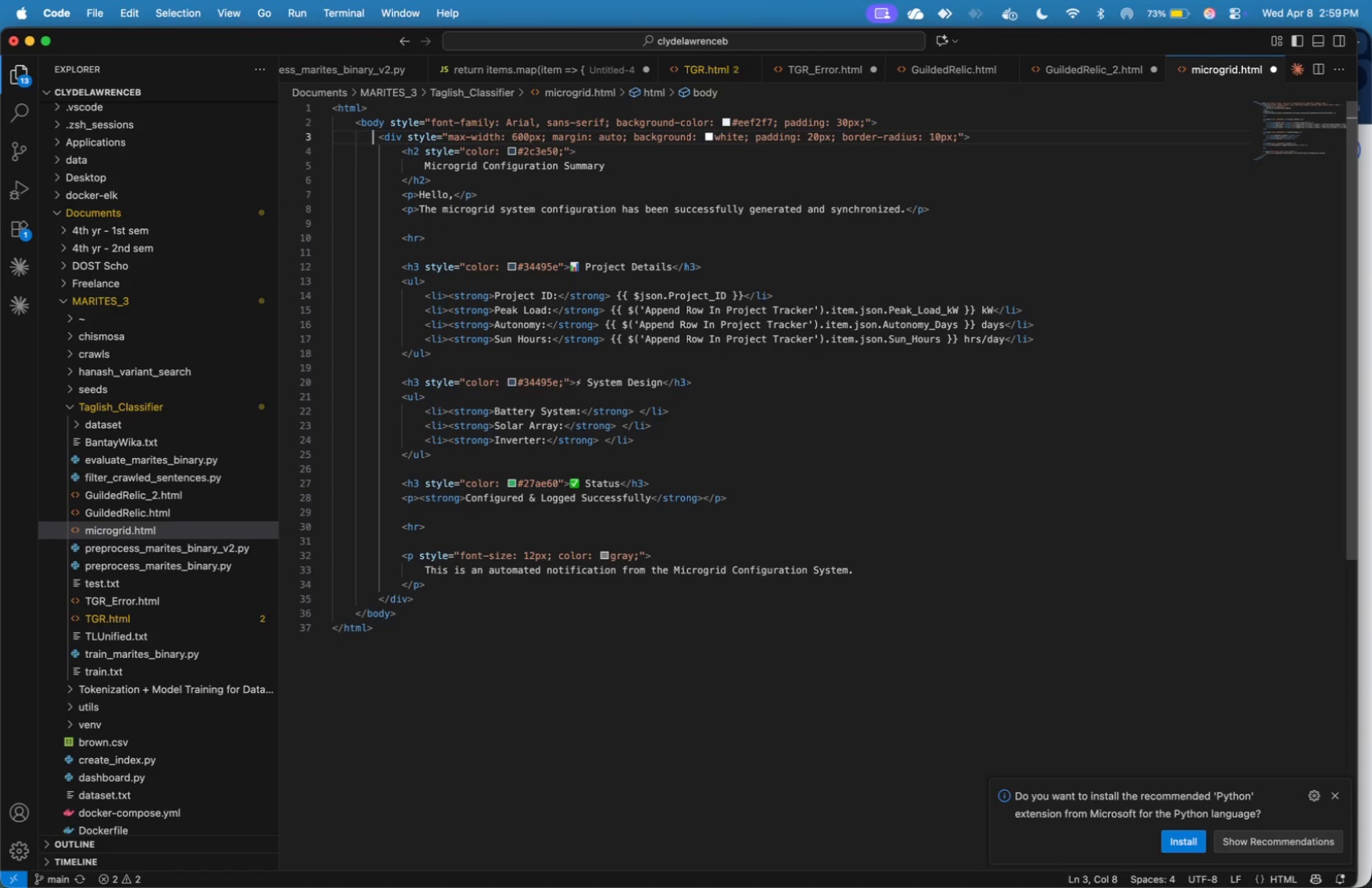 
key(ArrowRight)
 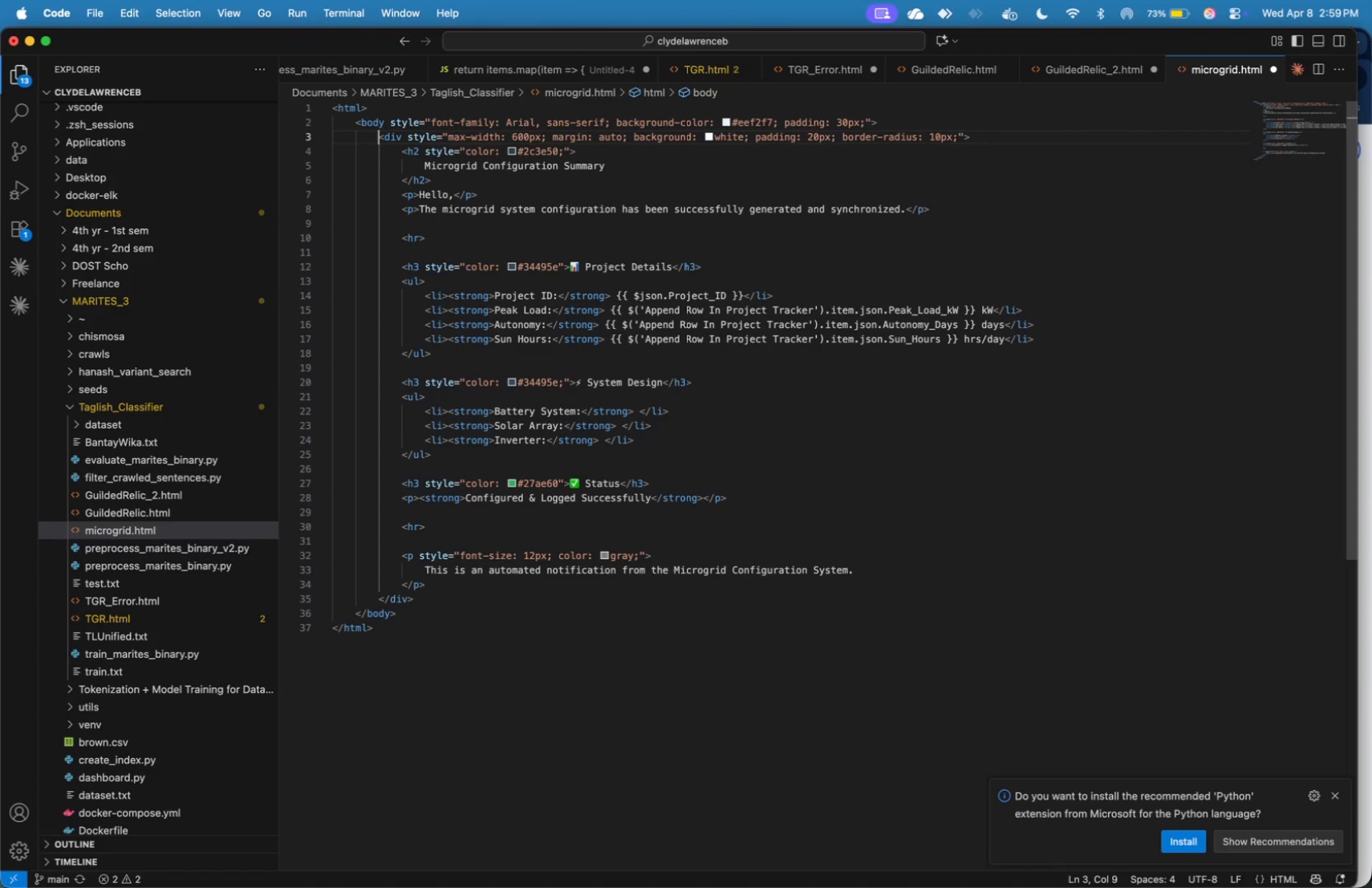 
key(ArrowRight)
 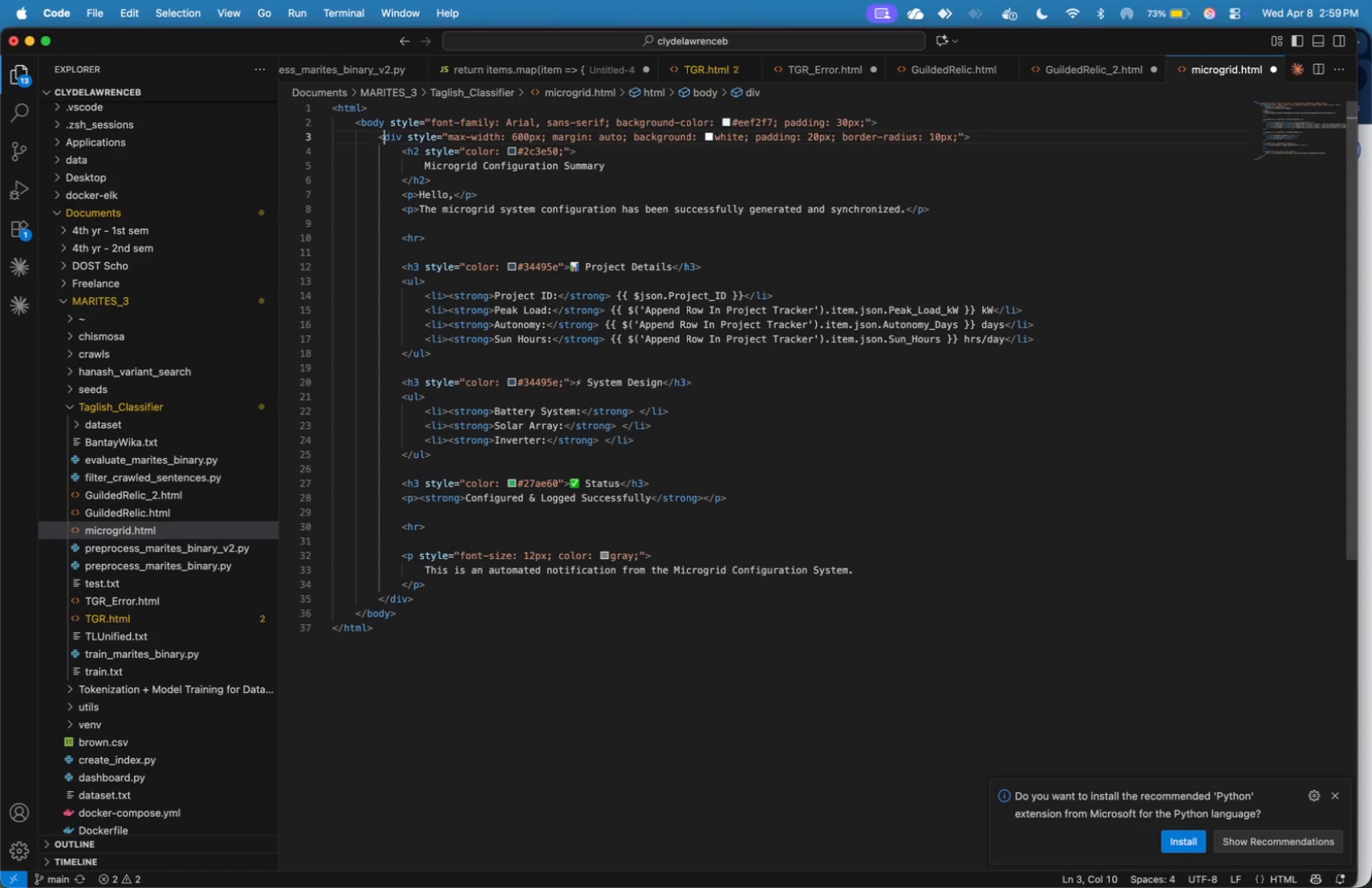 
key(ArrowRight)
 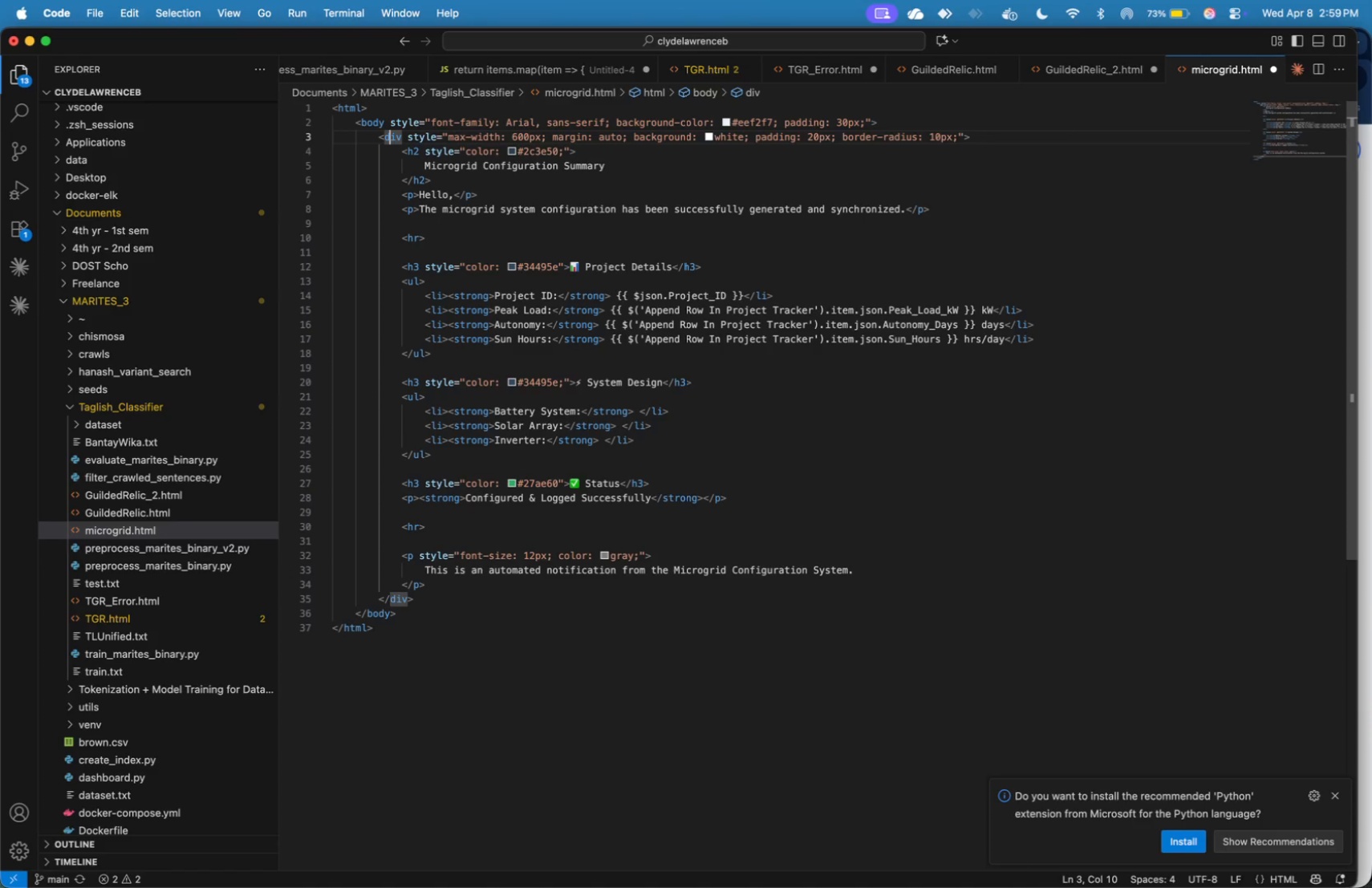 
key(ArrowRight)
 